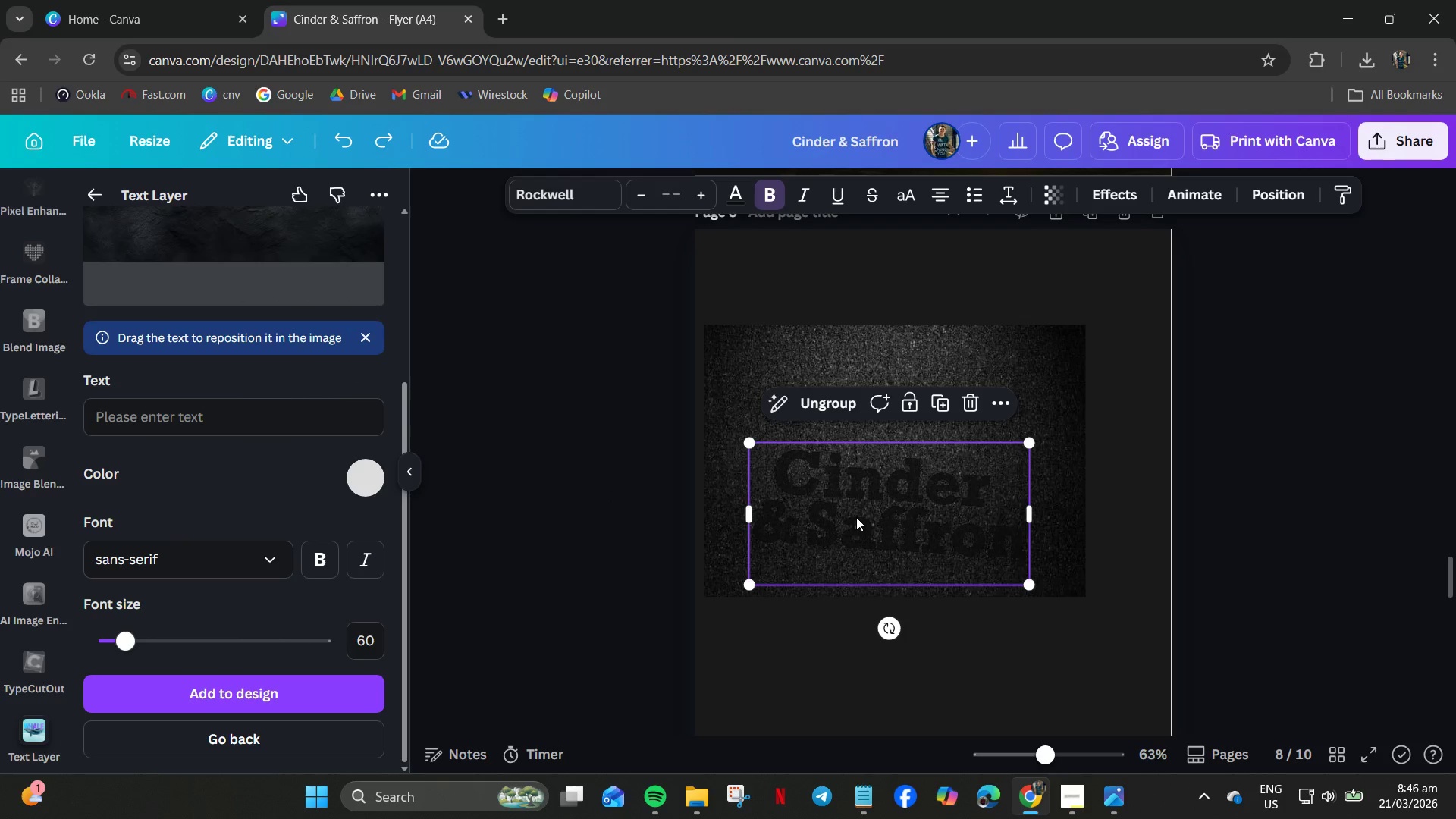 
key(Control+C)
 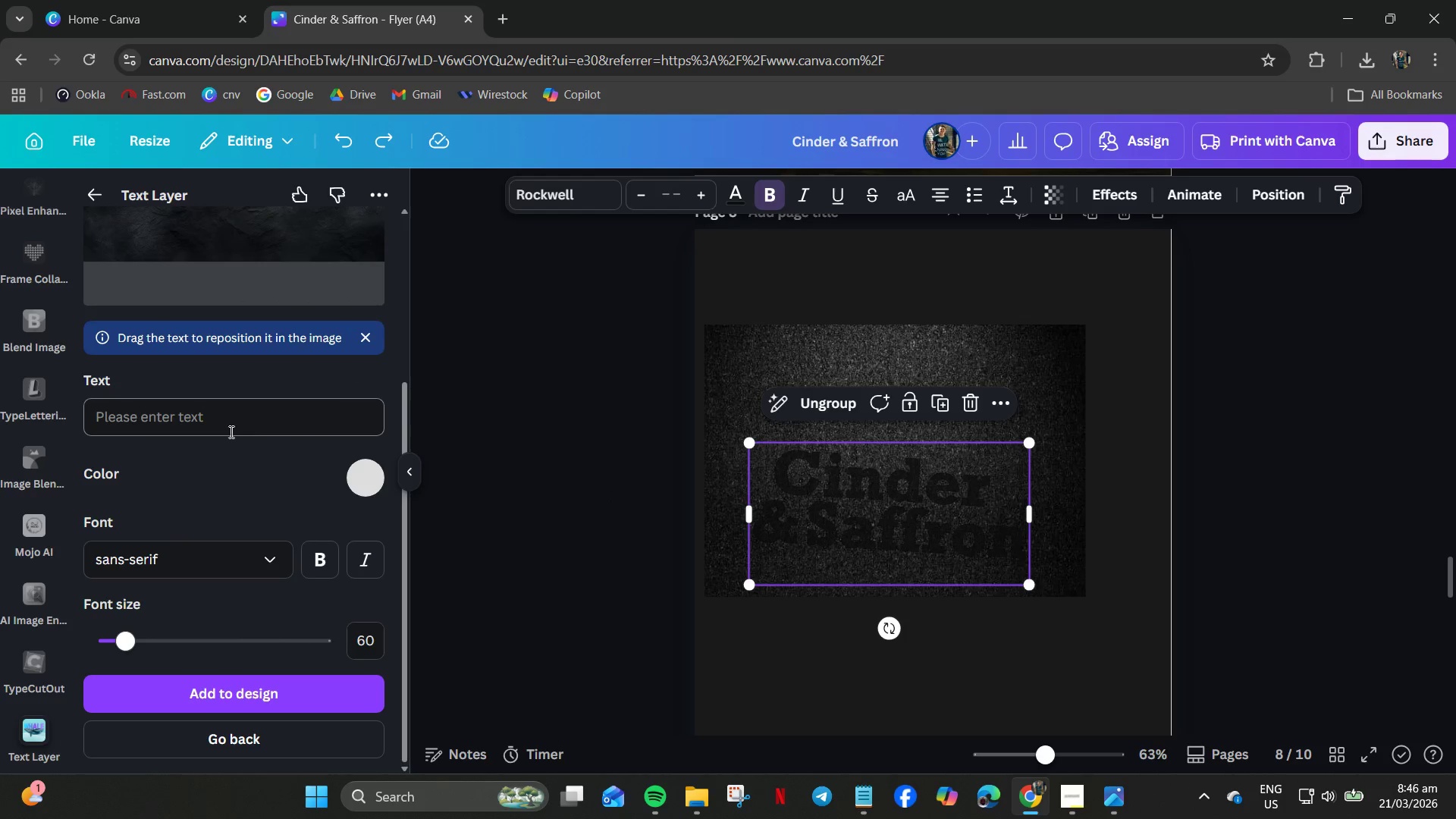 
left_click([212, 428])
 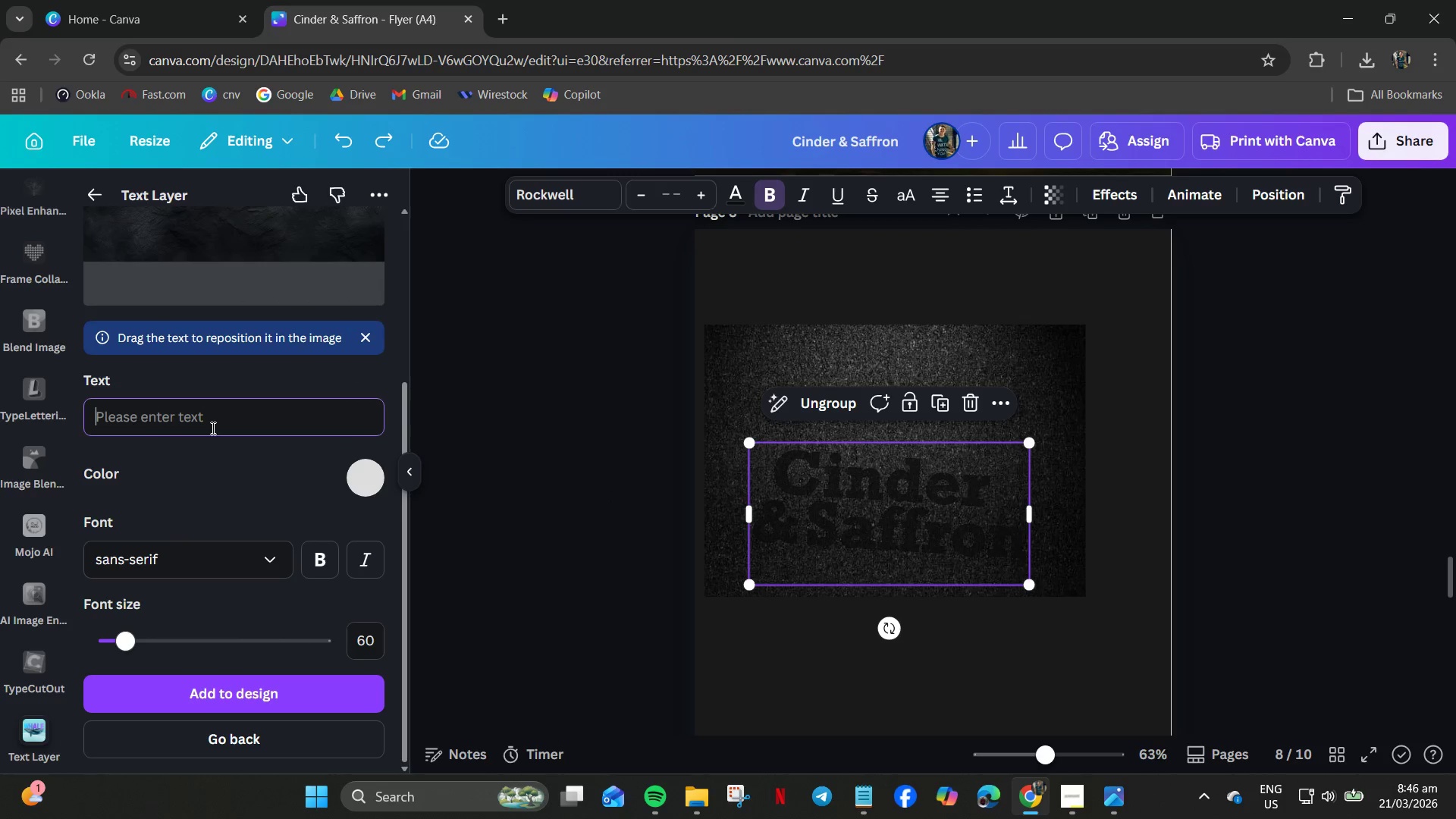 
key(Control+V)
 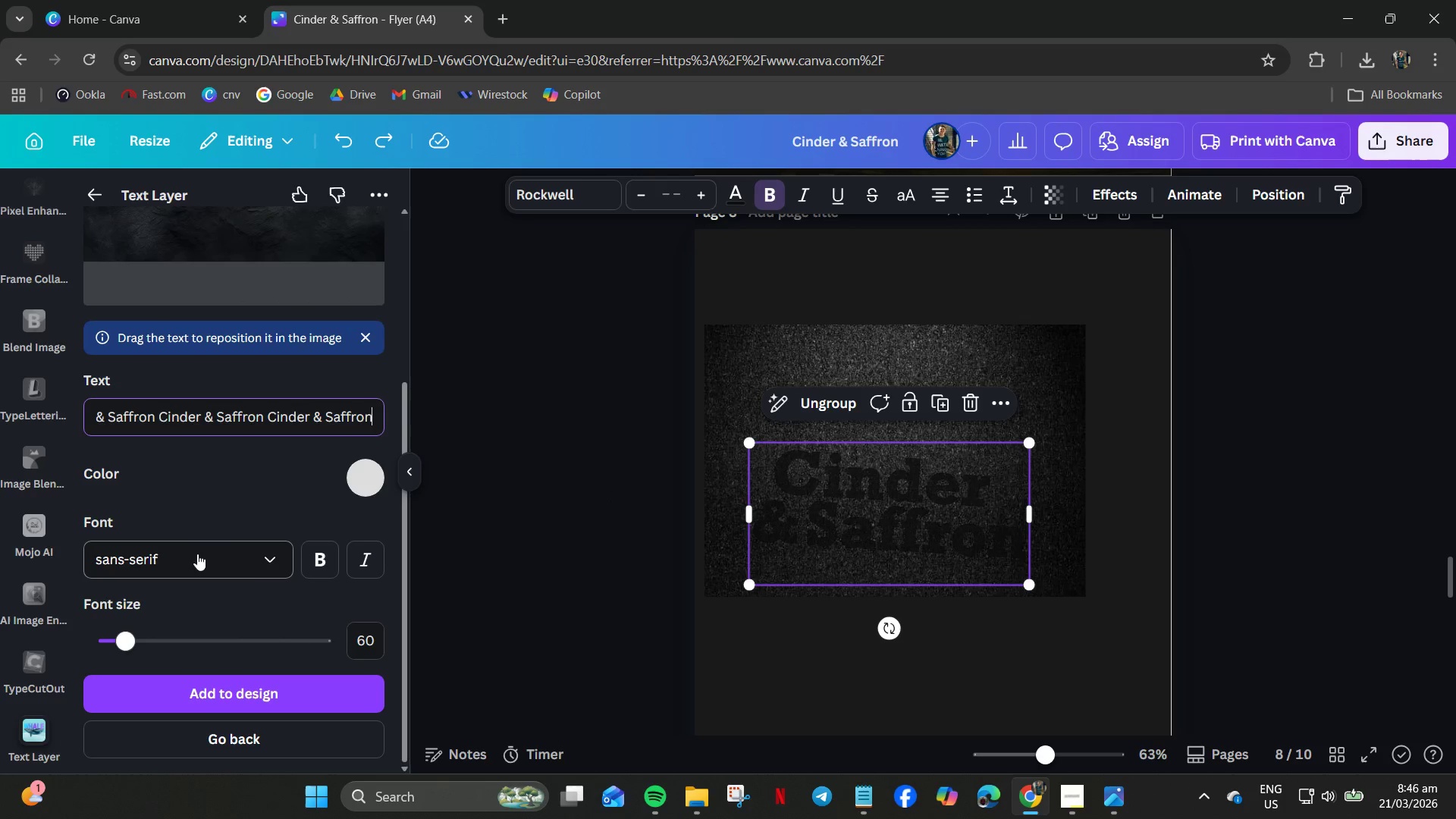 
left_click([256, 566])
 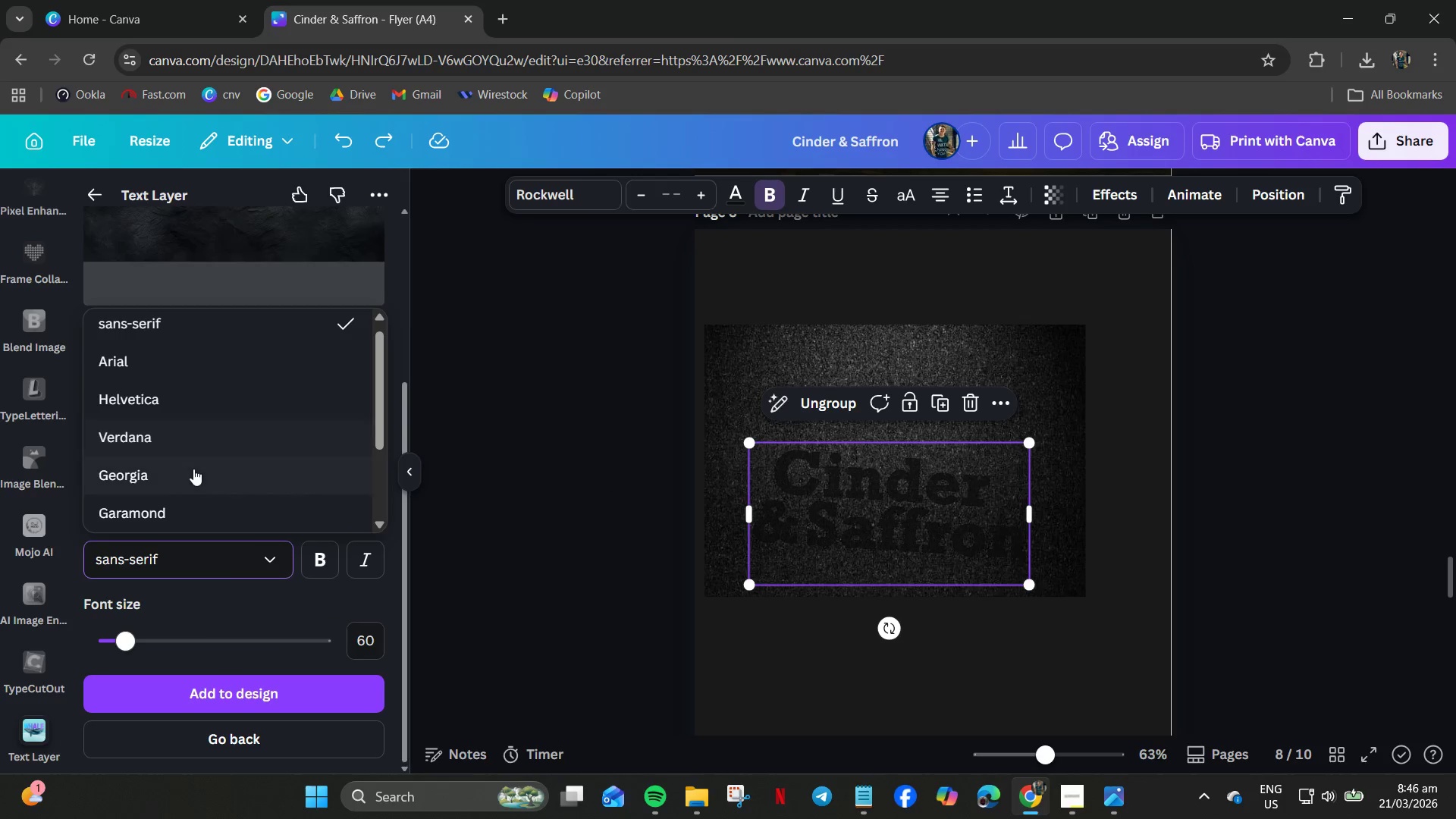 
scroll: coordinate [197, 482], scroll_direction: down, amount: 4.0
 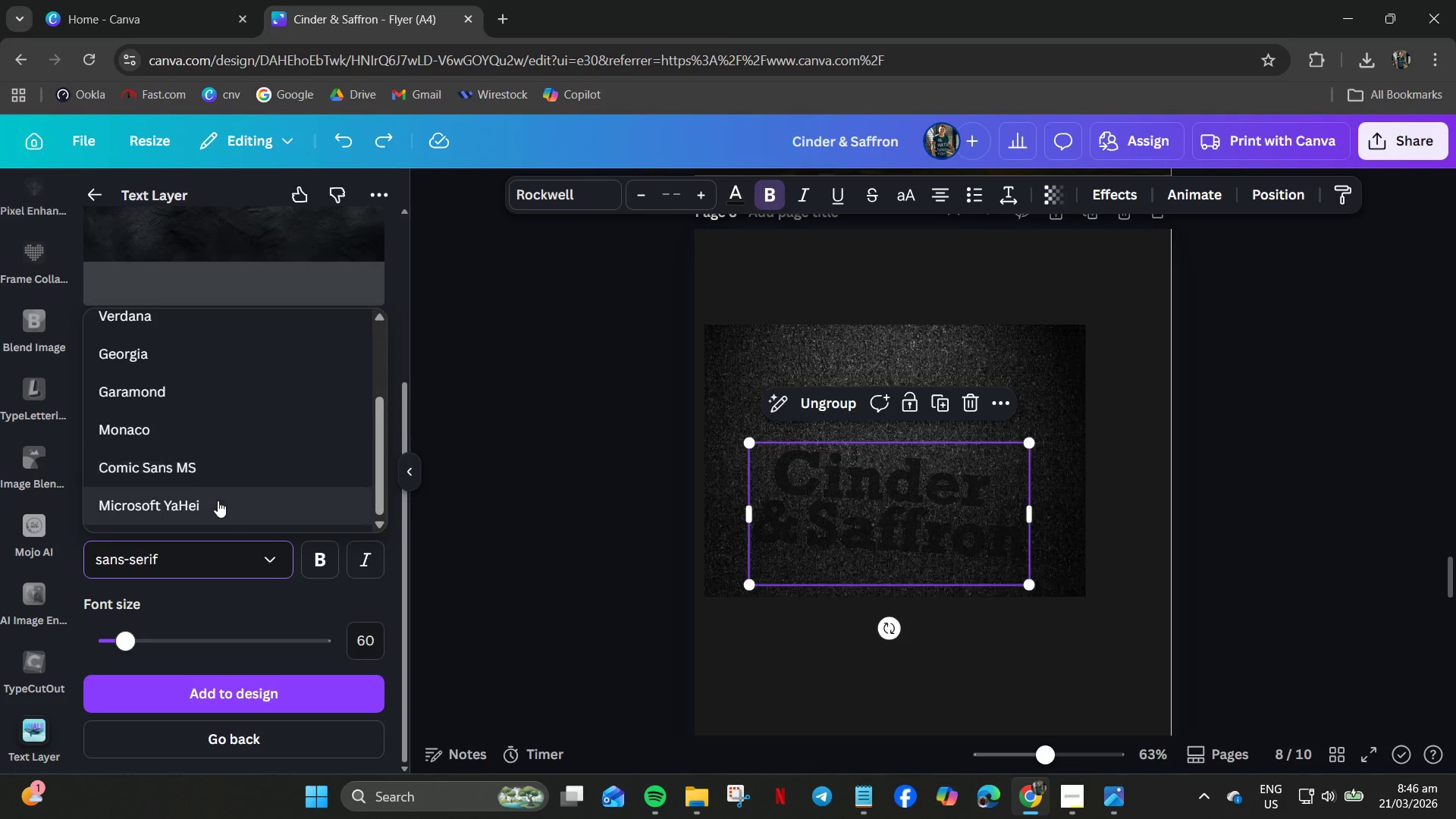 
scroll: coordinate [224, 486], scroll_direction: up, amount: 9.0
 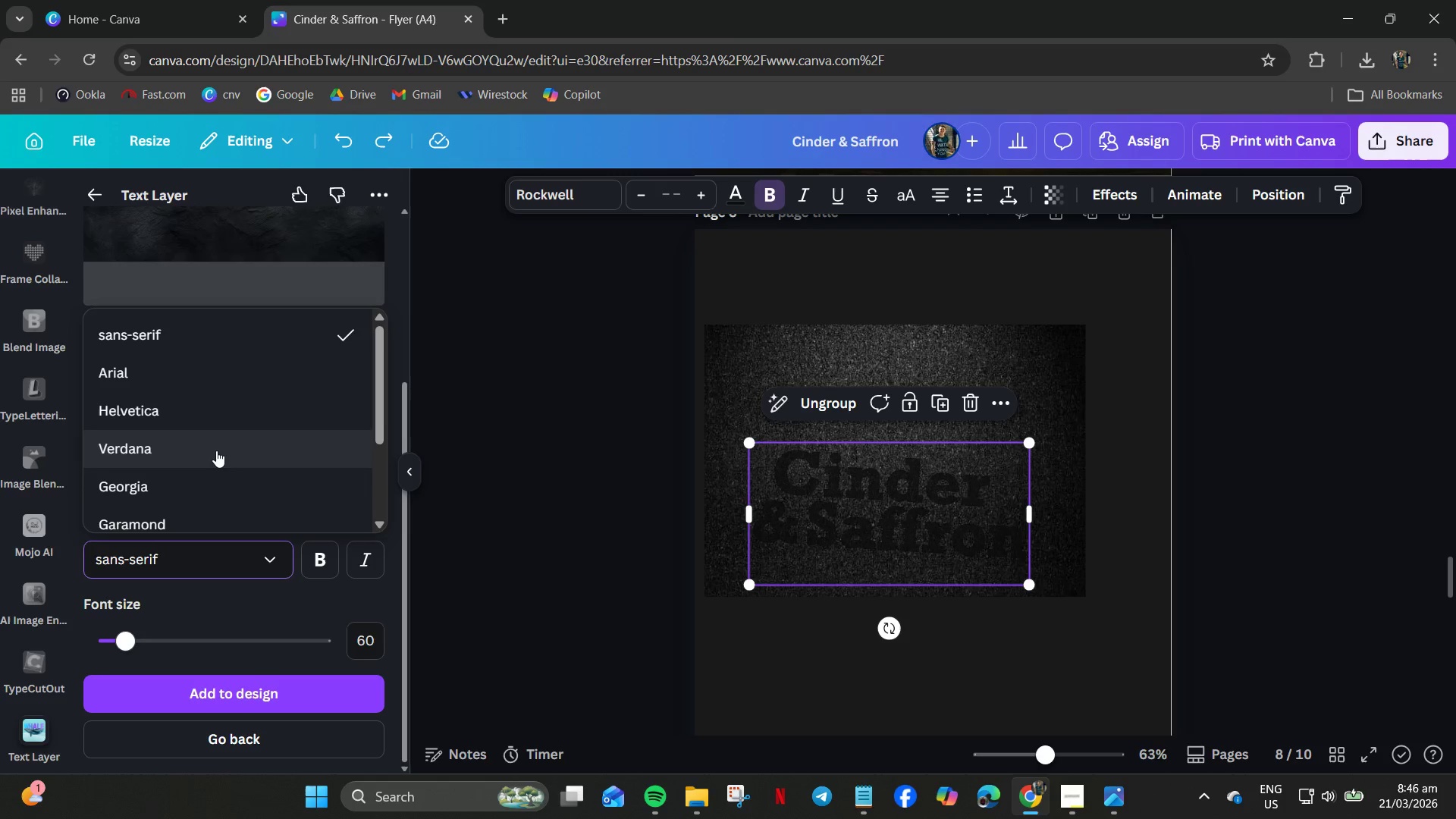 
scroll: coordinate [216, 450], scroll_direction: down, amount: 4.0
 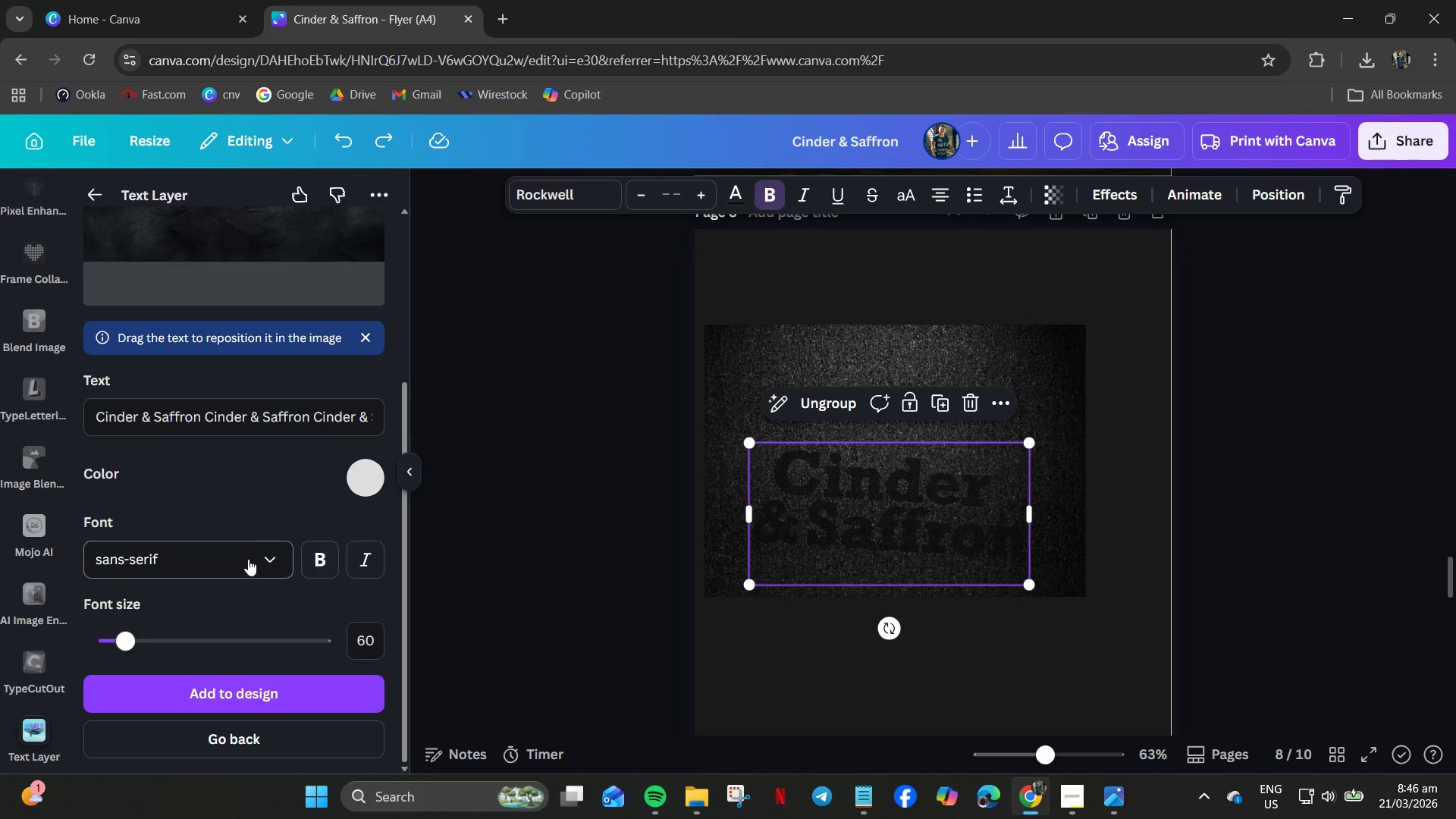 
left_click_drag(start_coordinate=[171, 560], to_coordinate=[59, 560])
 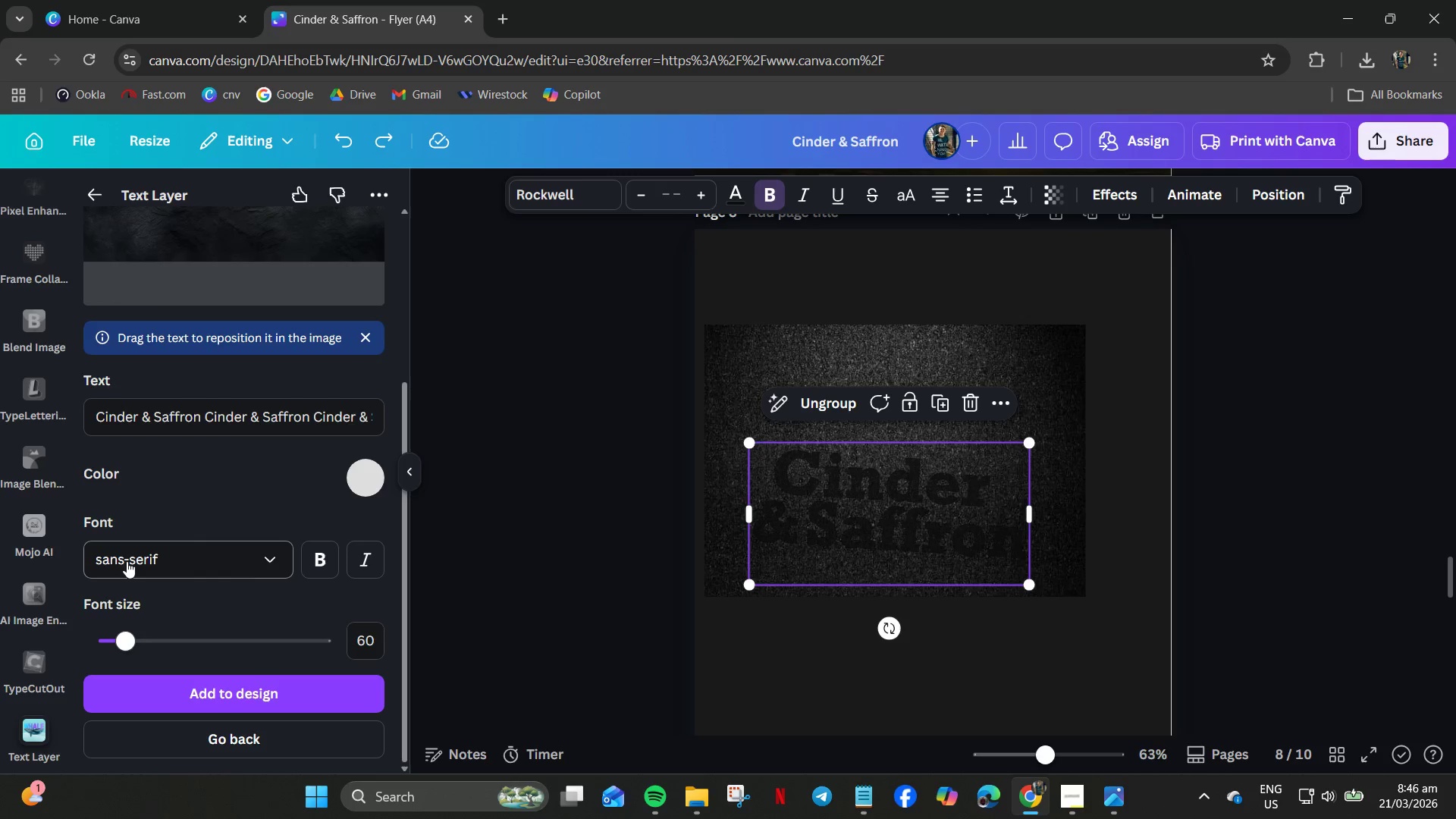 
left_click([127, 561])
 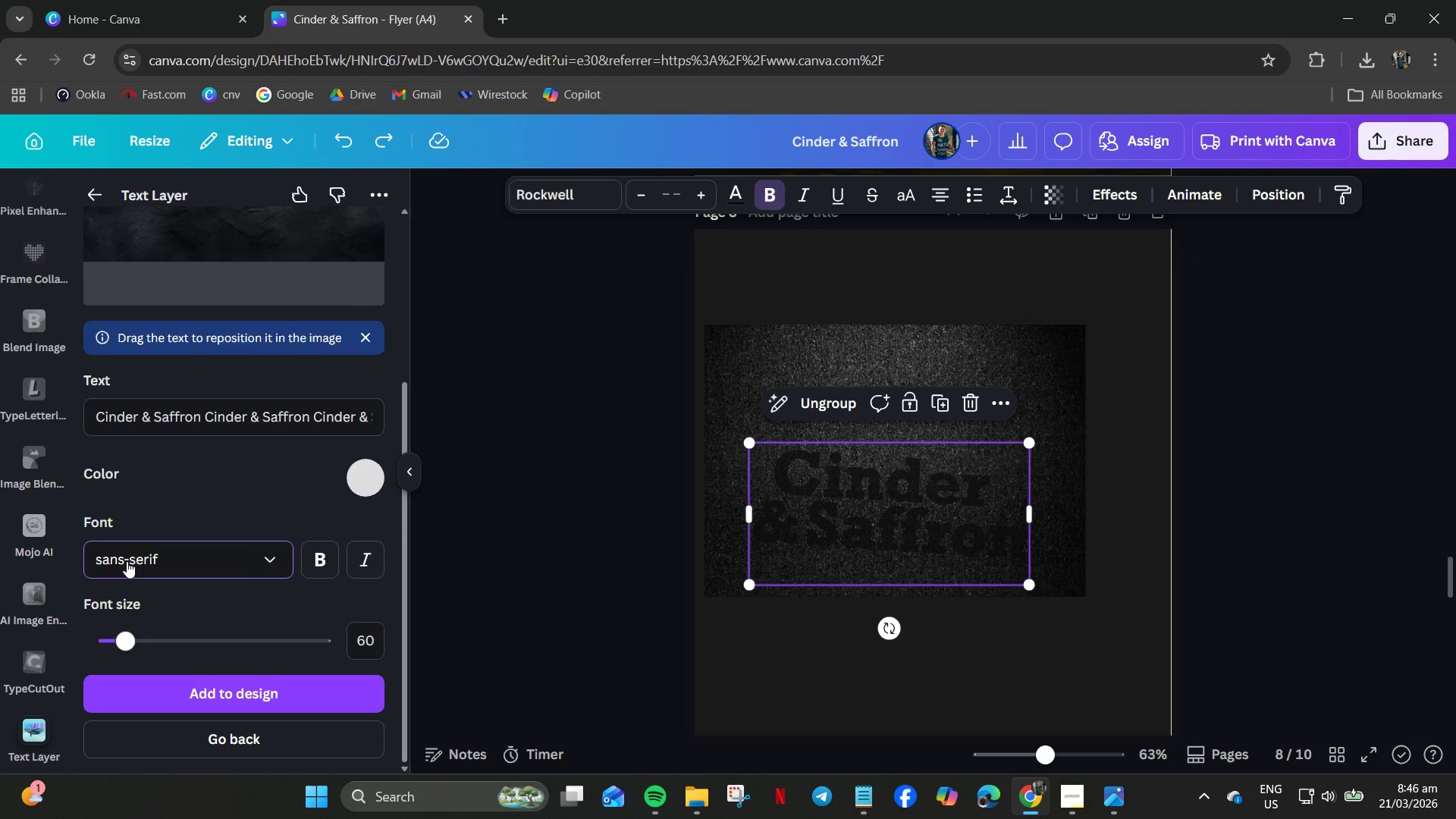 
key(Control+A)
 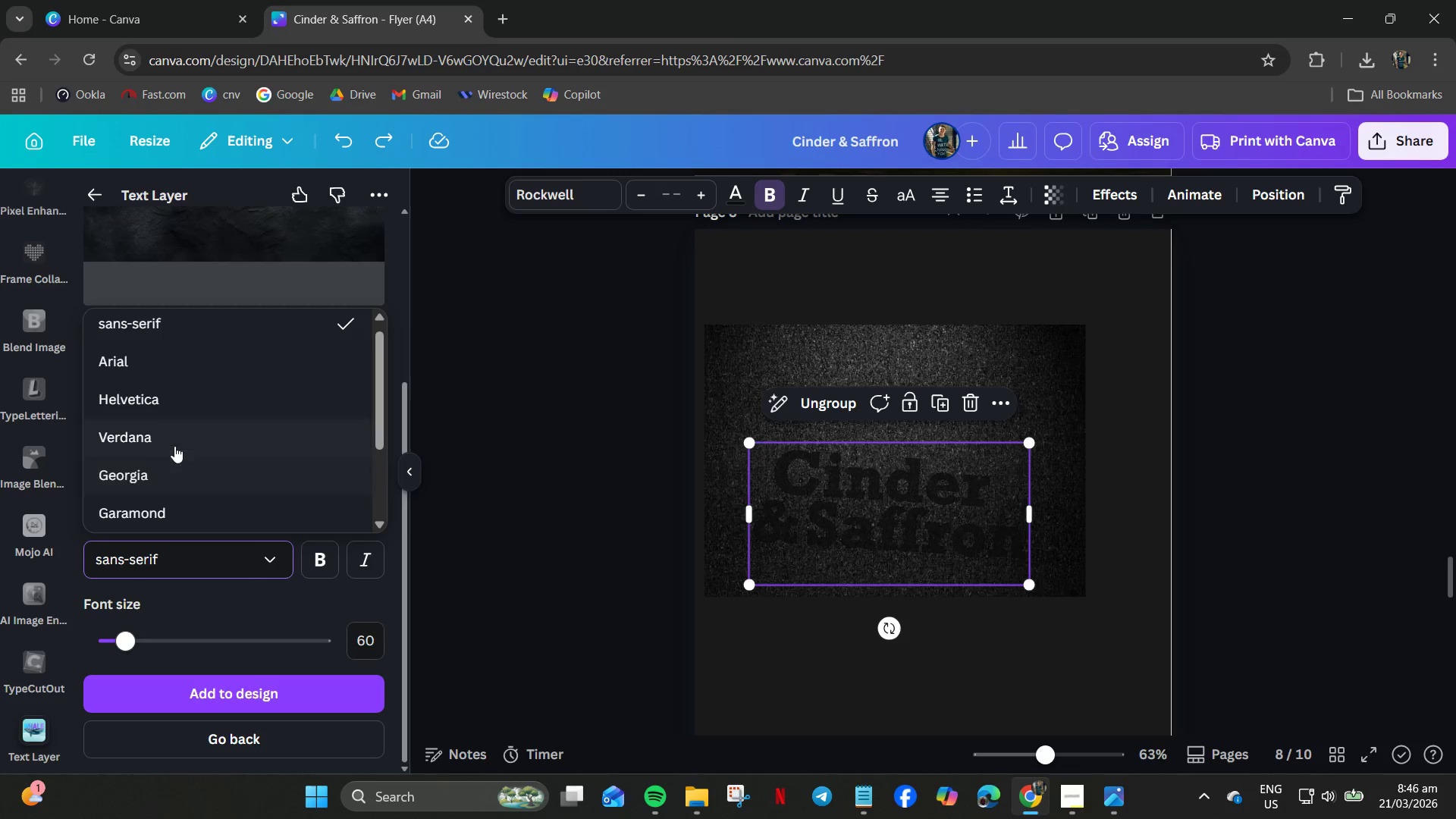 
scroll: coordinate [174, 438], scroll_direction: down, amount: 5.0
 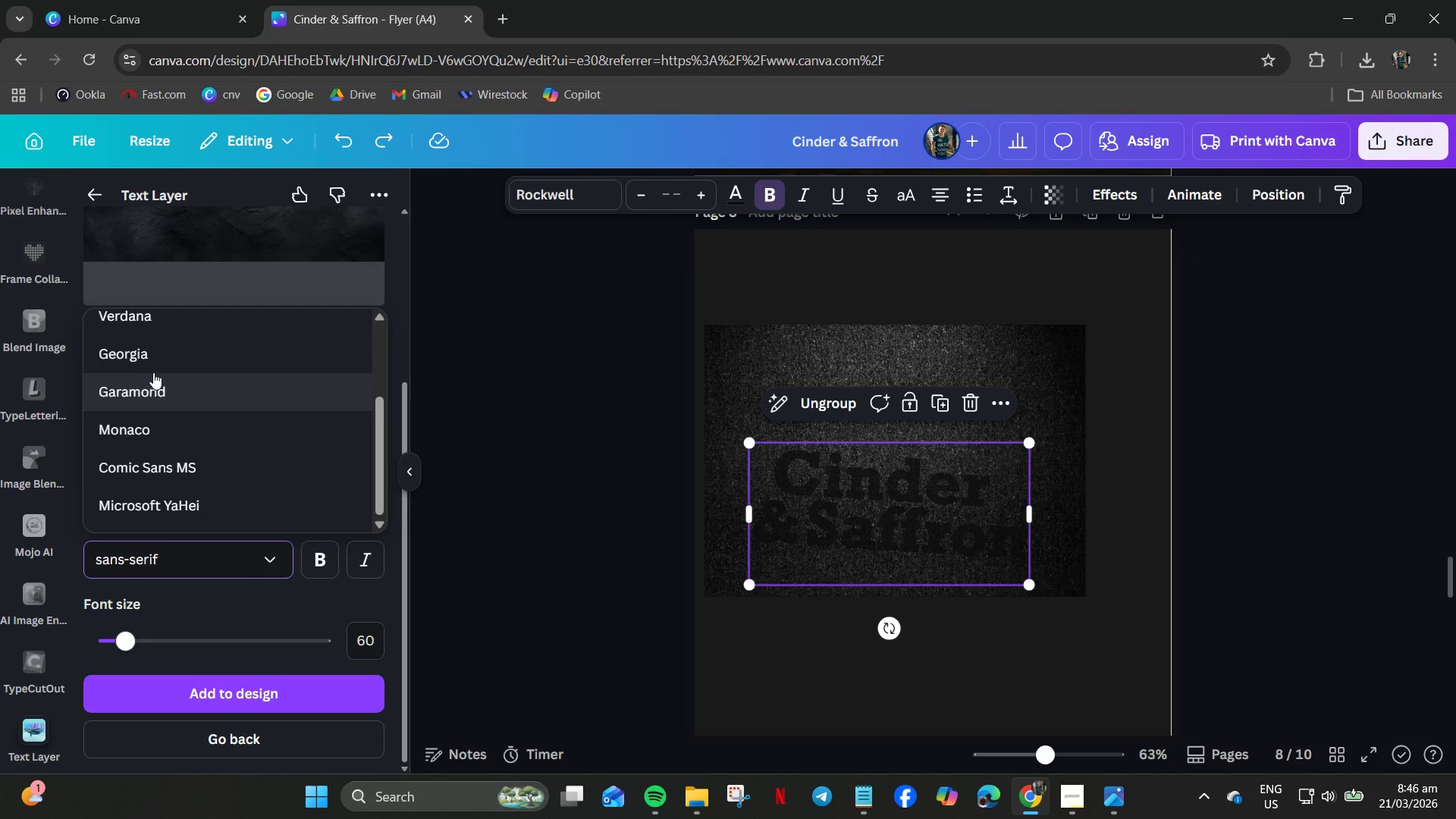 
left_click([150, 344])
 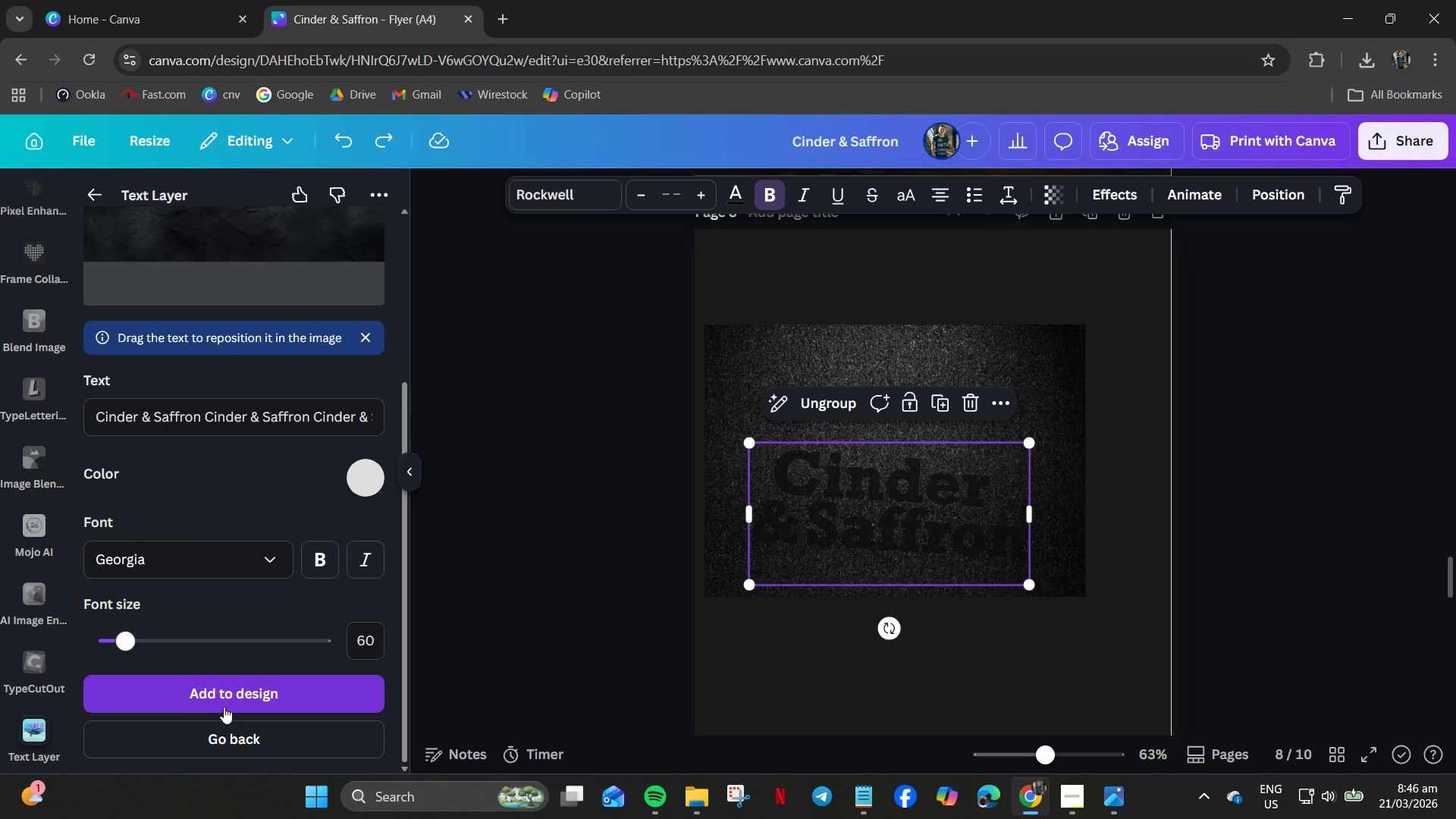 
left_click([231, 704])
 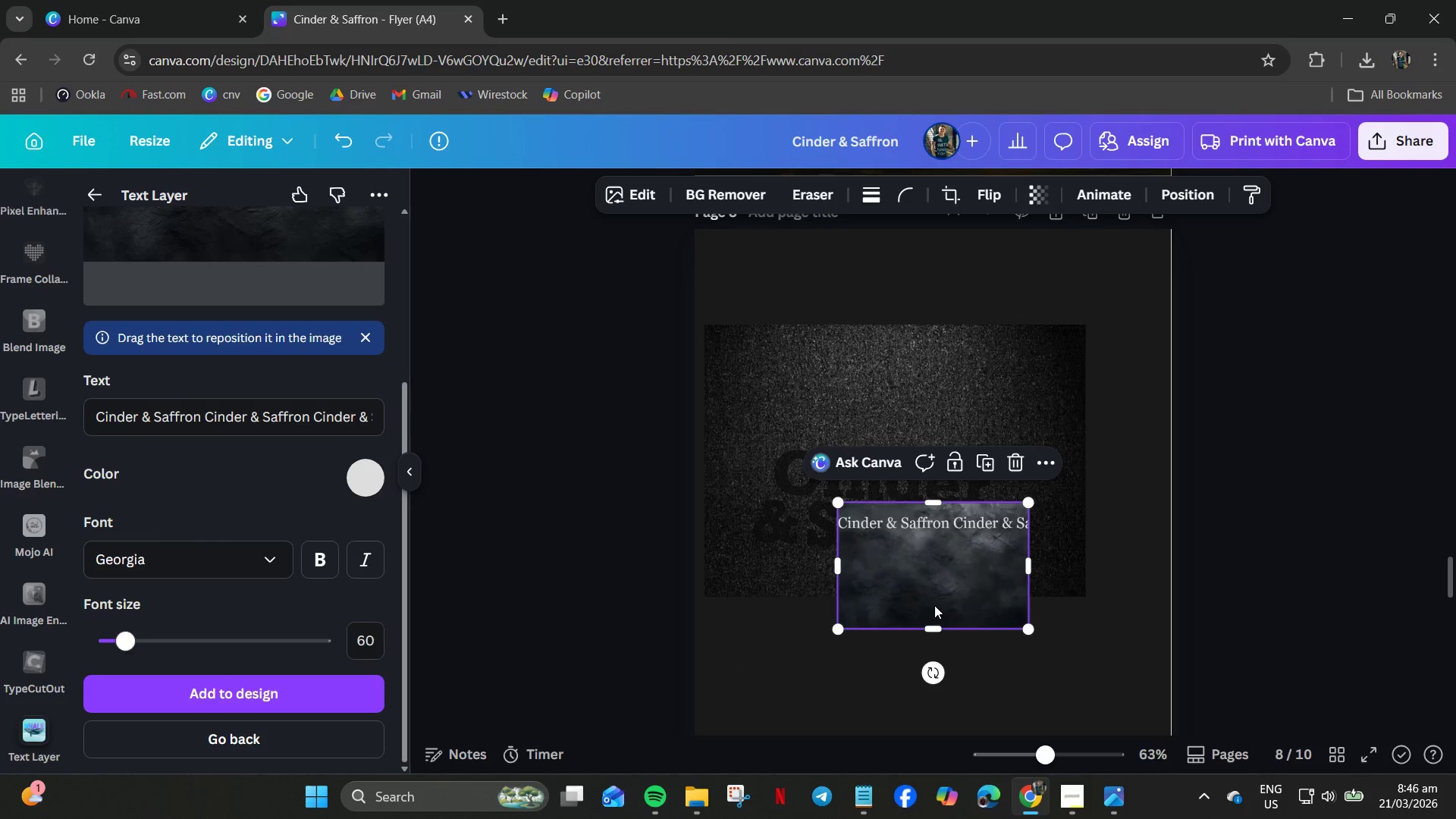 
key(Delete)
 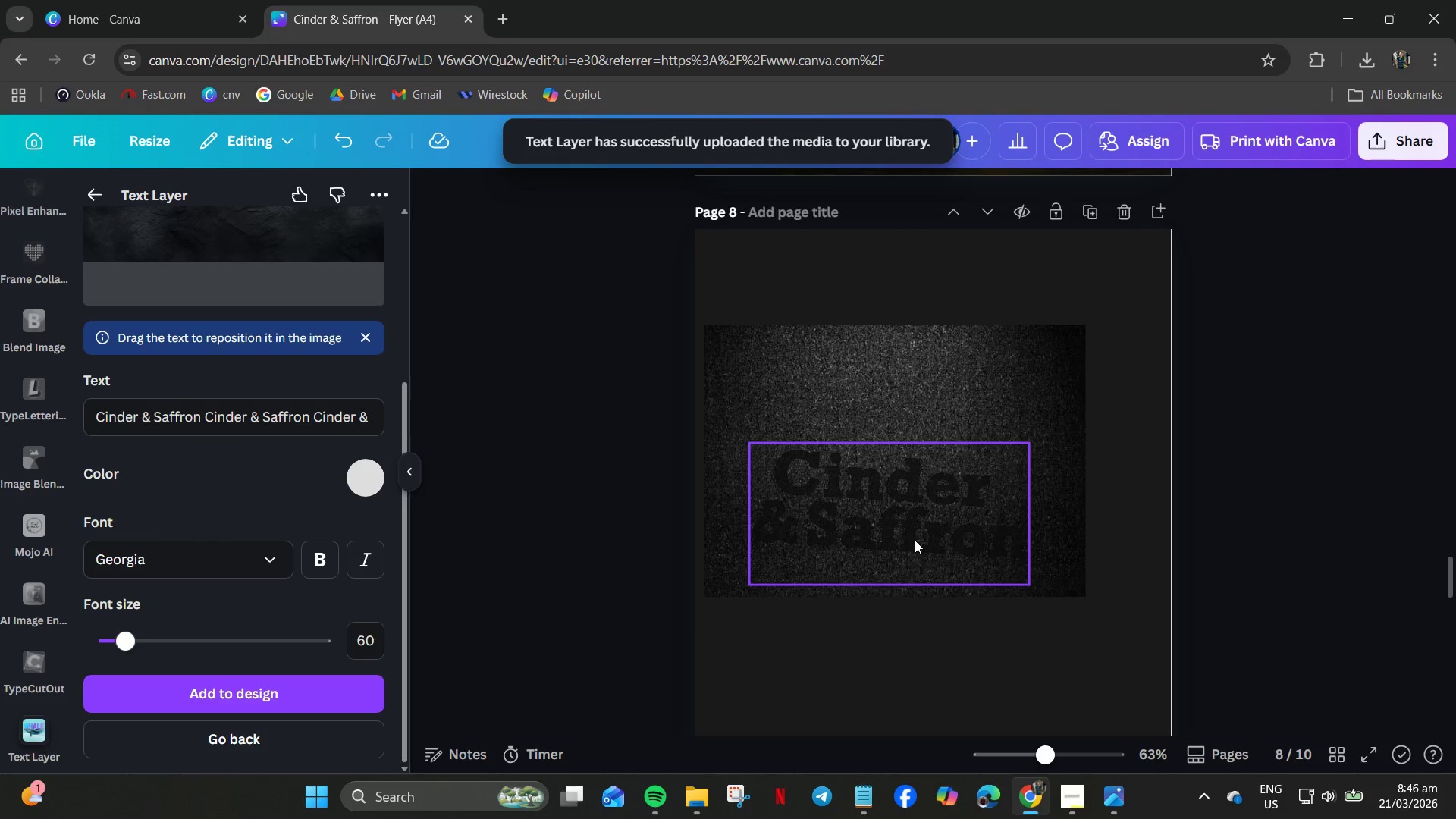 
left_click([915, 539])
 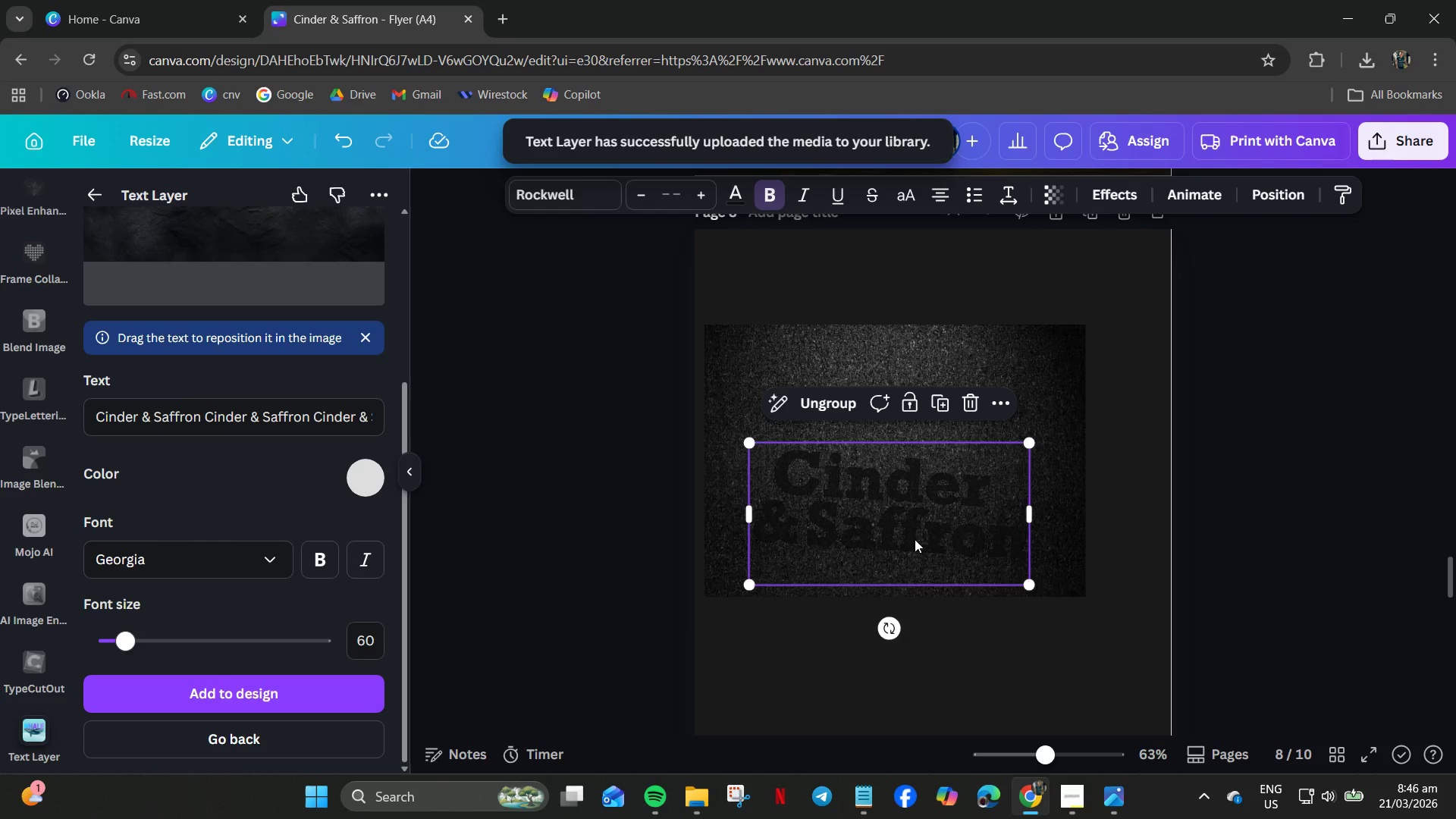 
left_click_drag(start_coordinate=[915, 539], to_coordinate=[896, 469])
 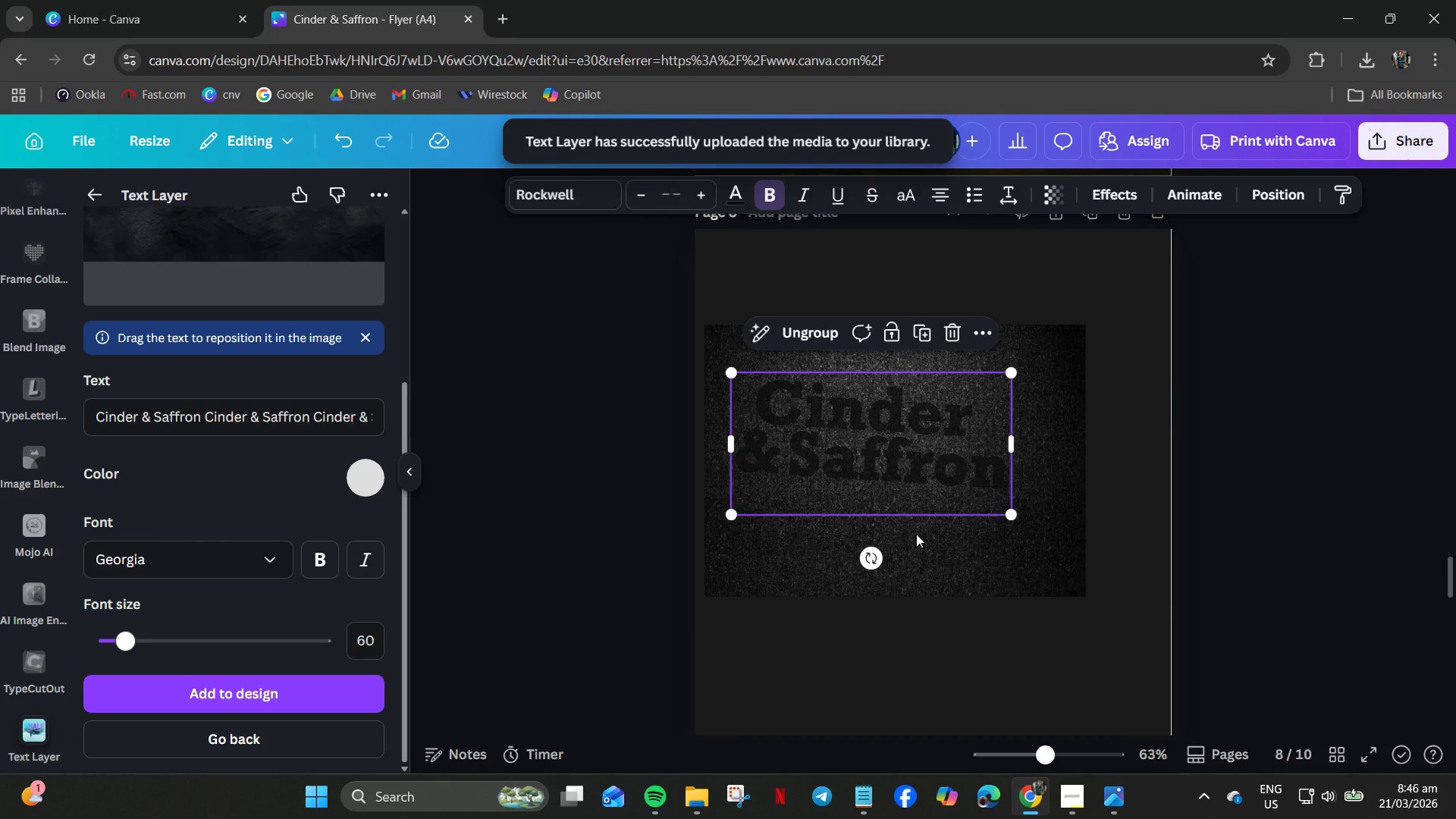 
key(Delete)
 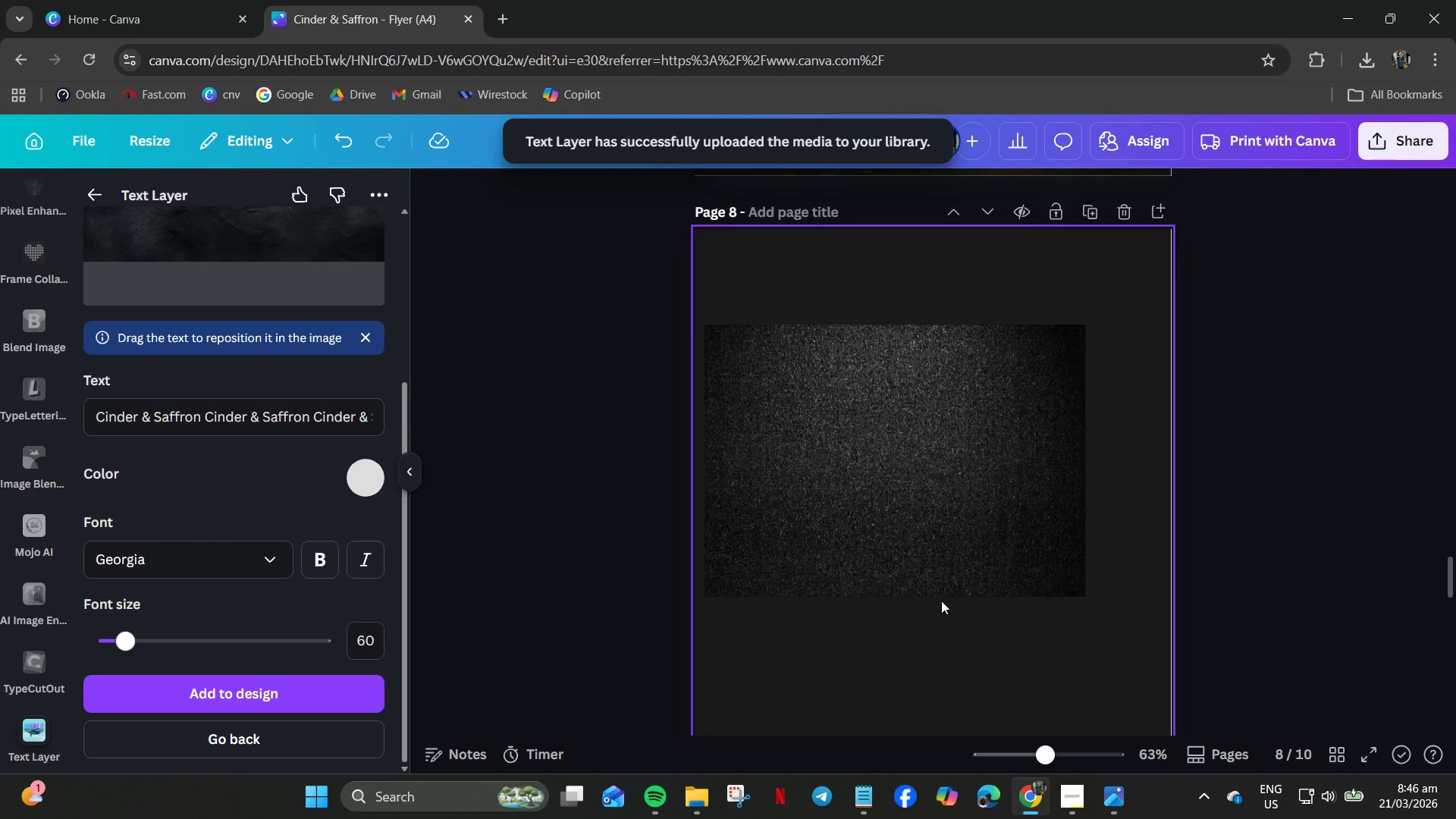 
scroll: coordinate [940, 592], scroll_direction: up, amount: 5.0
 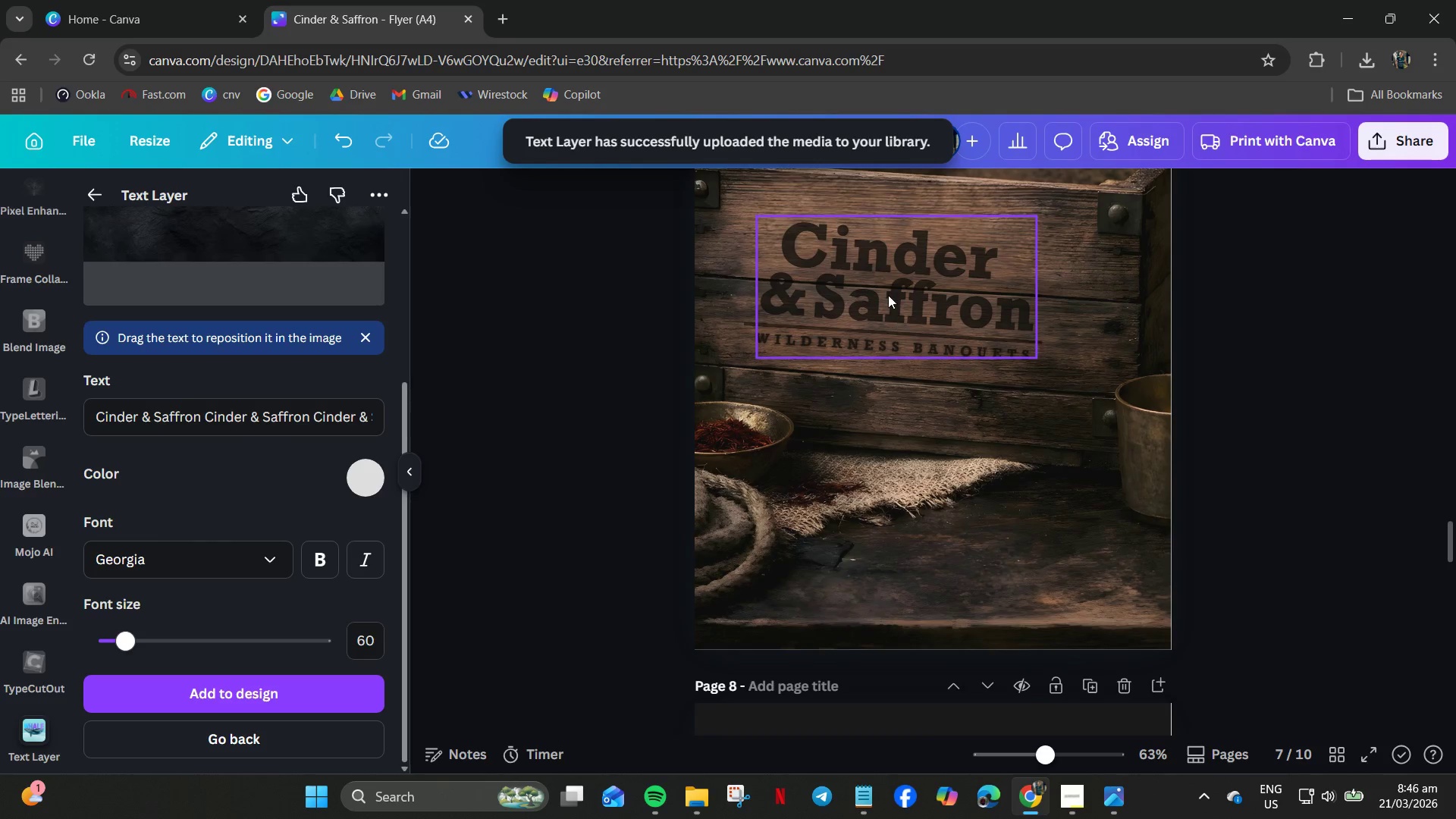 
left_click([886, 293])
 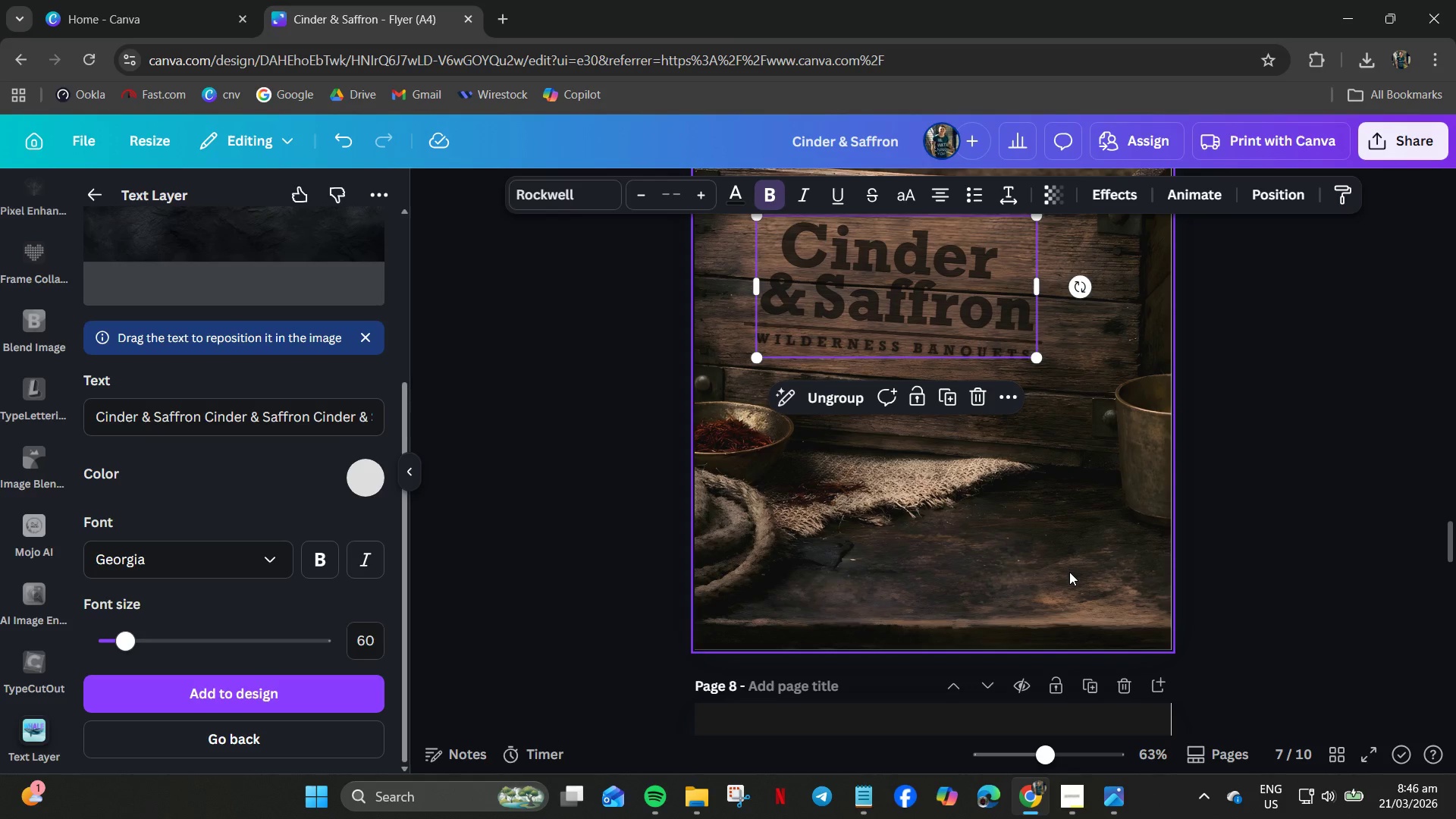 
scroll: coordinate [925, 697], scroll_direction: down, amount: 4.0
 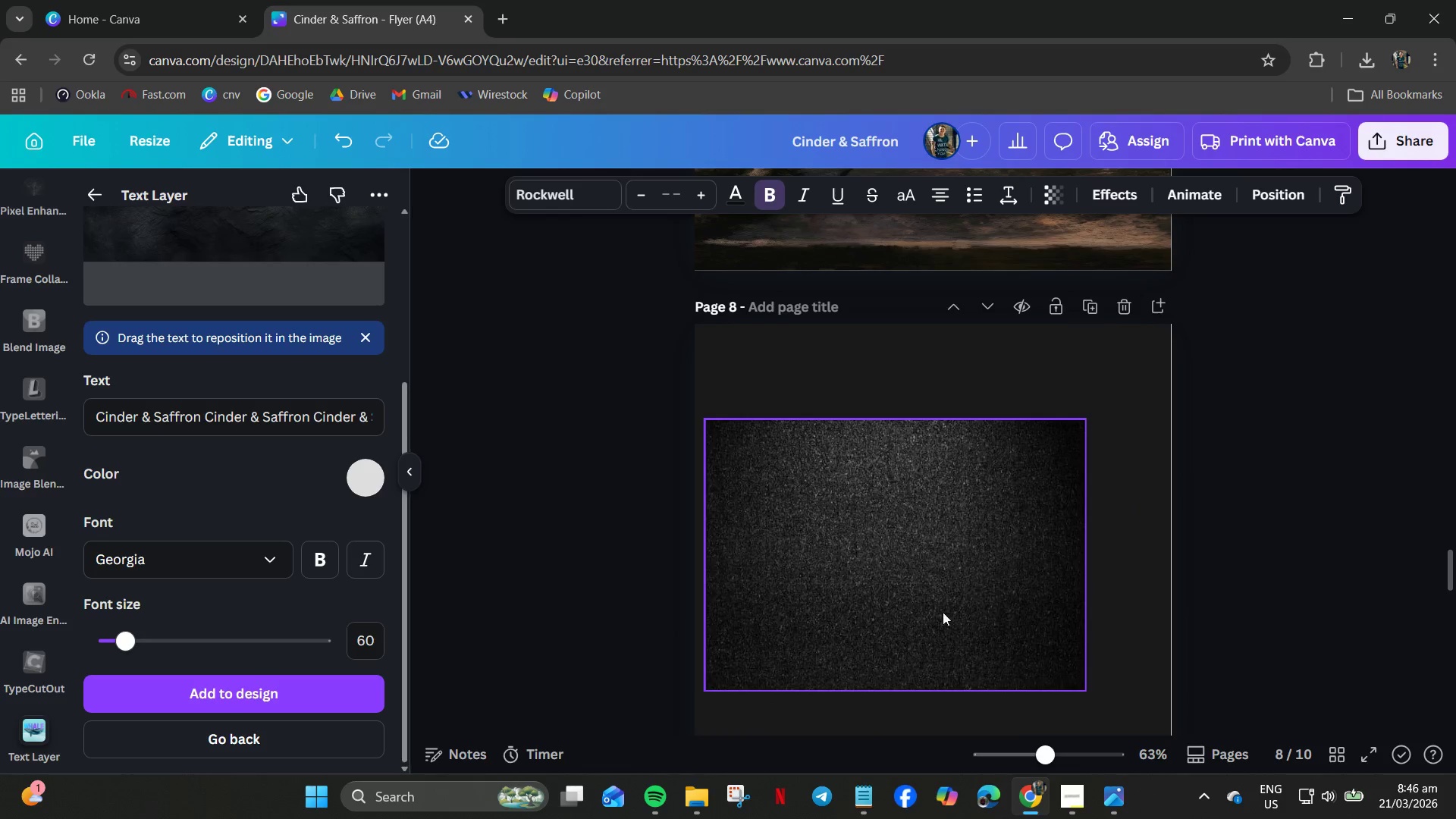 
left_click([990, 586])
 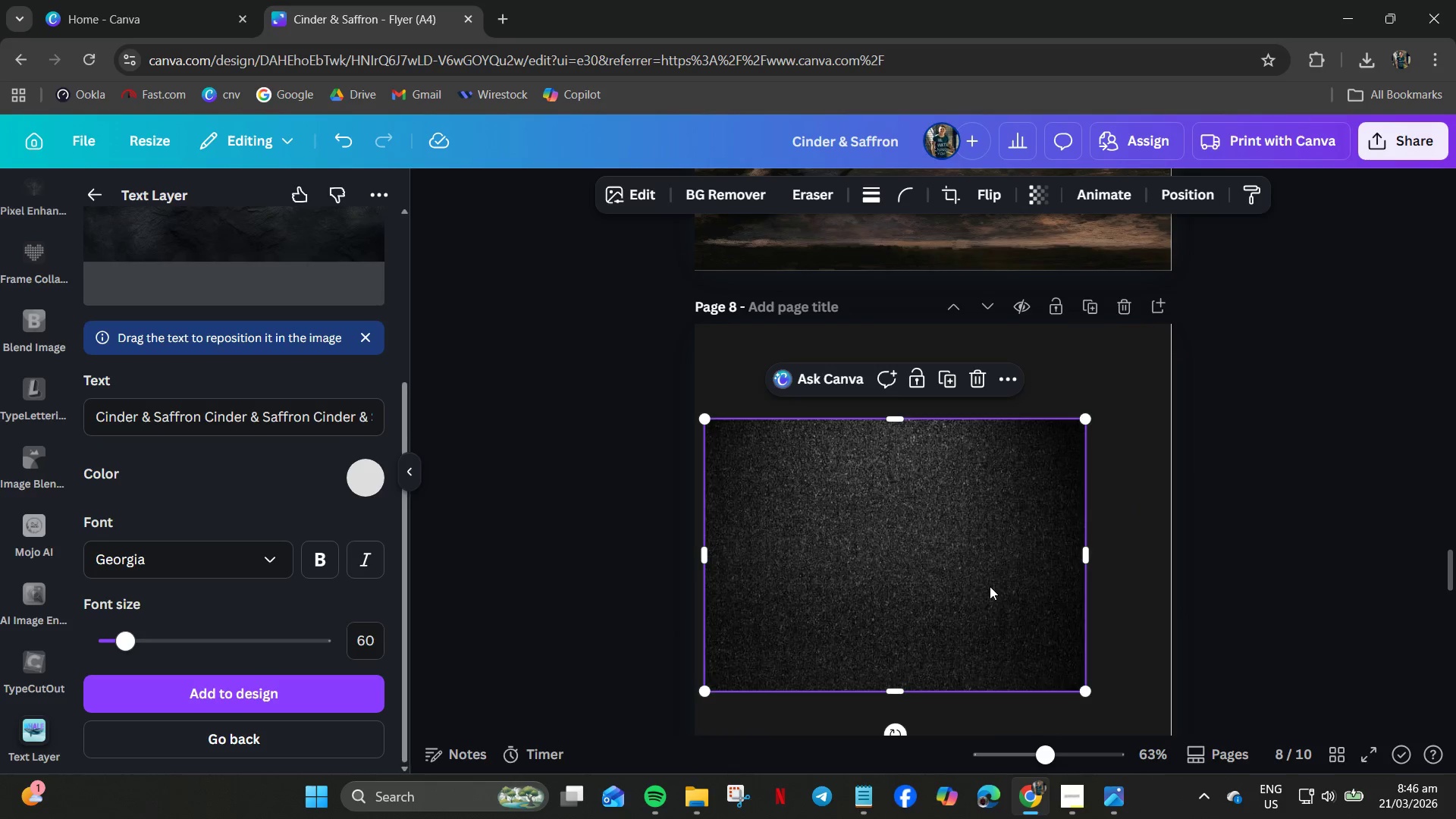 
right_click([990, 586])
 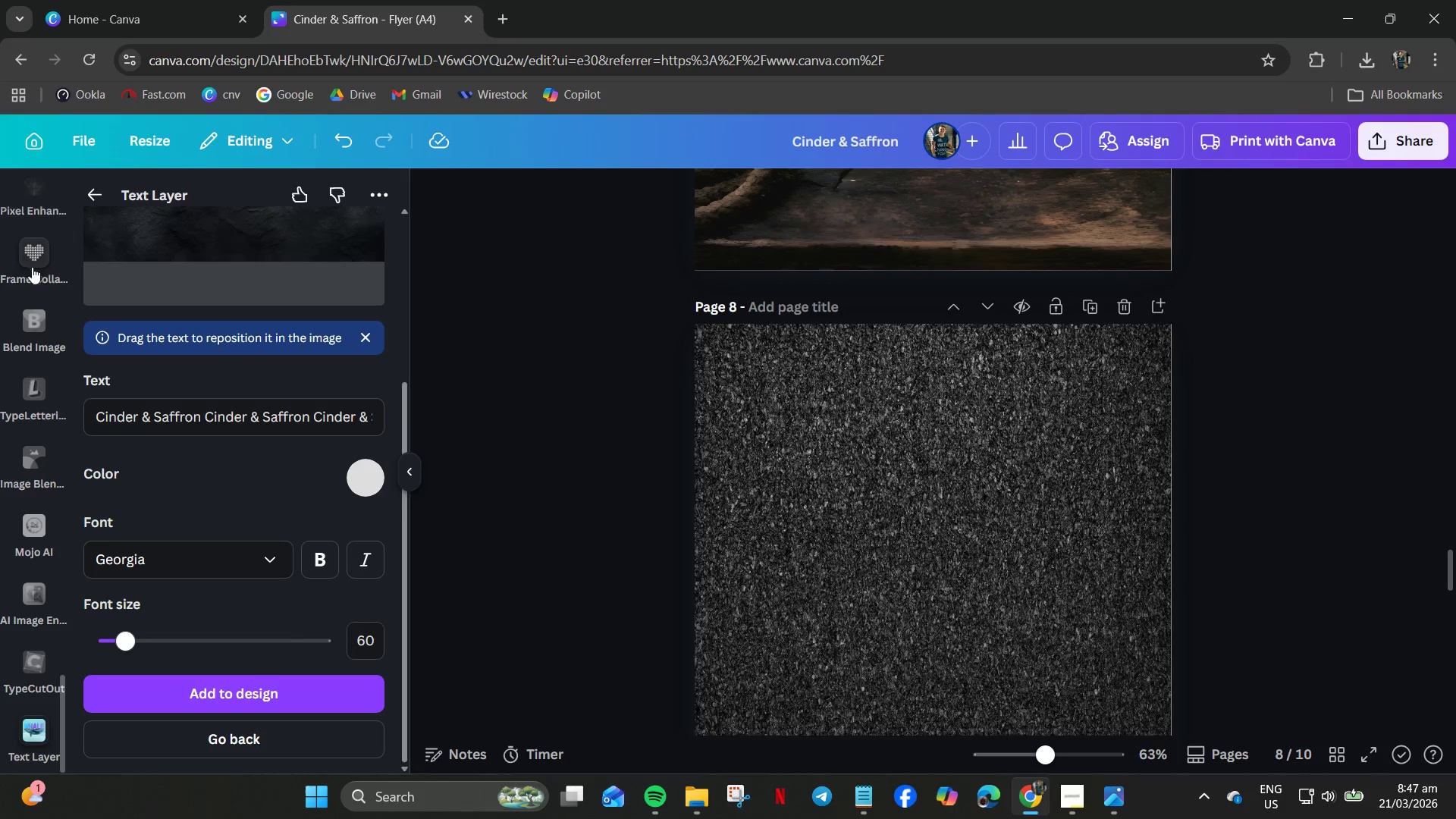 
wait(6.16)
 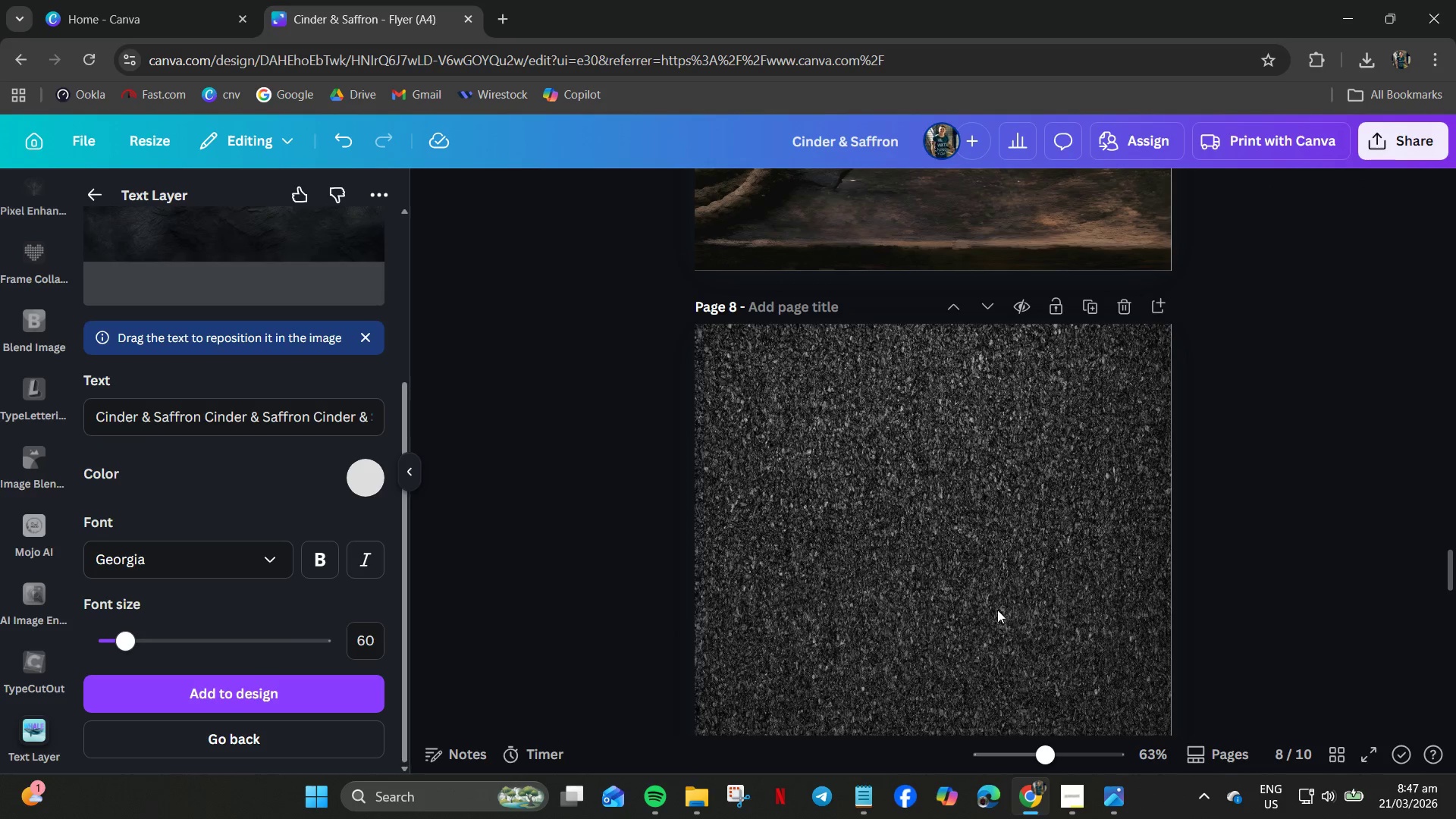 
left_click([13, 398])
 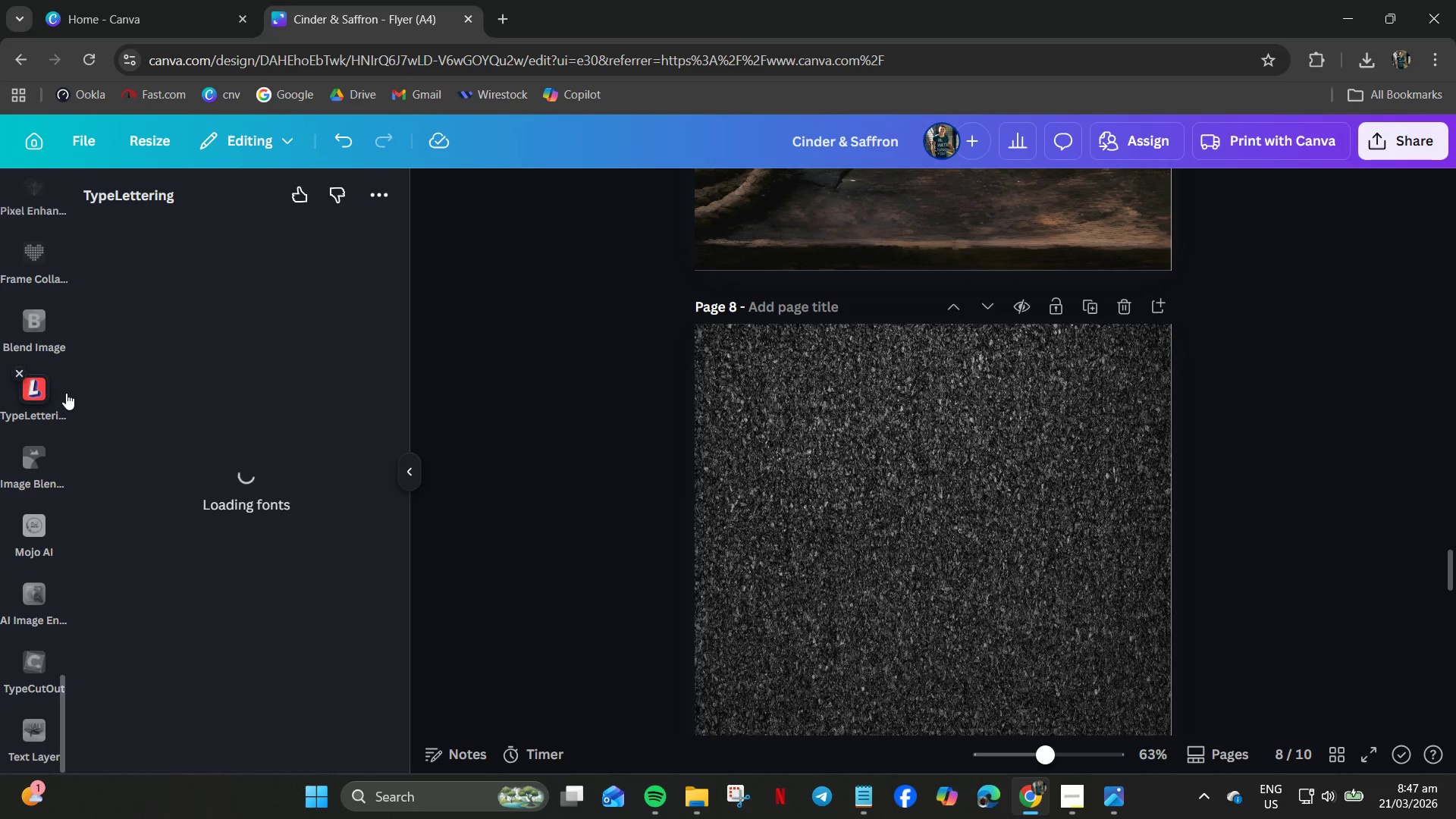 
wait(7.12)
 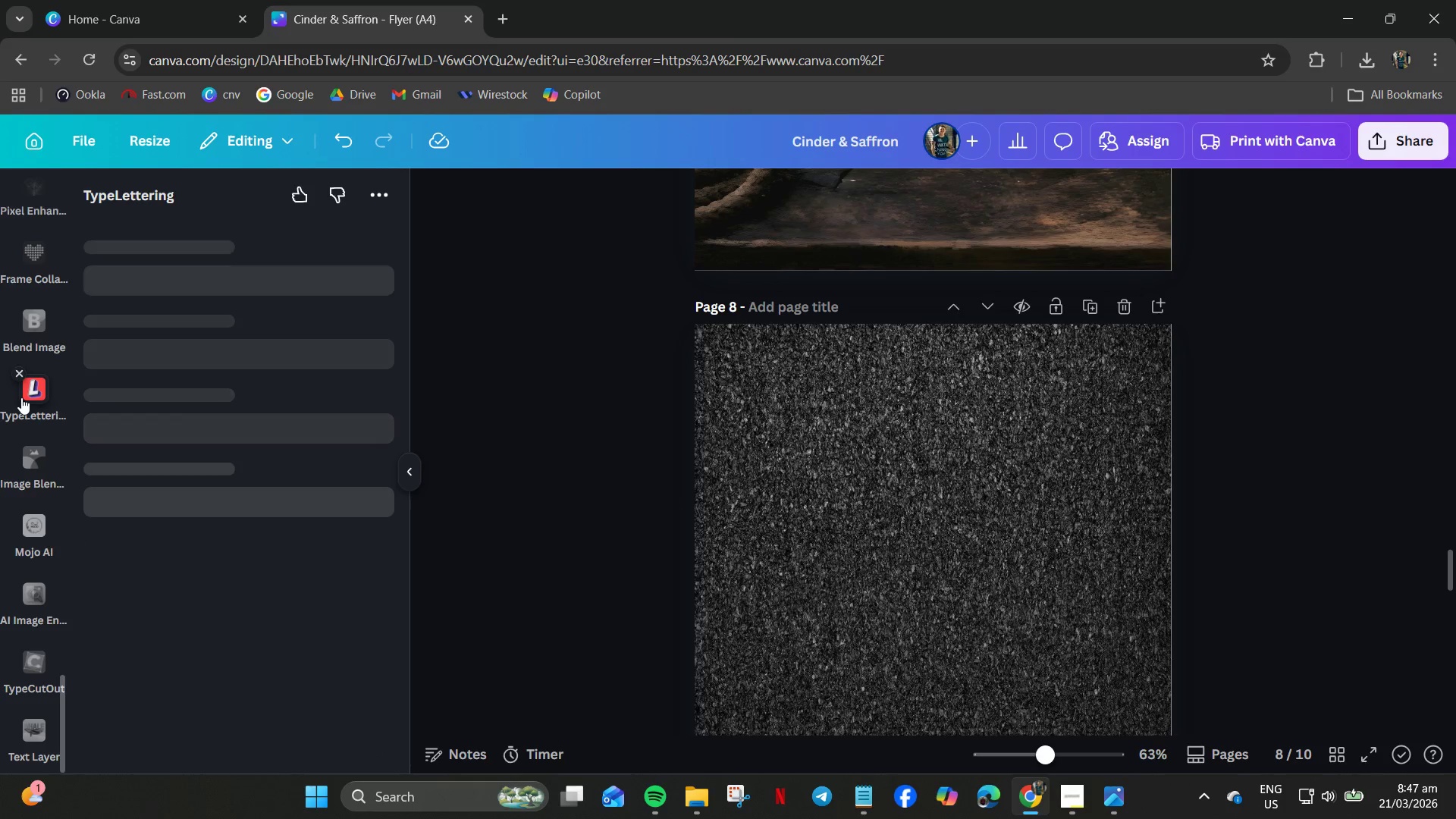 
scroll: coordinate [201, 505], scroll_direction: down, amount: 4.0
 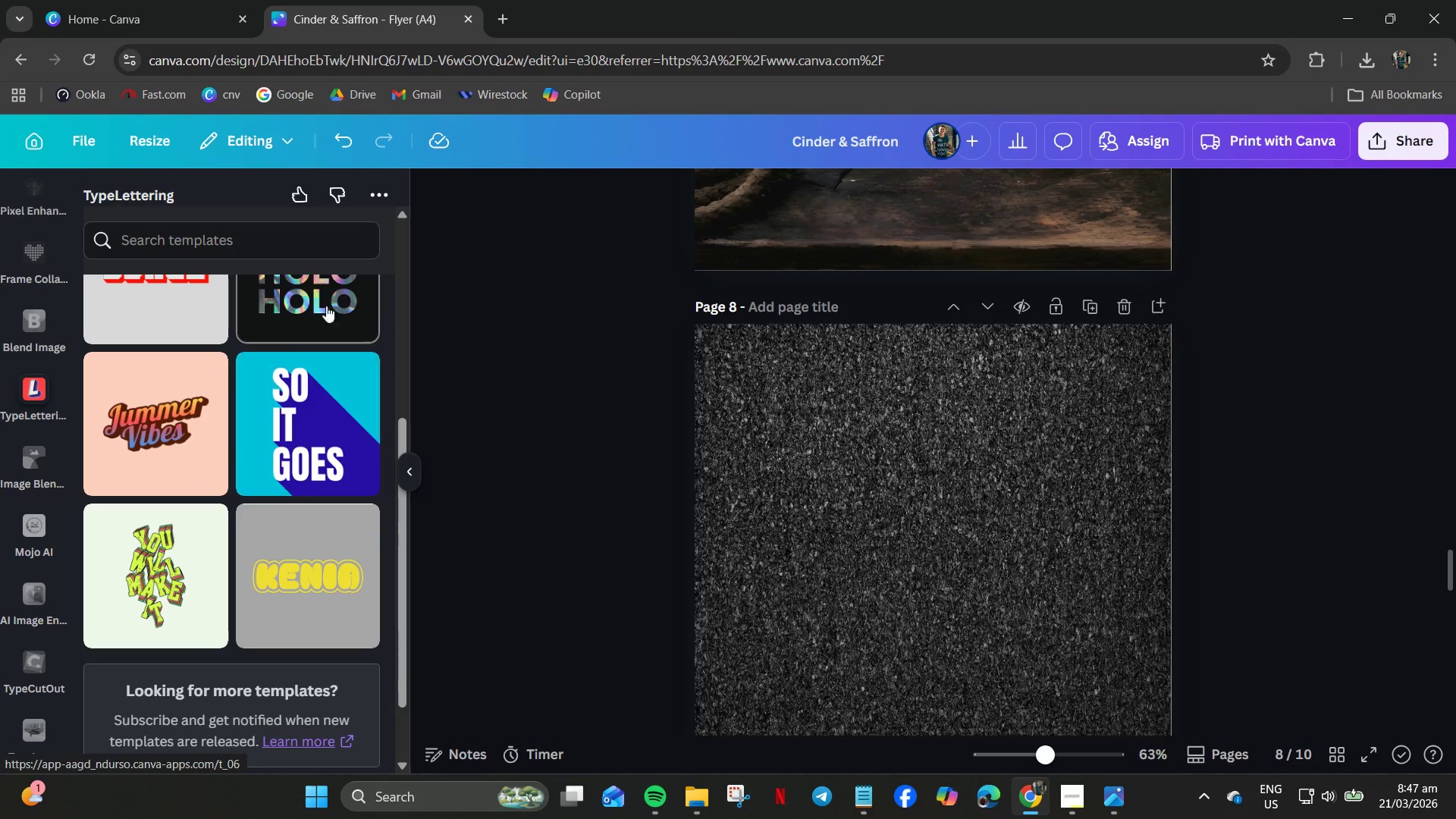 
left_click([281, 338])
 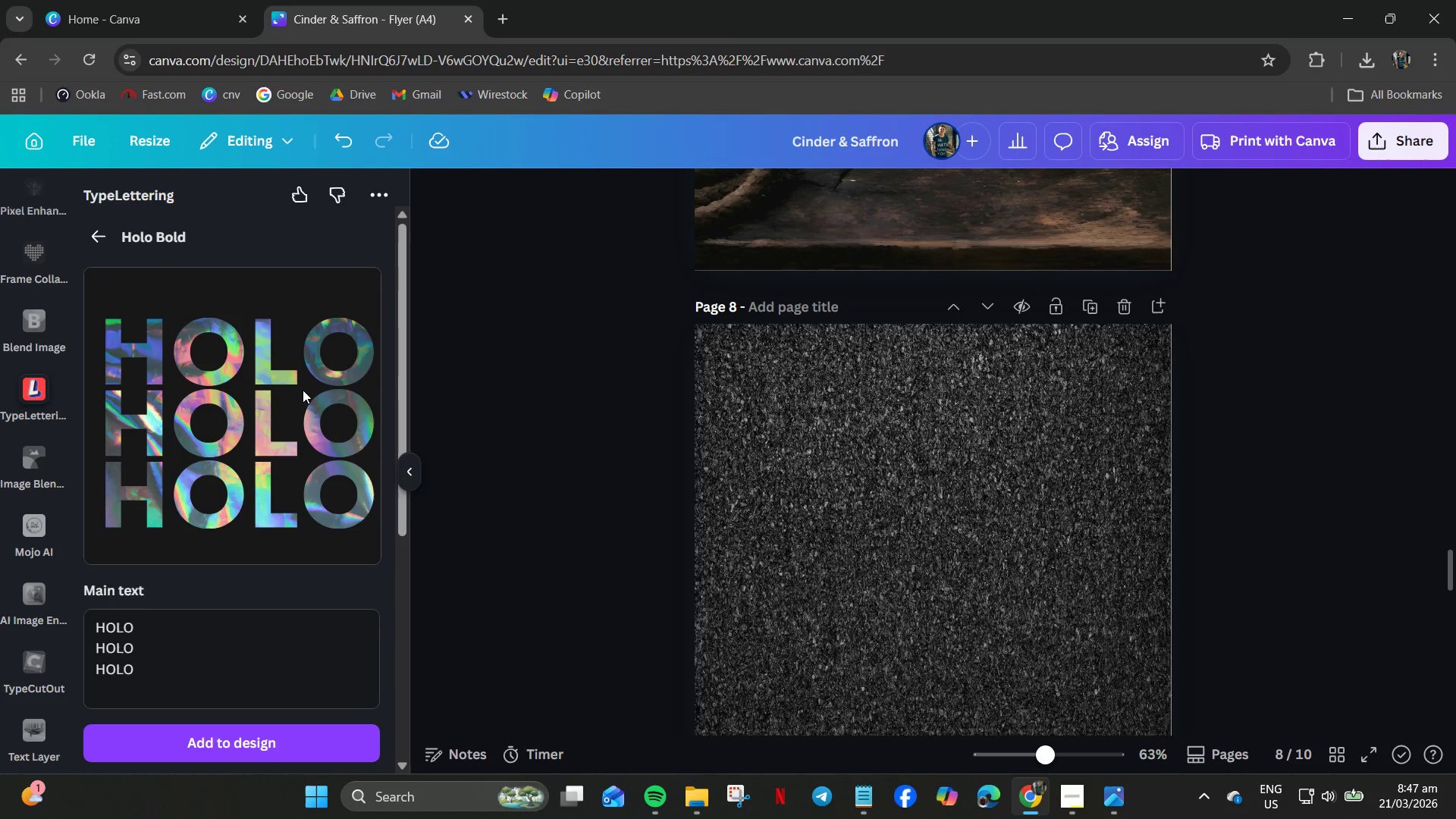 
scroll: coordinate [192, 580], scroll_direction: down, amount: 4.0
 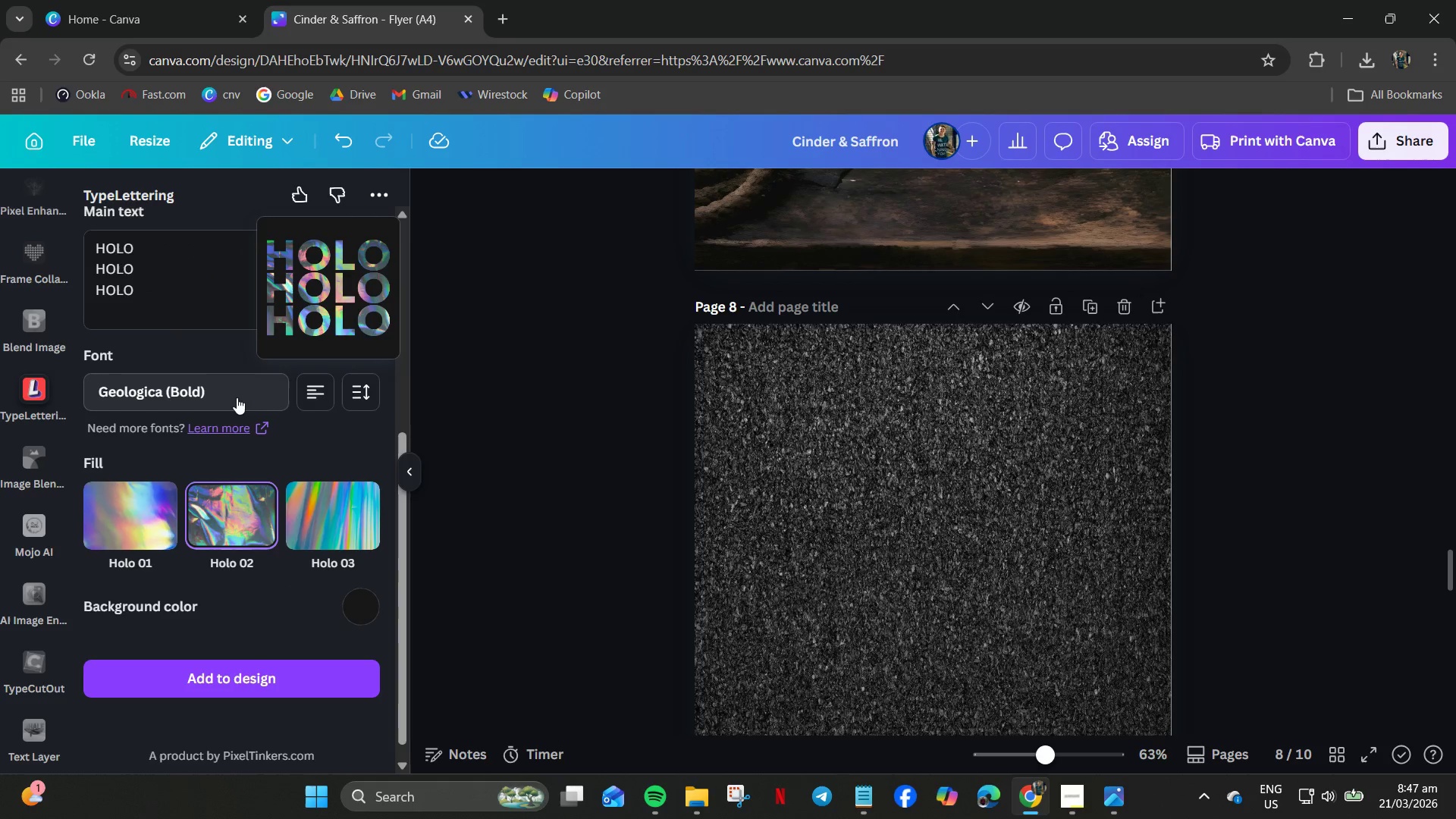 
left_click([254, 401])
 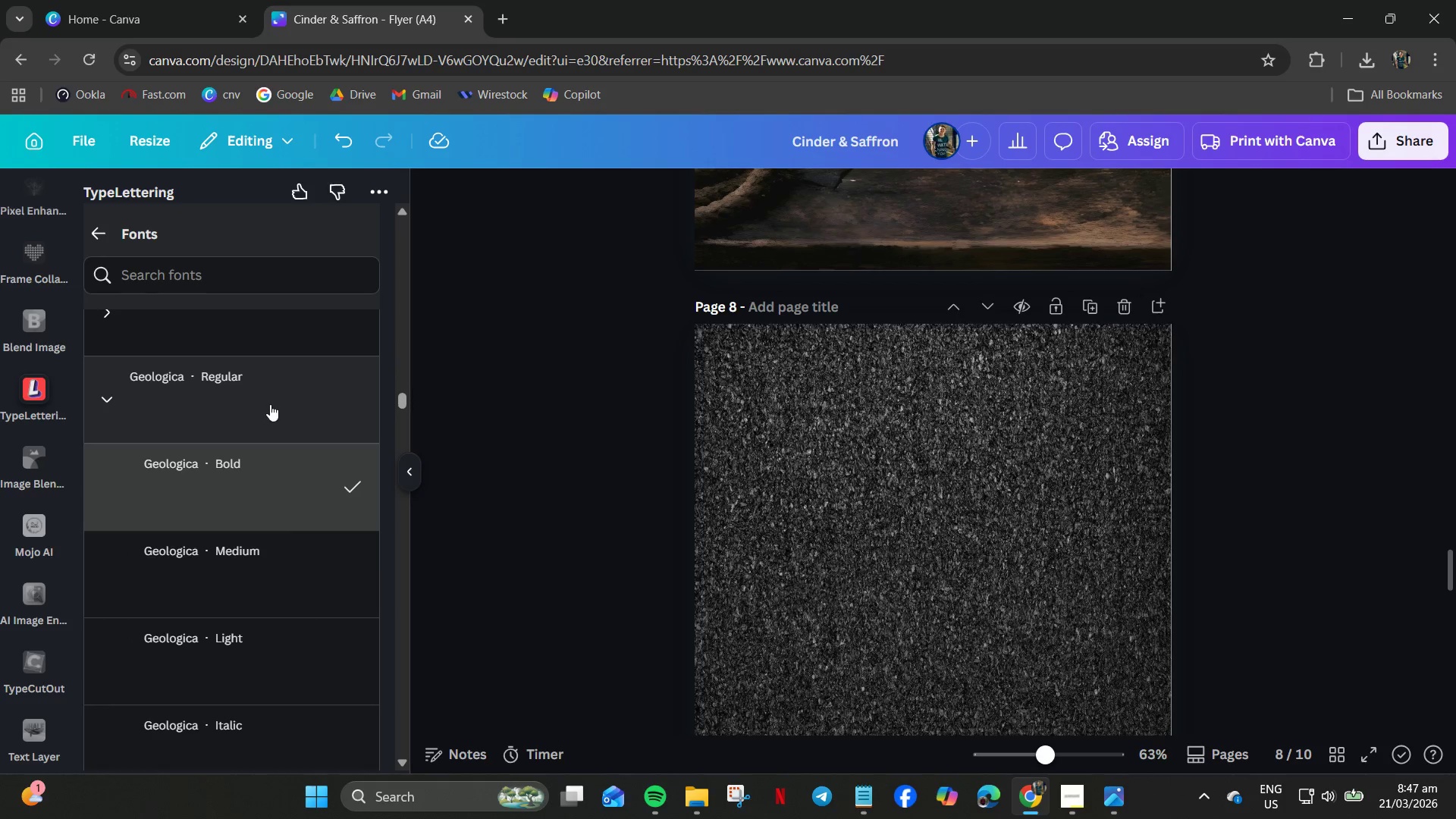 
left_click([239, 288])
 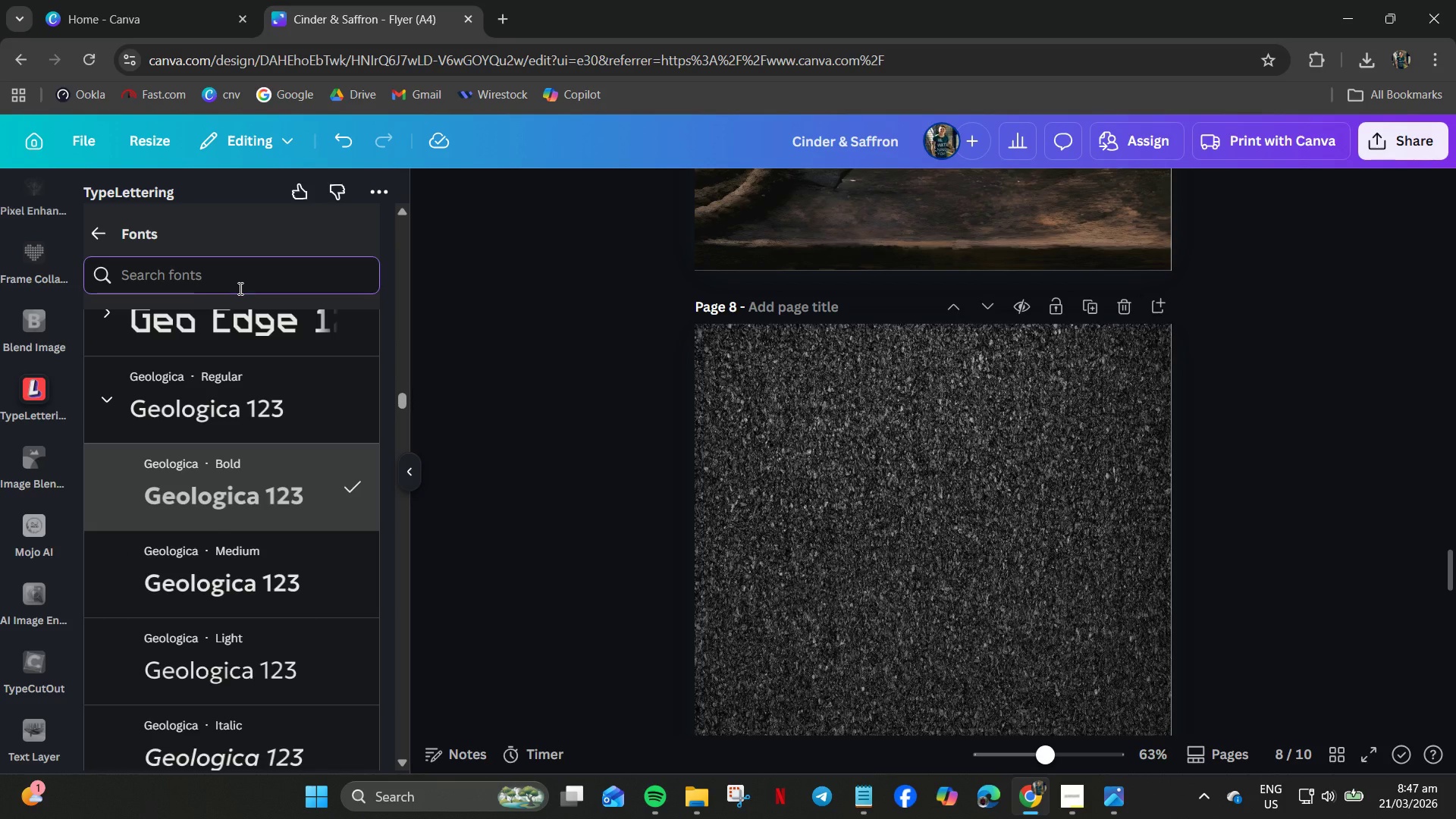 
type(rock)
 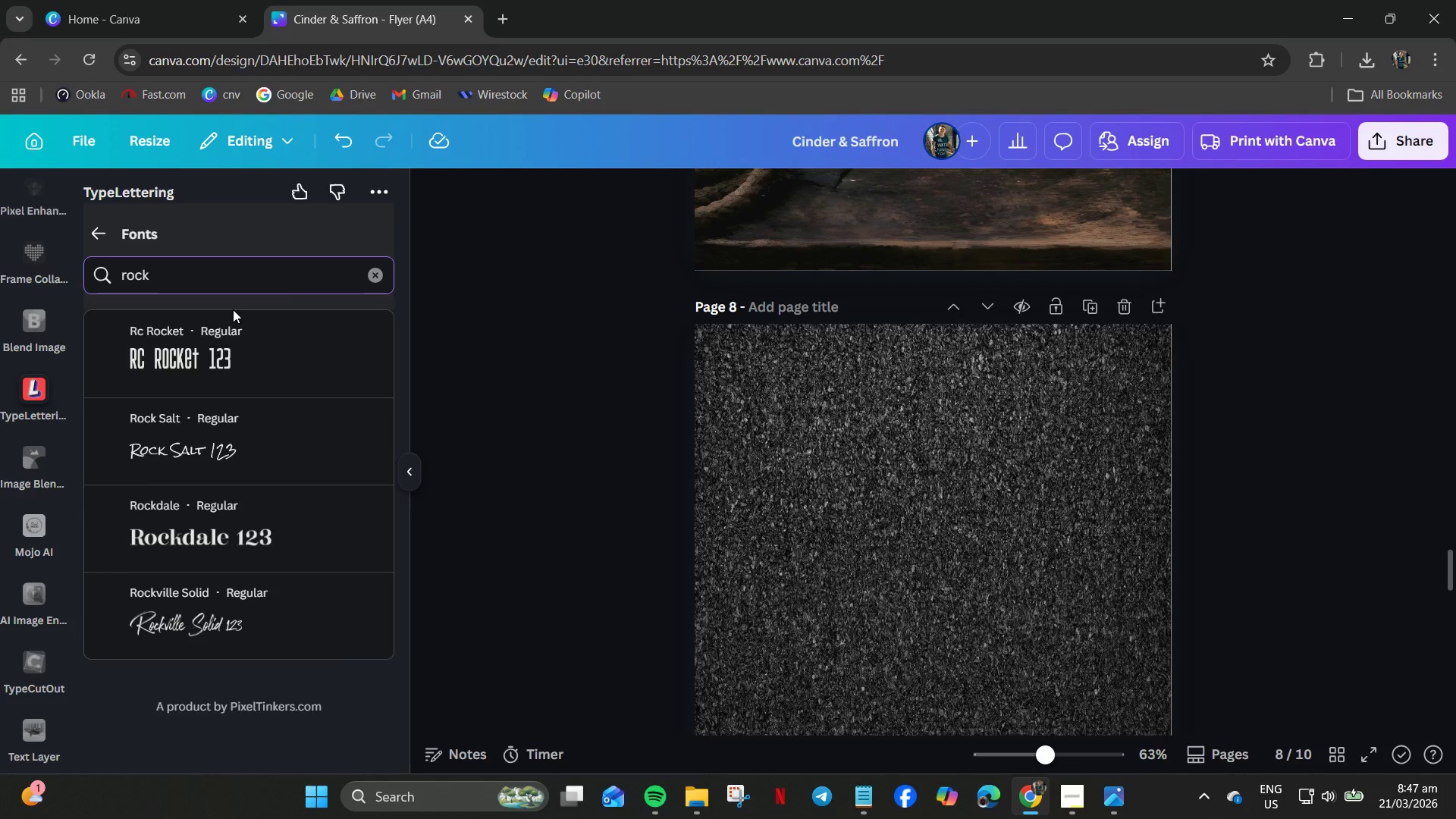 
type(we)
 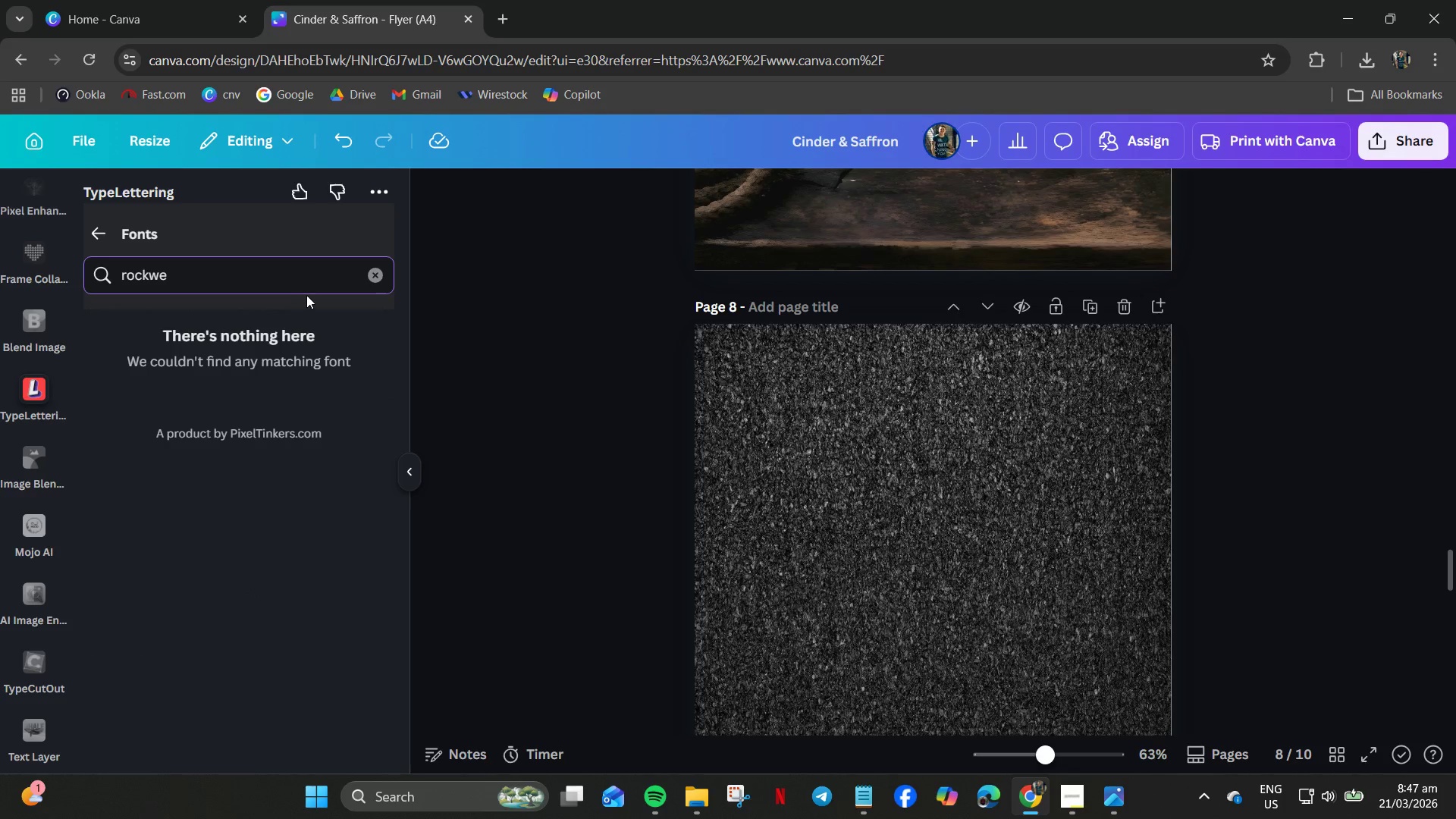 
key(Backspace)
 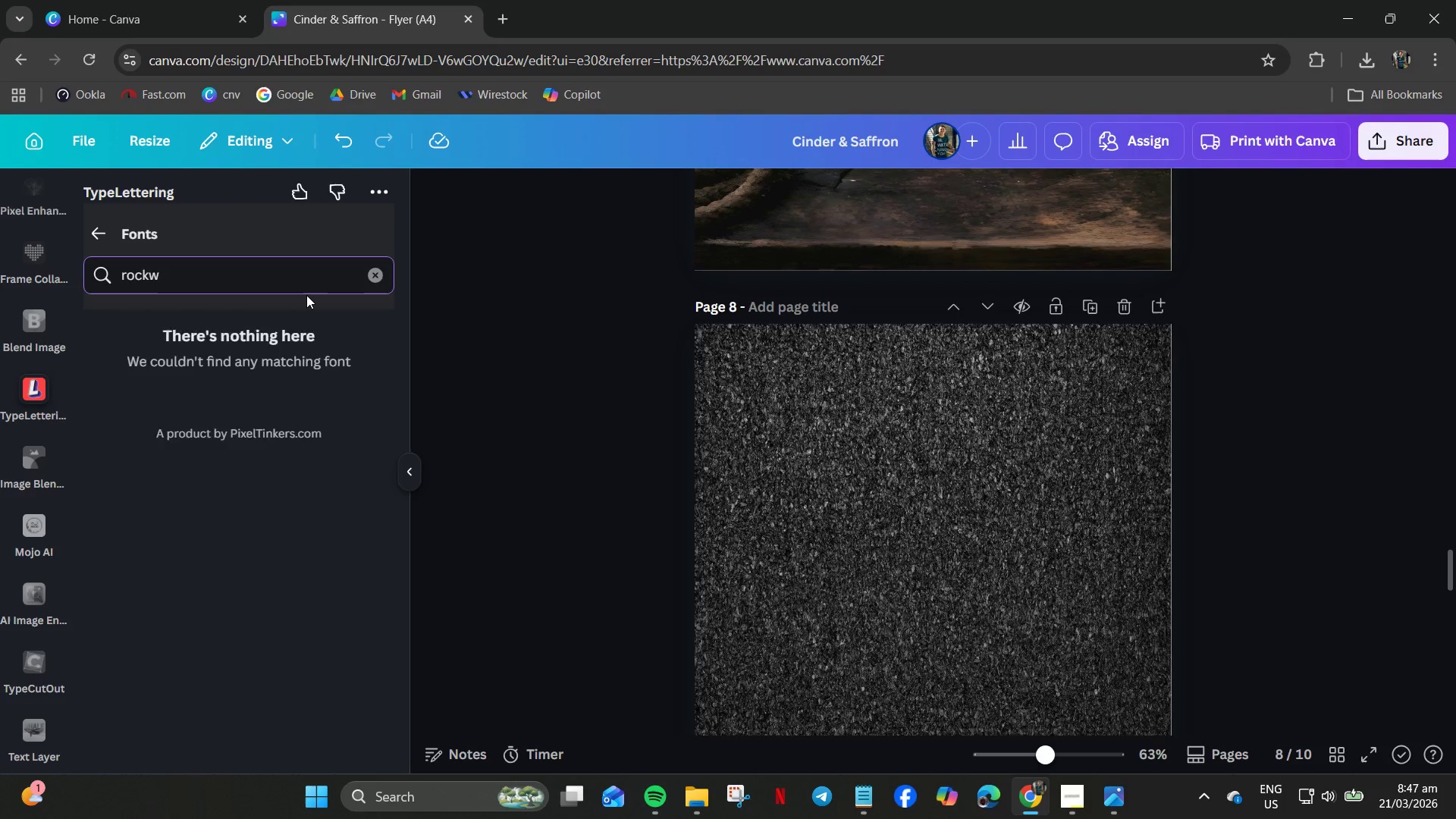 
key(Backspace)
 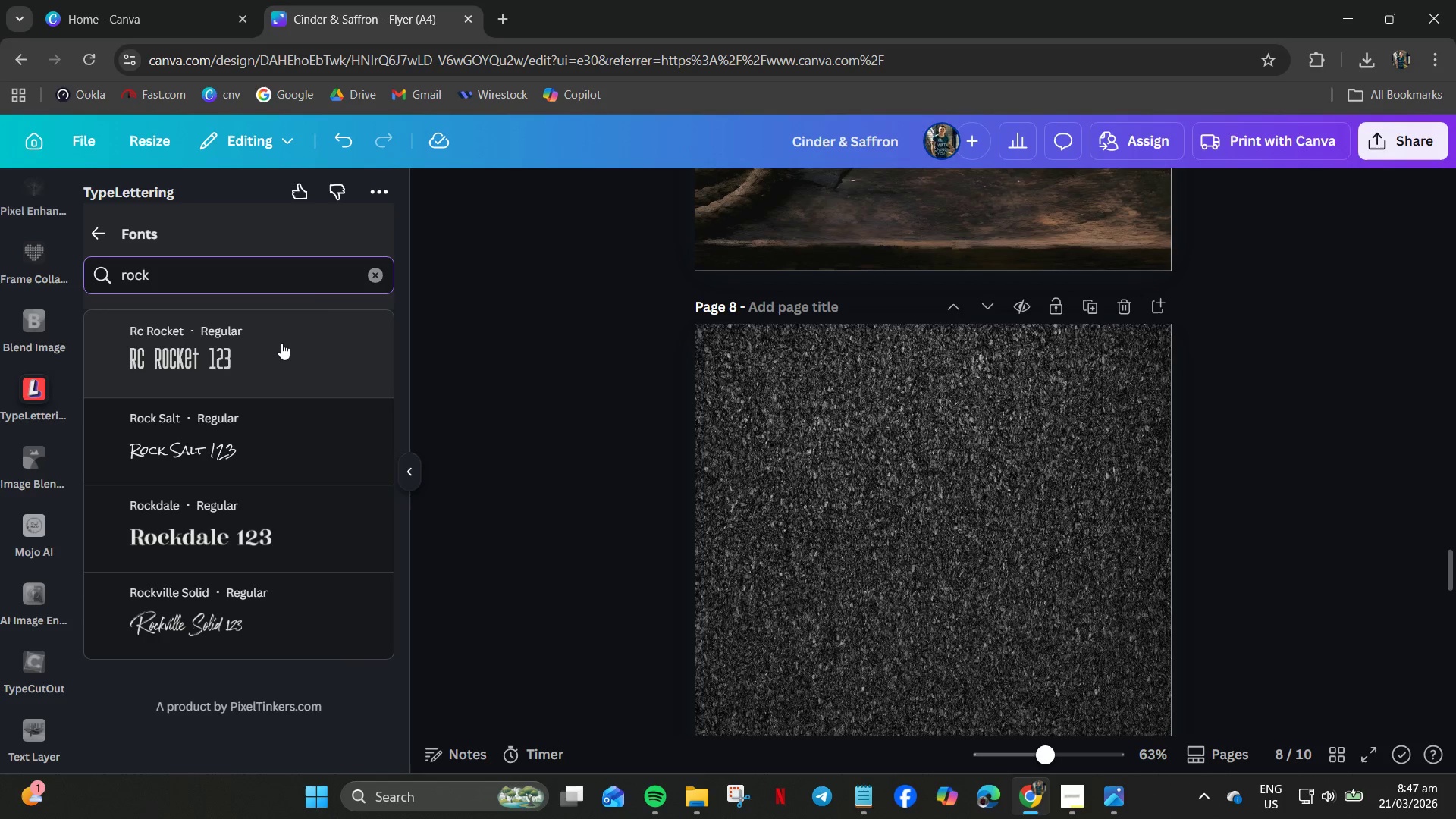 
scroll: coordinate [256, 572], scroll_direction: down, amount: 9.0
 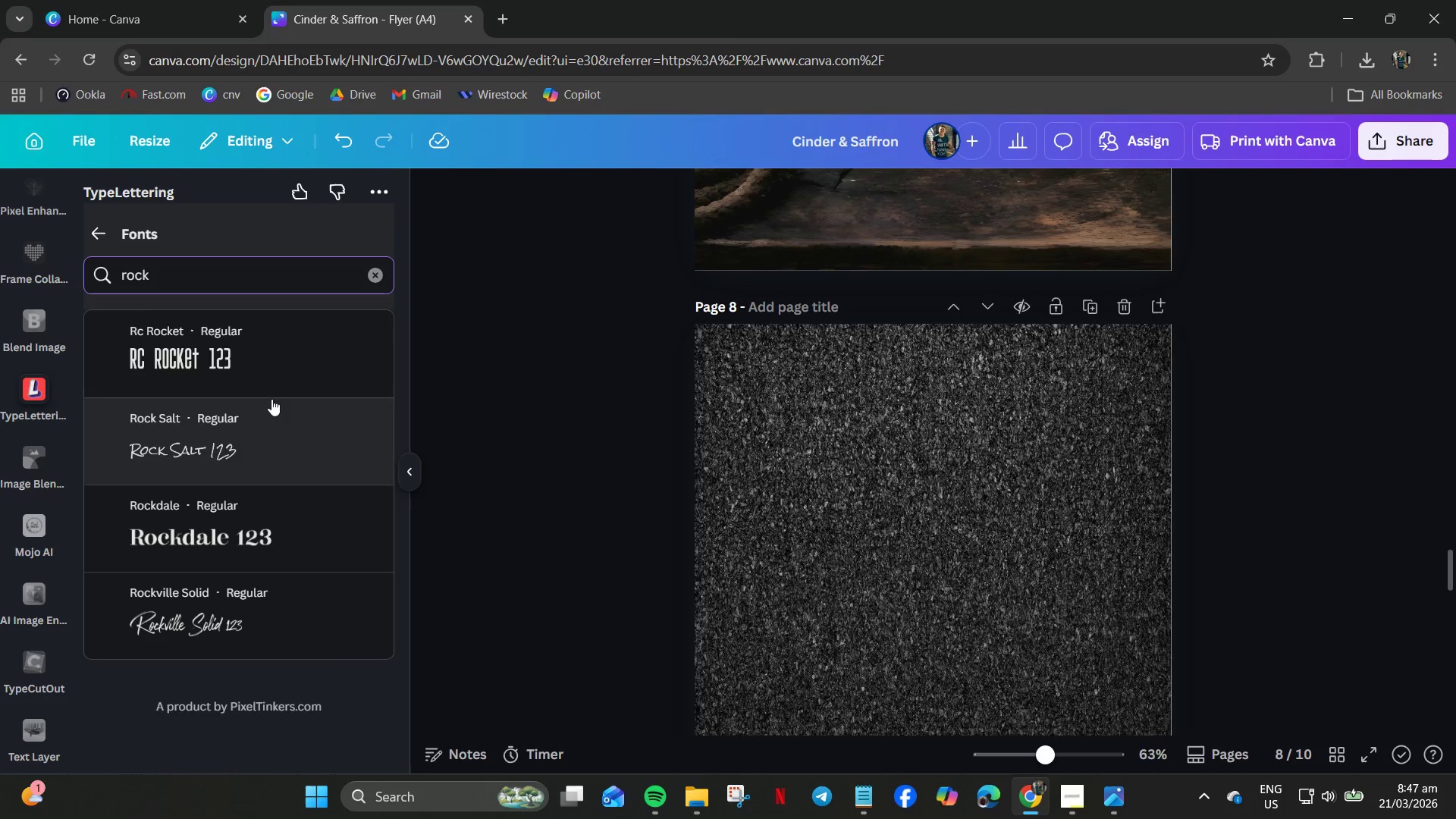 
left_click_drag(start_coordinate=[196, 257], to_coordinate=[84, 262])
 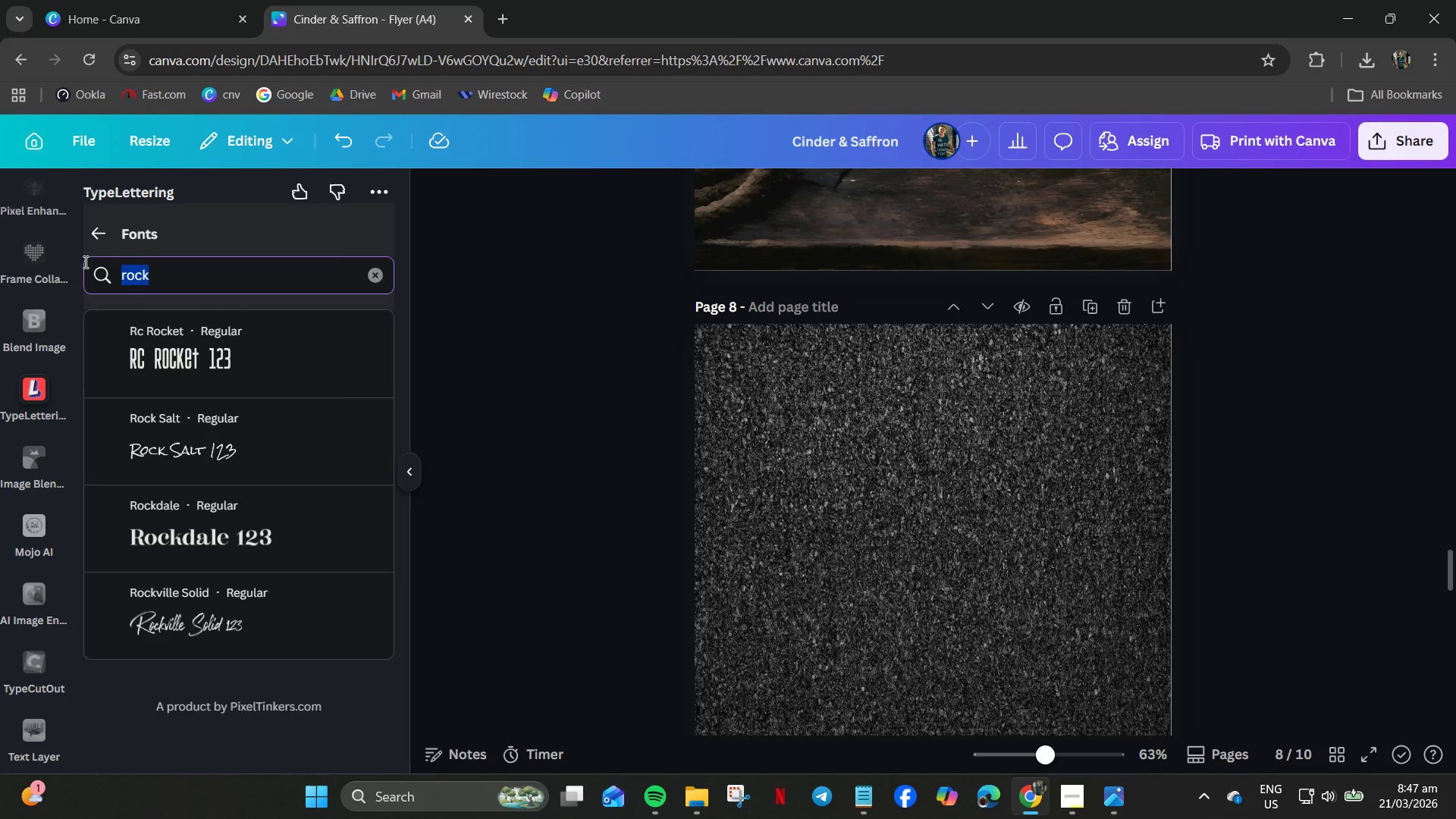 
wait(19.39)
 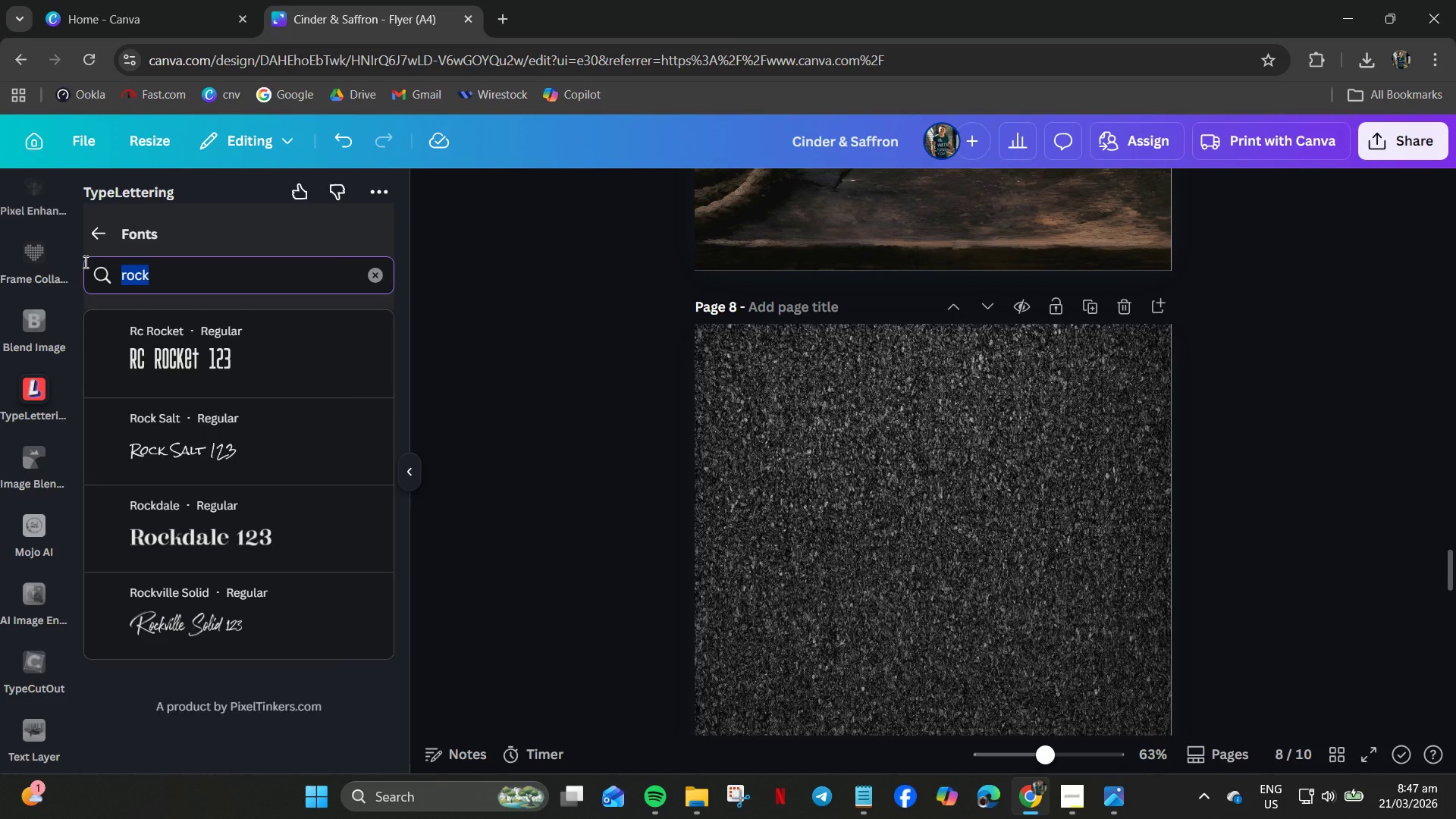 
type(rugged)
 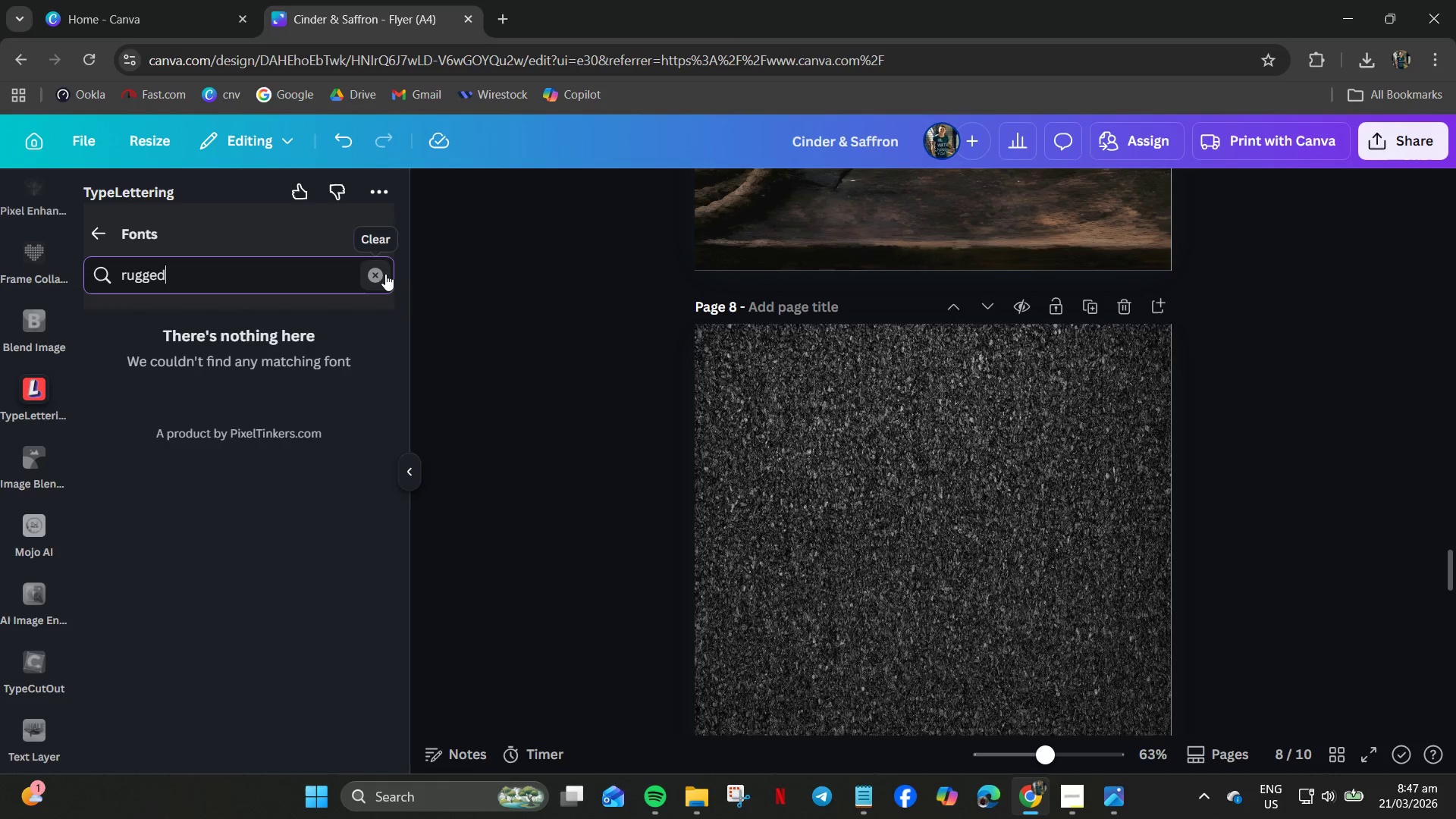 
left_click([380, 280])
 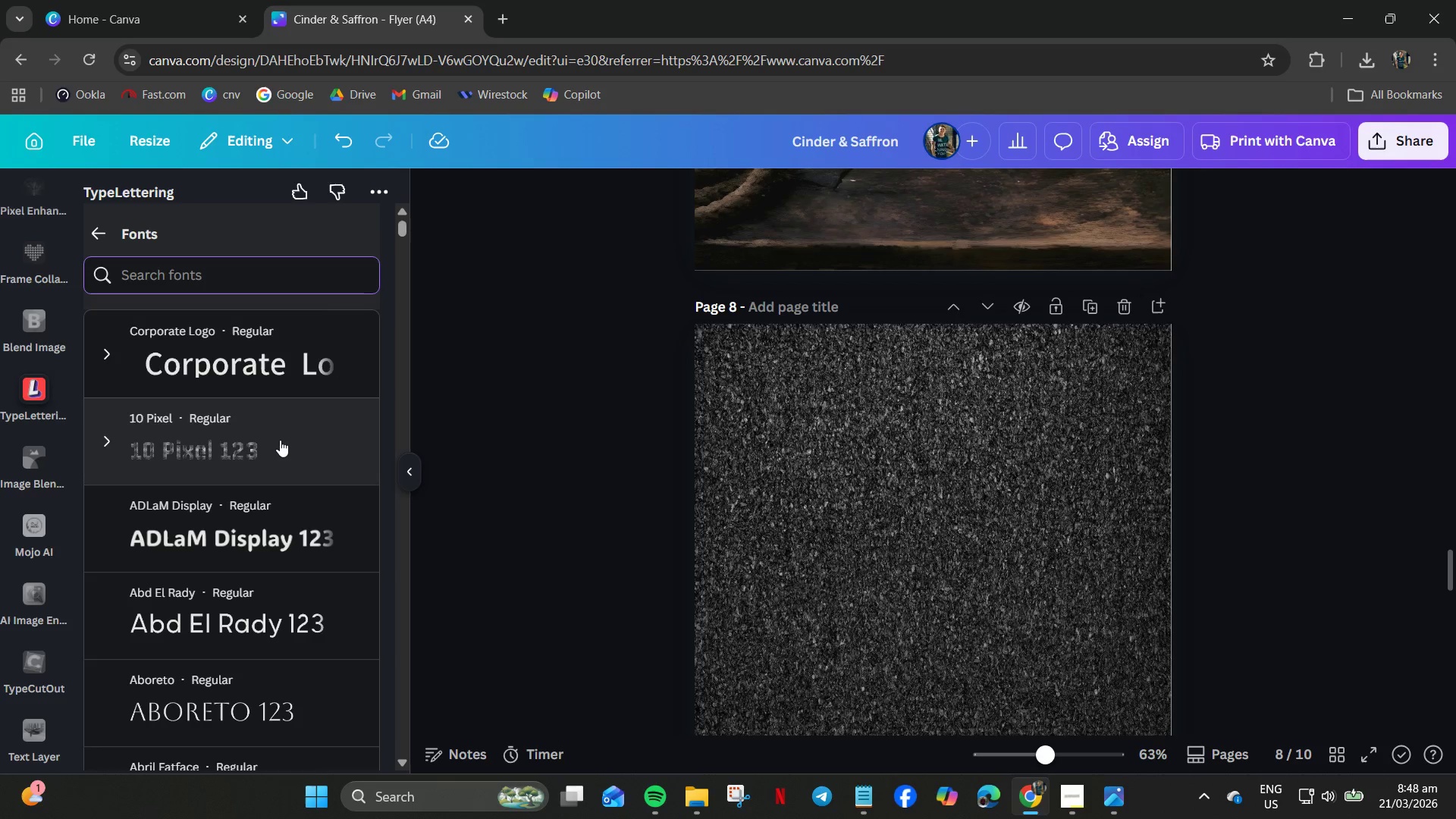 
scroll: coordinate [283, 434], scroll_direction: down, amount: 21.0
 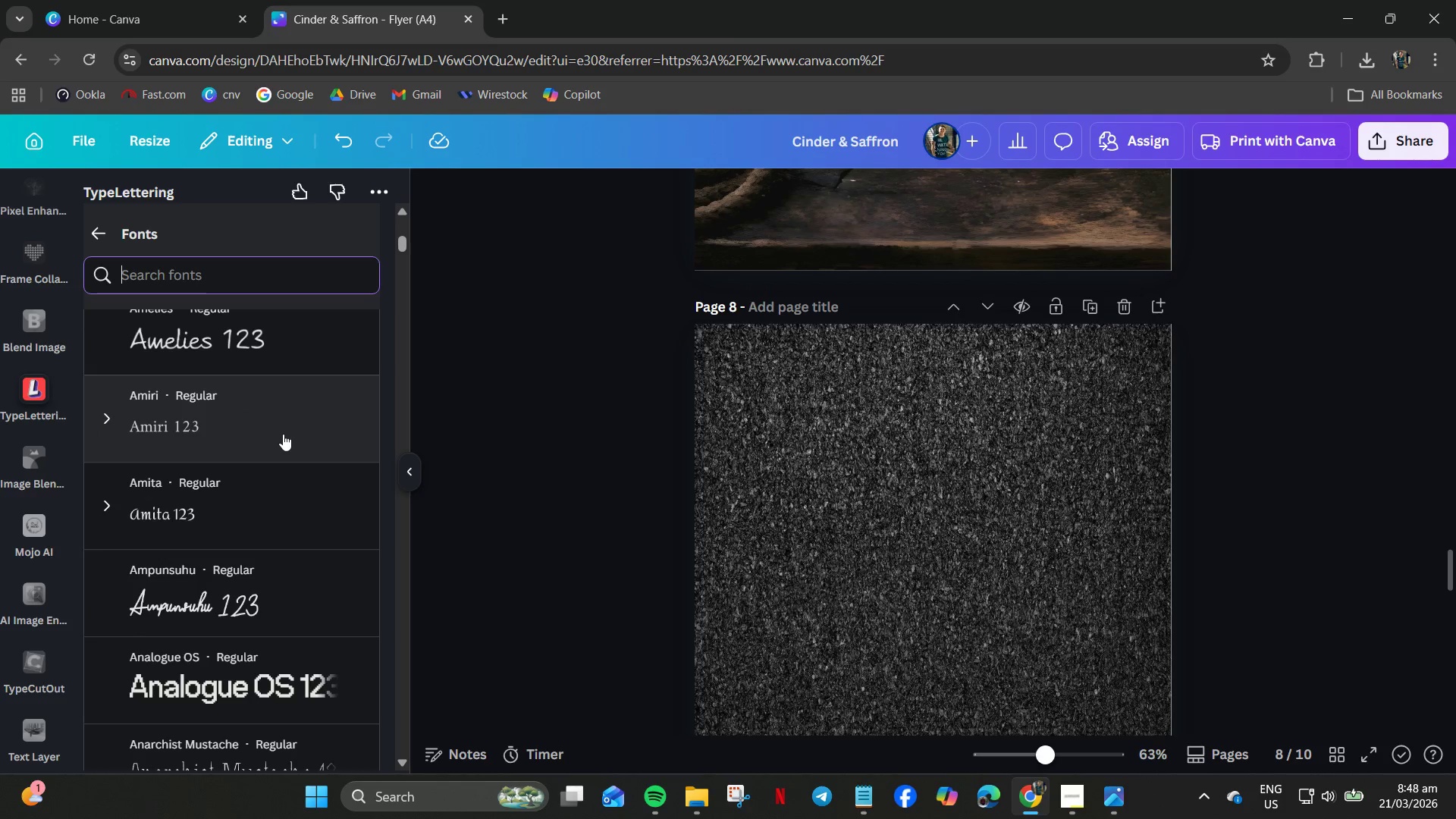 
scroll: coordinate [283, 434], scroll_direction: down, amount: 5.0
 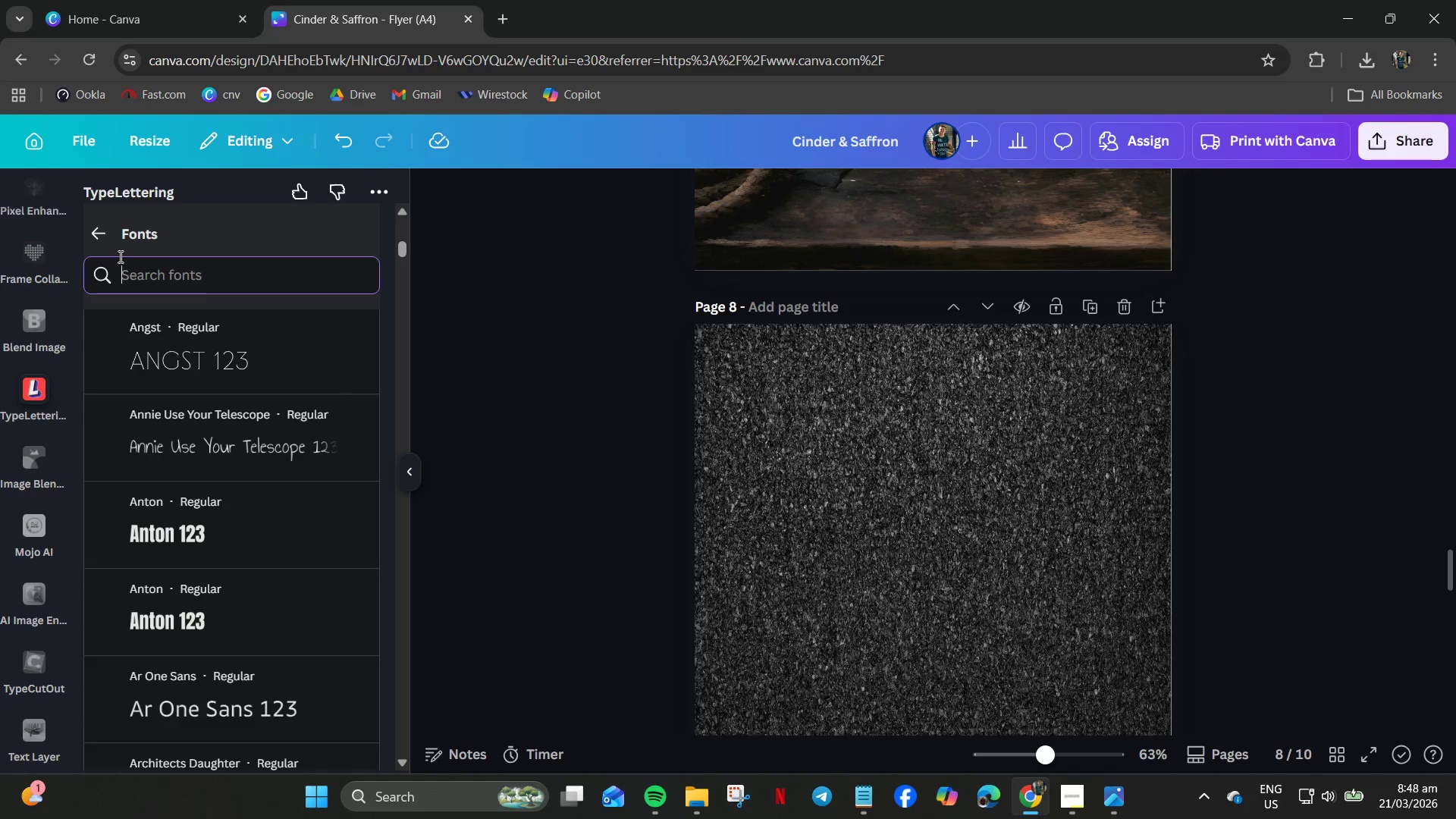 
left_click([99, 242])
 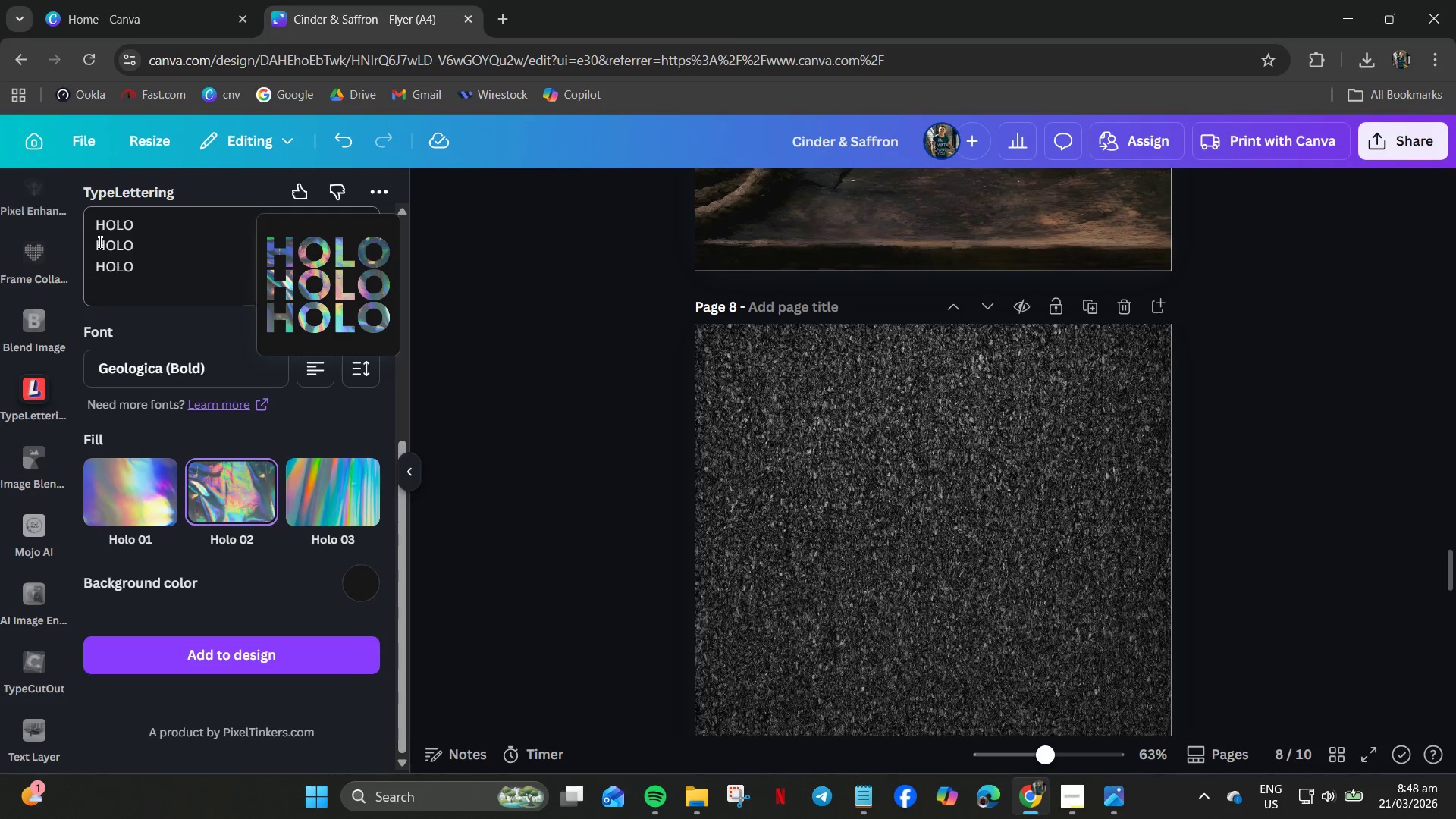 
left_click([99, 242])
 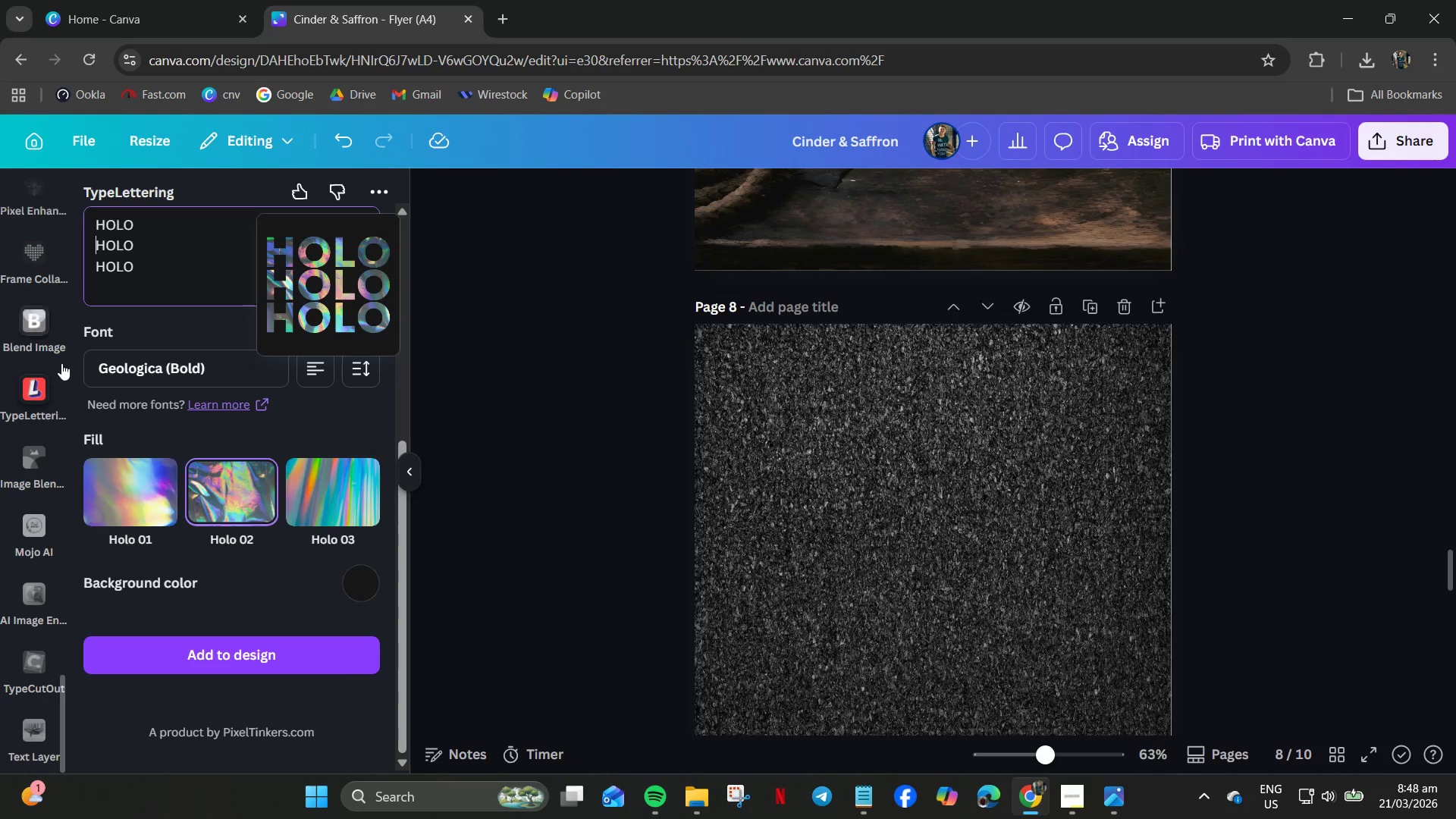 
left_click([24, 311])
 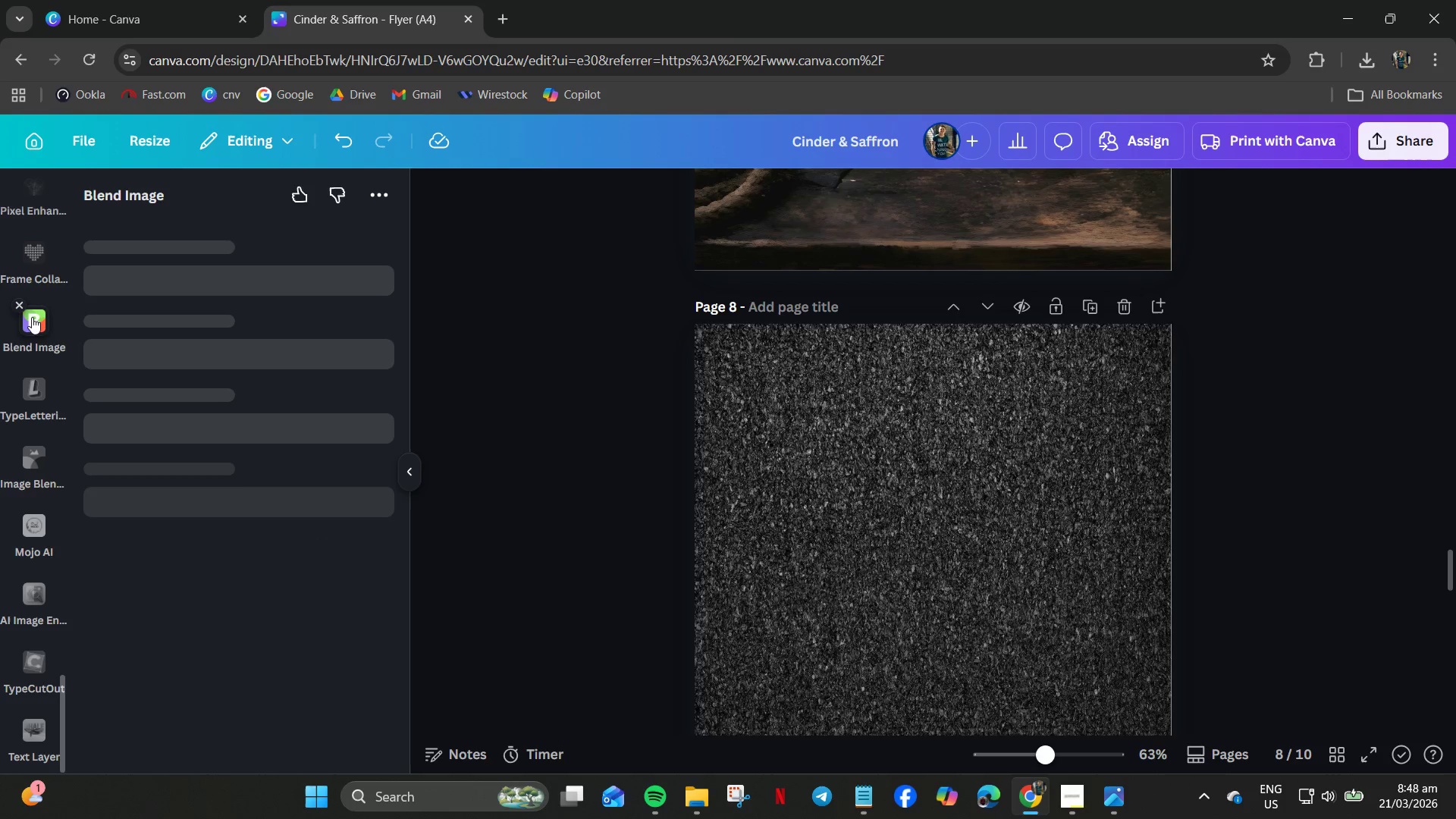 
mouse_move([50, 347])
 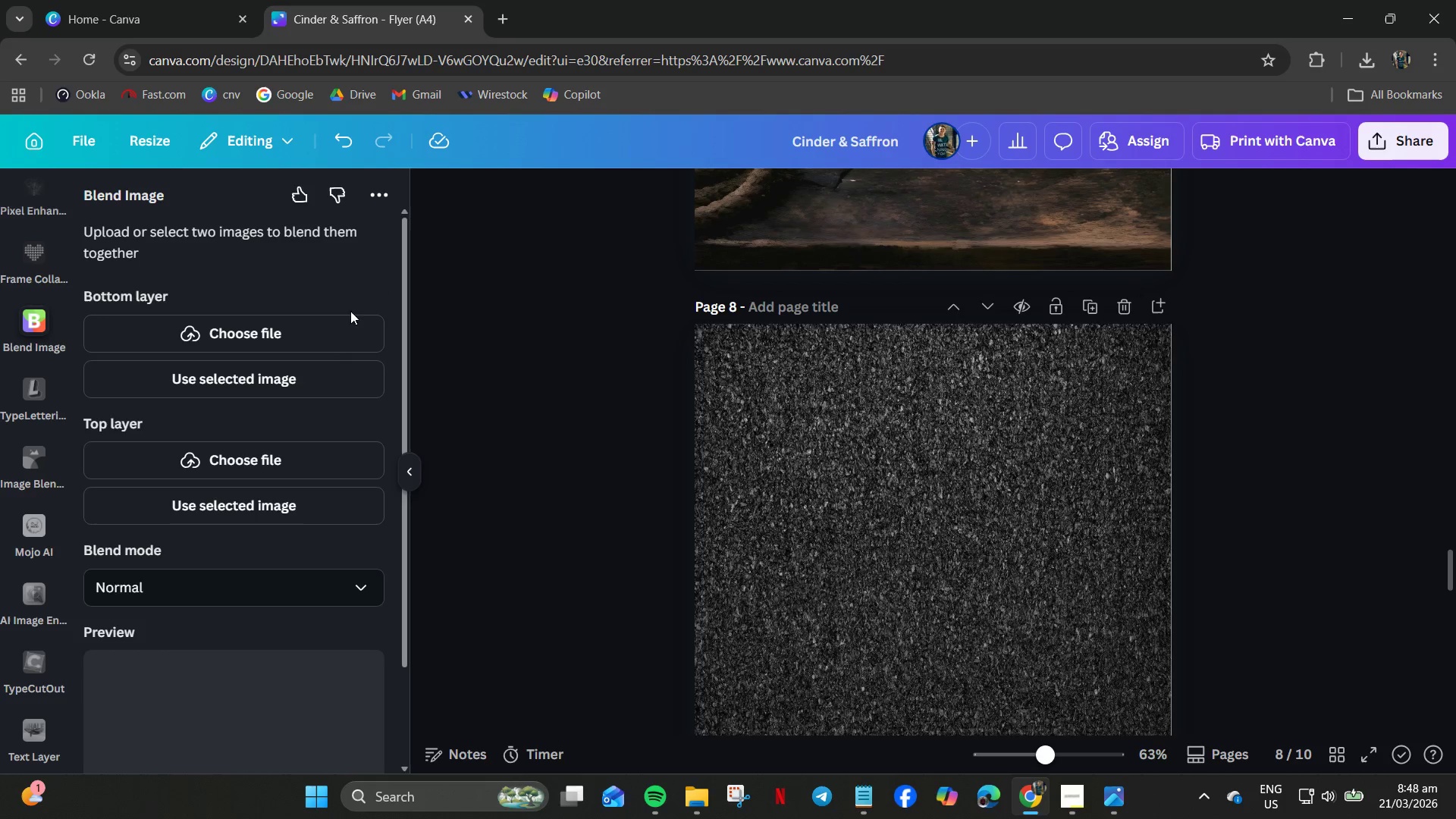 
scroll: coordinate [368, 462], scroll_direction: none, amount: 0.0
 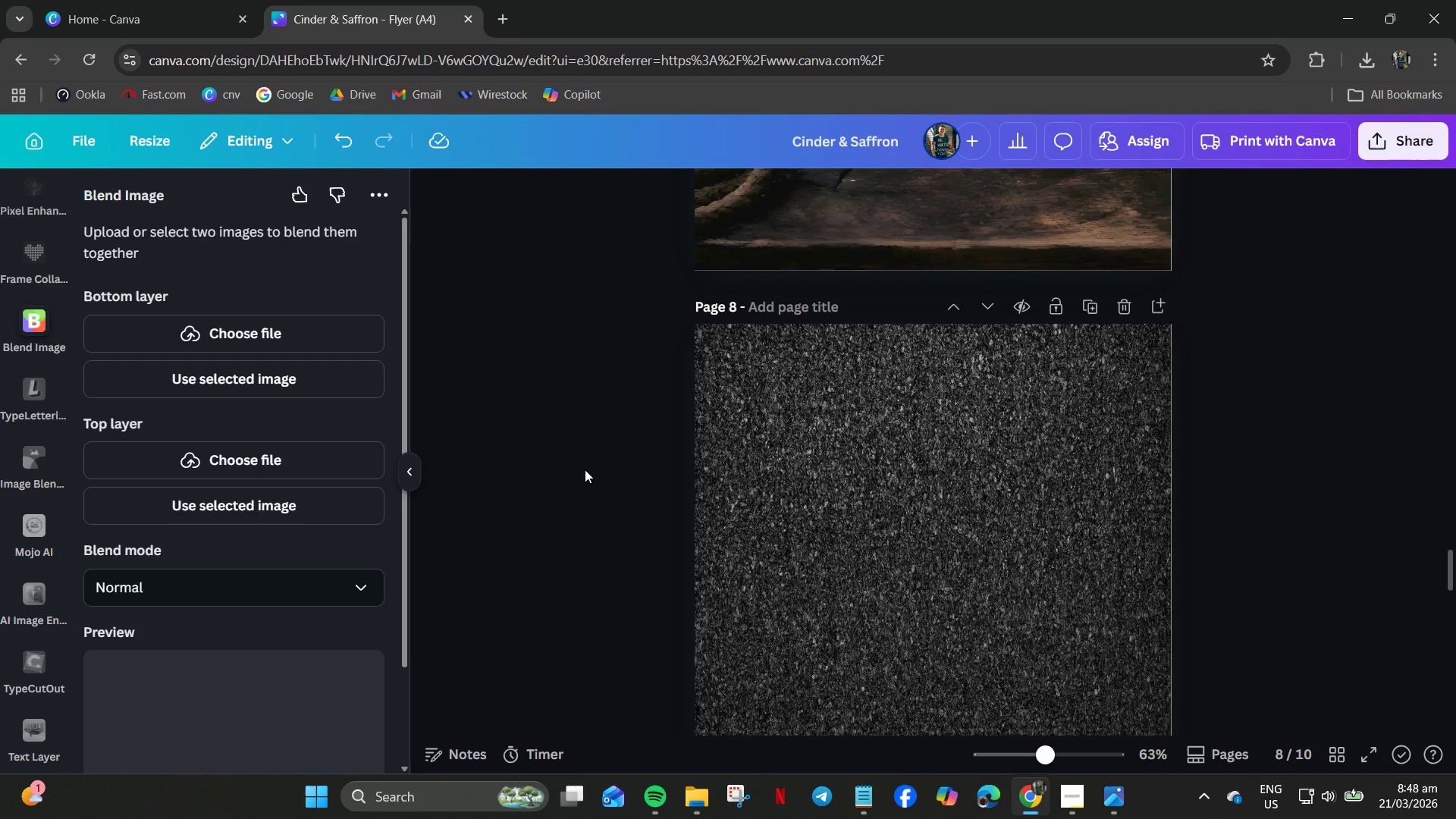 
scroll: coordinate [790, 516], scroll_direction: up, amount: 3.0
 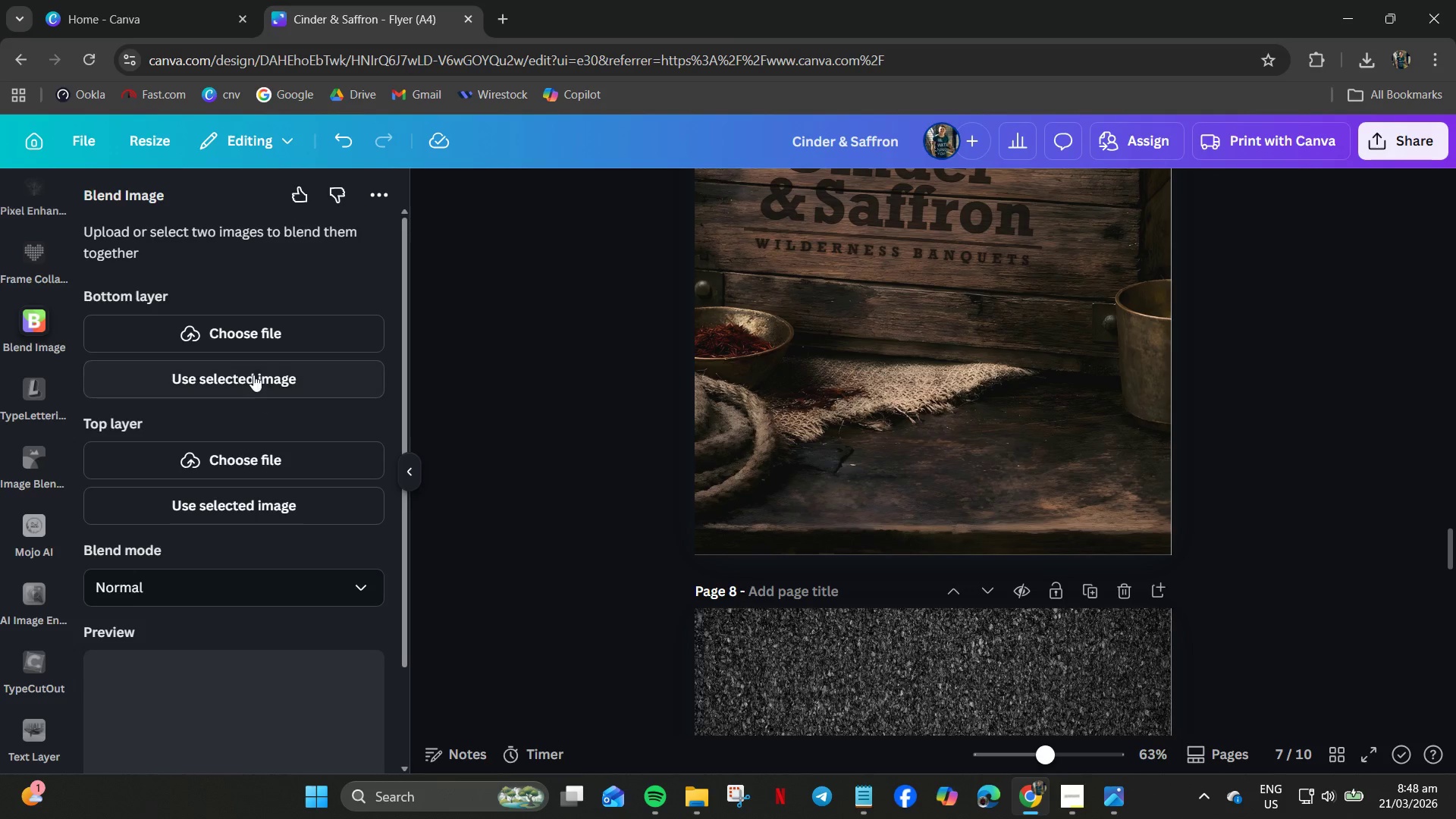 
left_click([255, 331])
 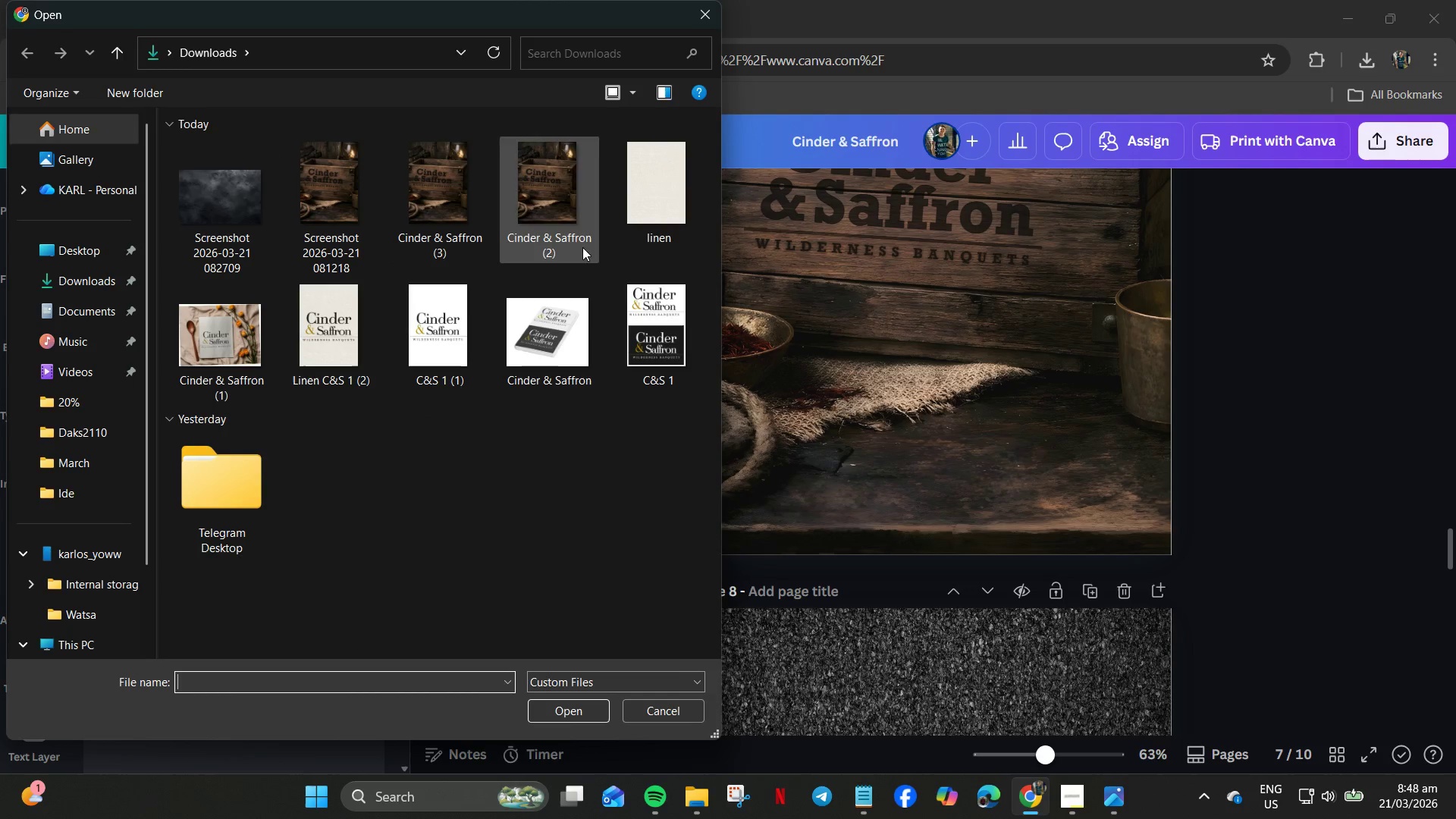 
left_click([71, 277])
 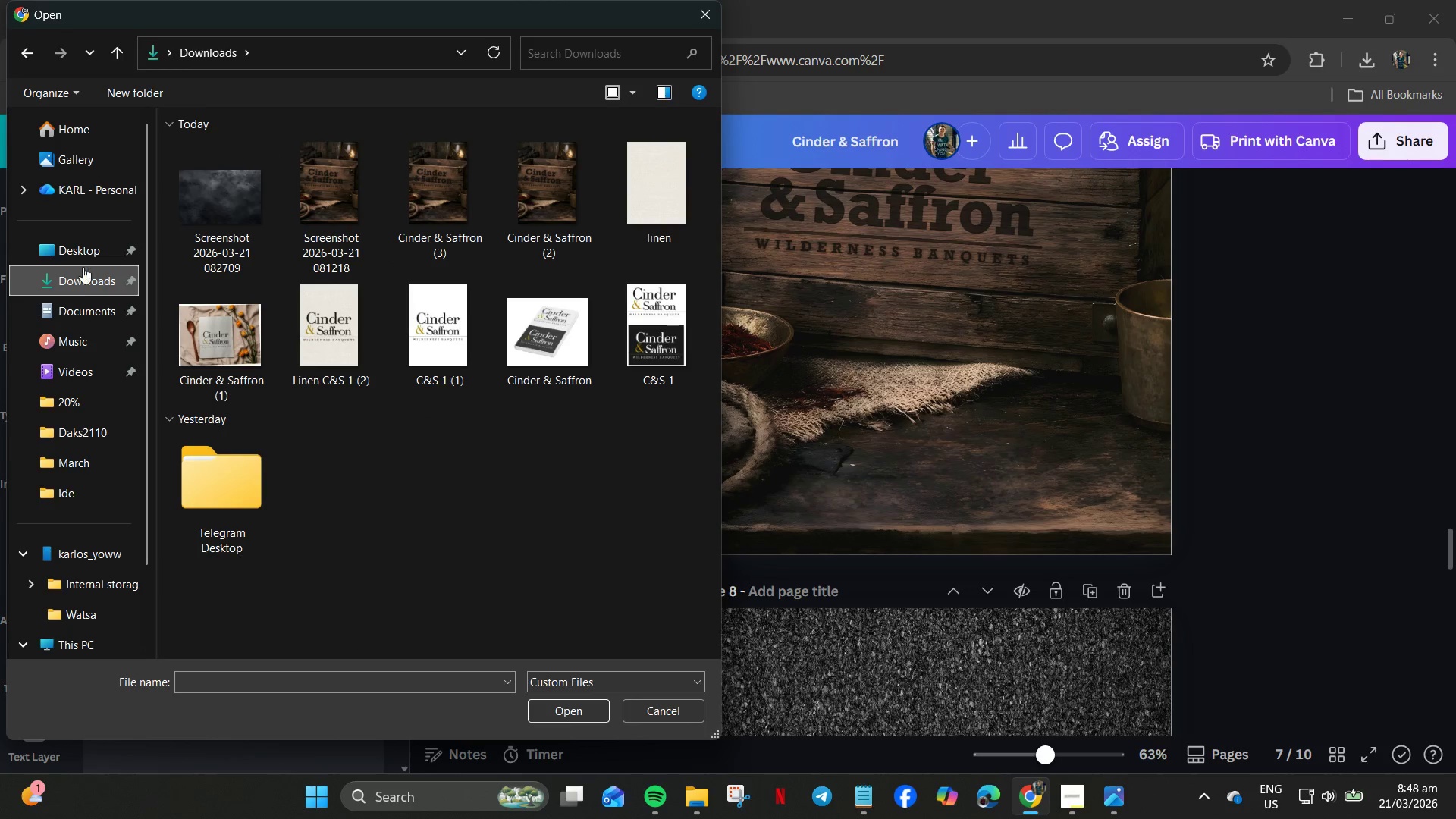 
left_click([86, 256])
 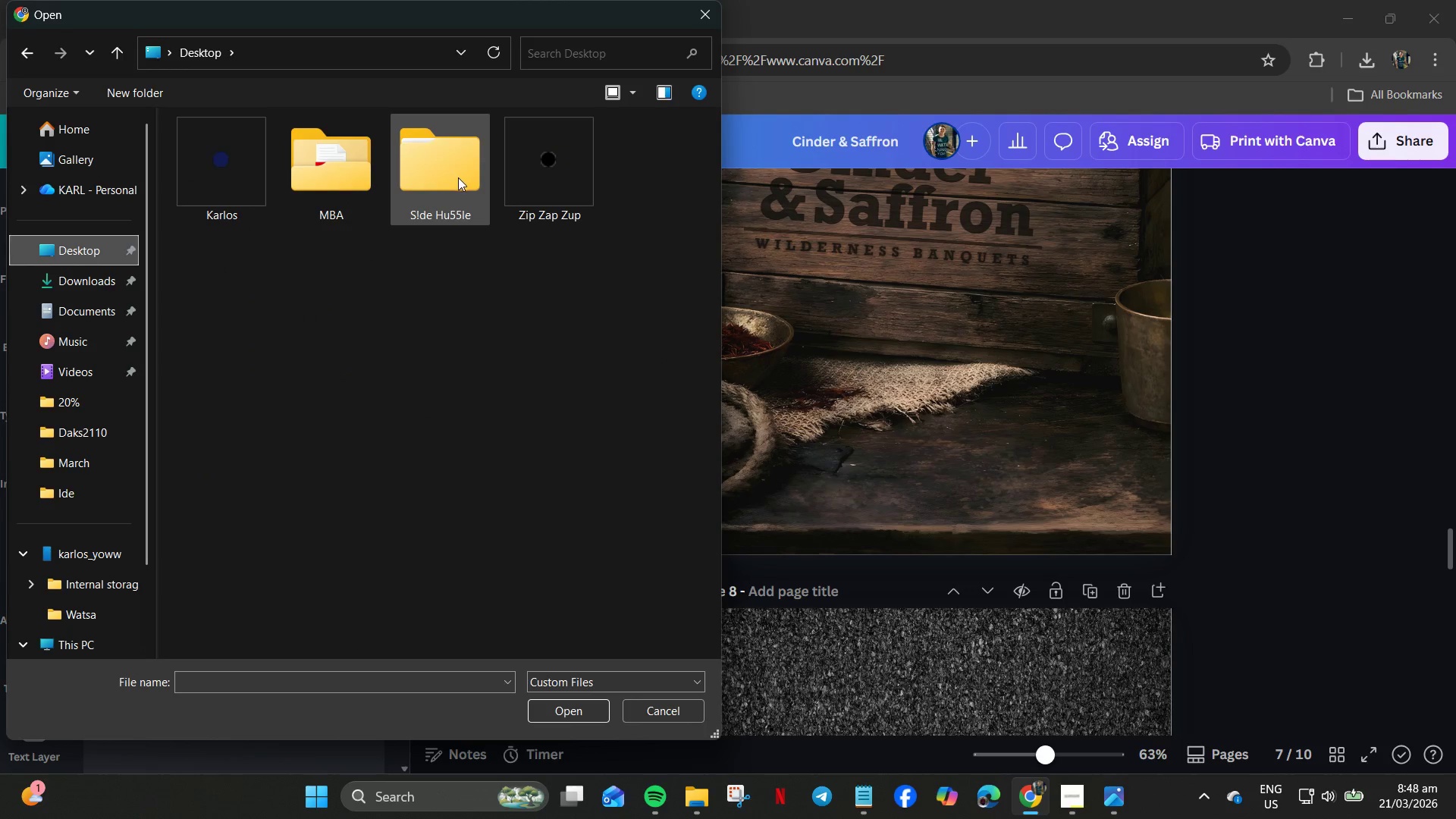 
double_click([457, 177])
 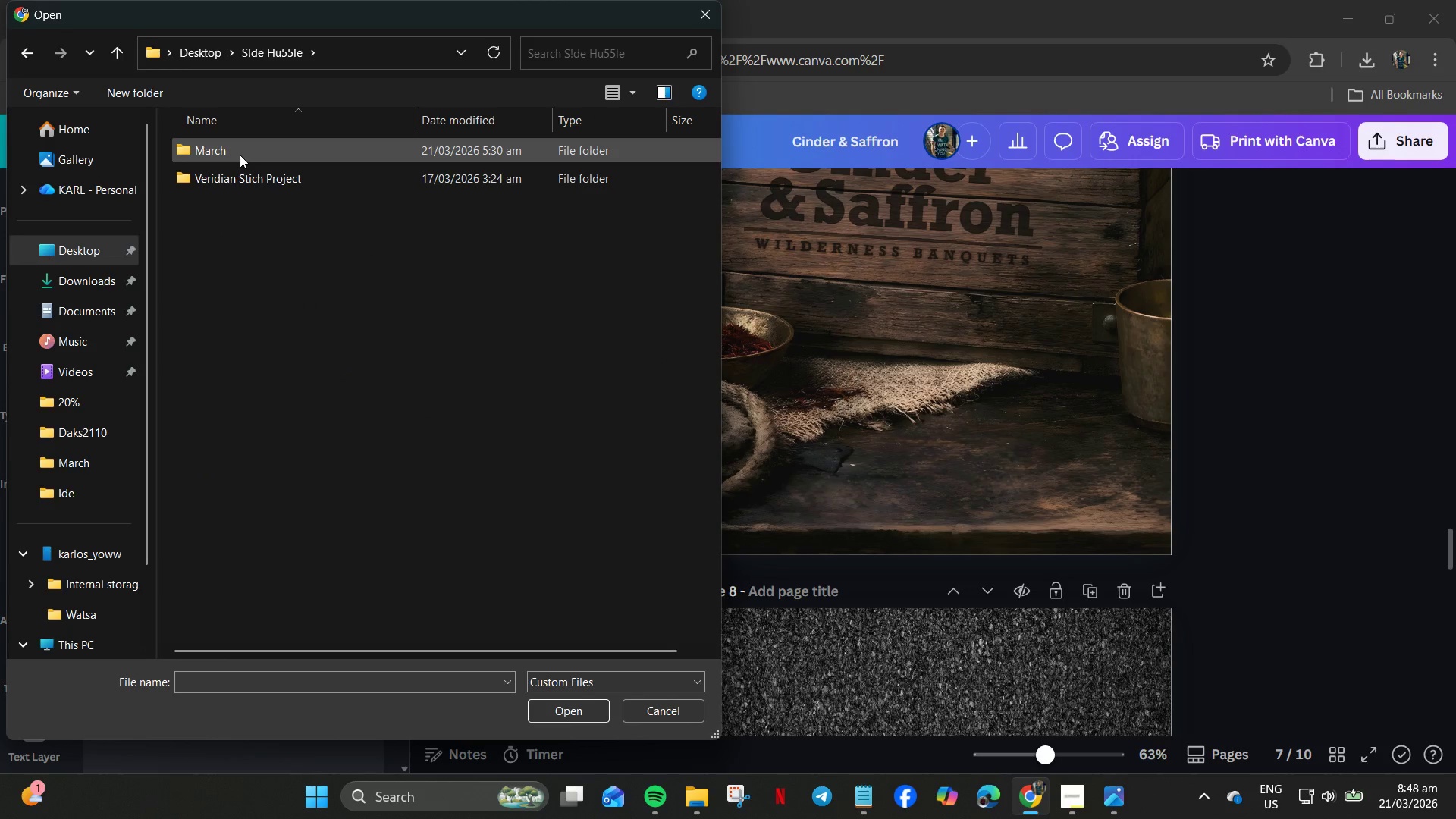 
double_click([240, 155])
 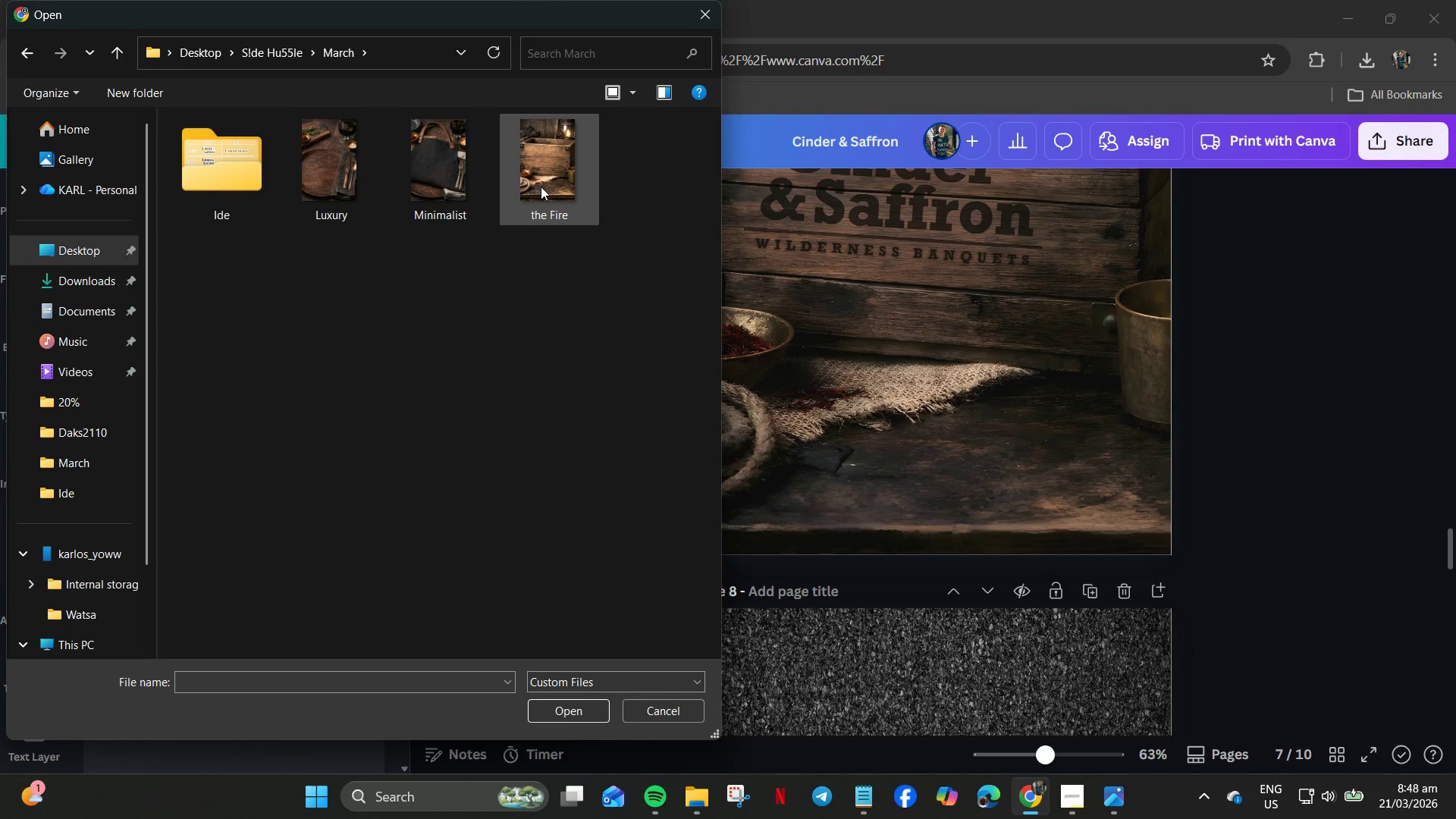 
double_click([541, 187])
 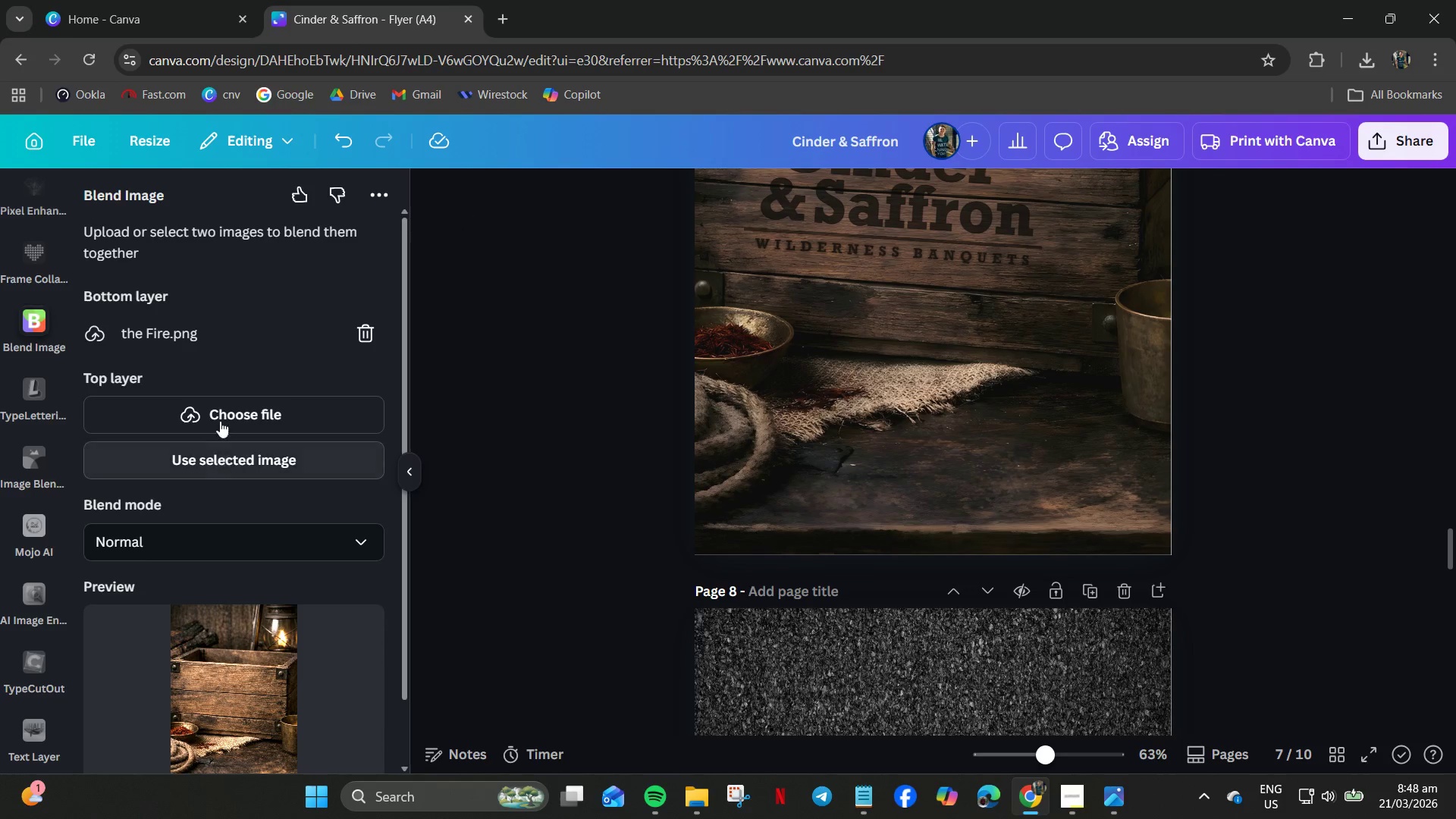 
left_click([228, 419])
 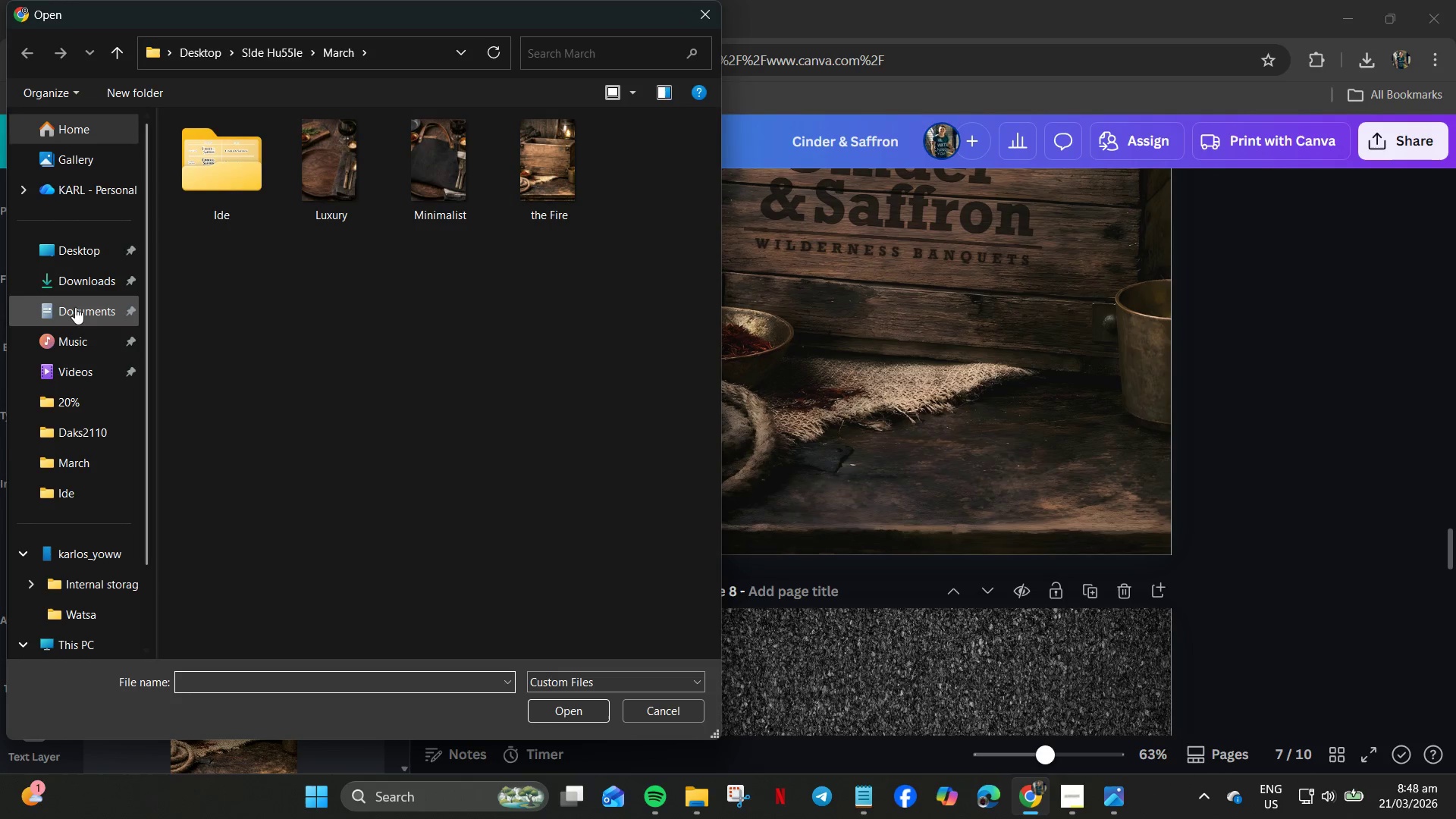 
left_click([84, 276])
 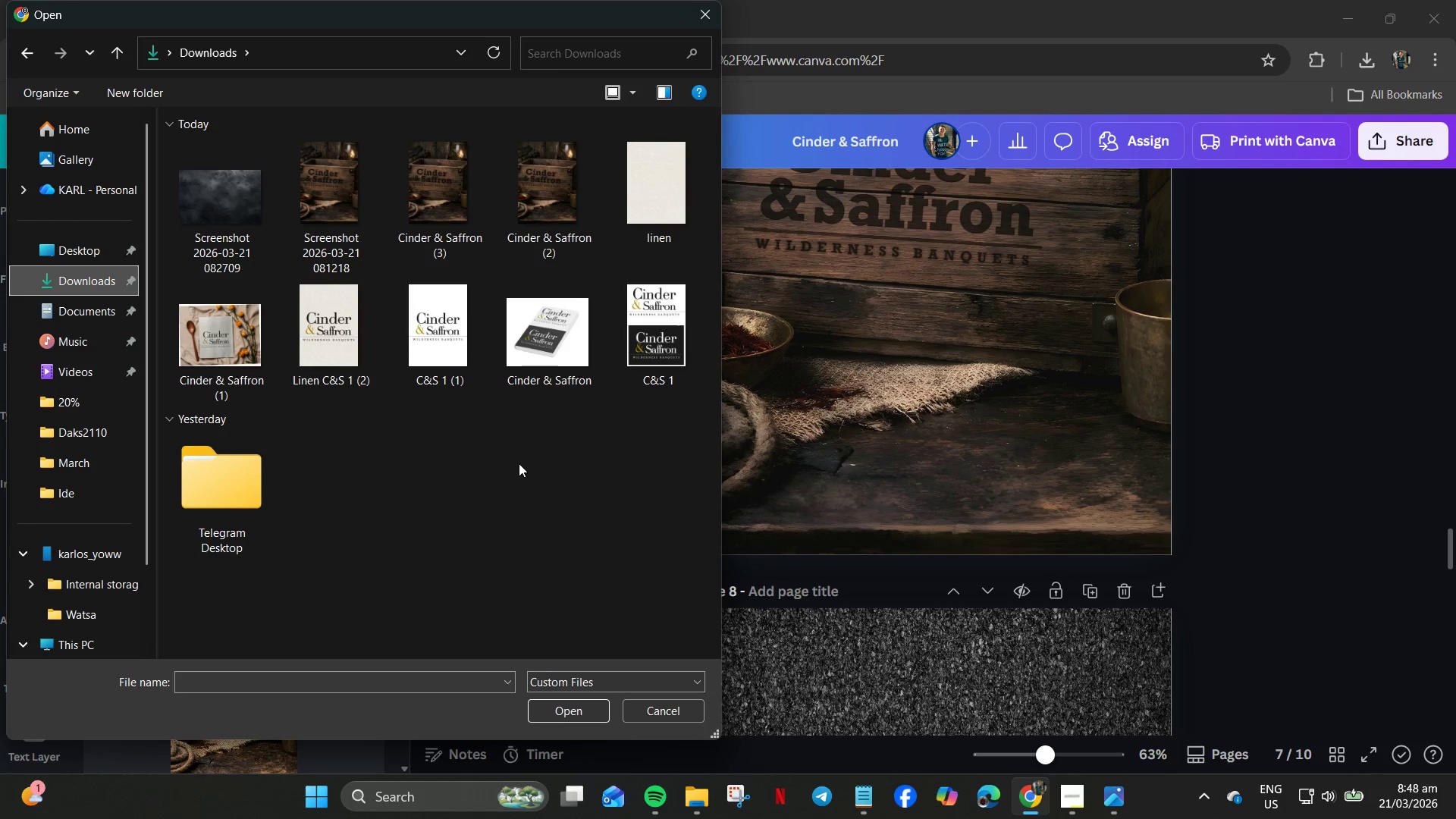 
left_click([519, 463])
 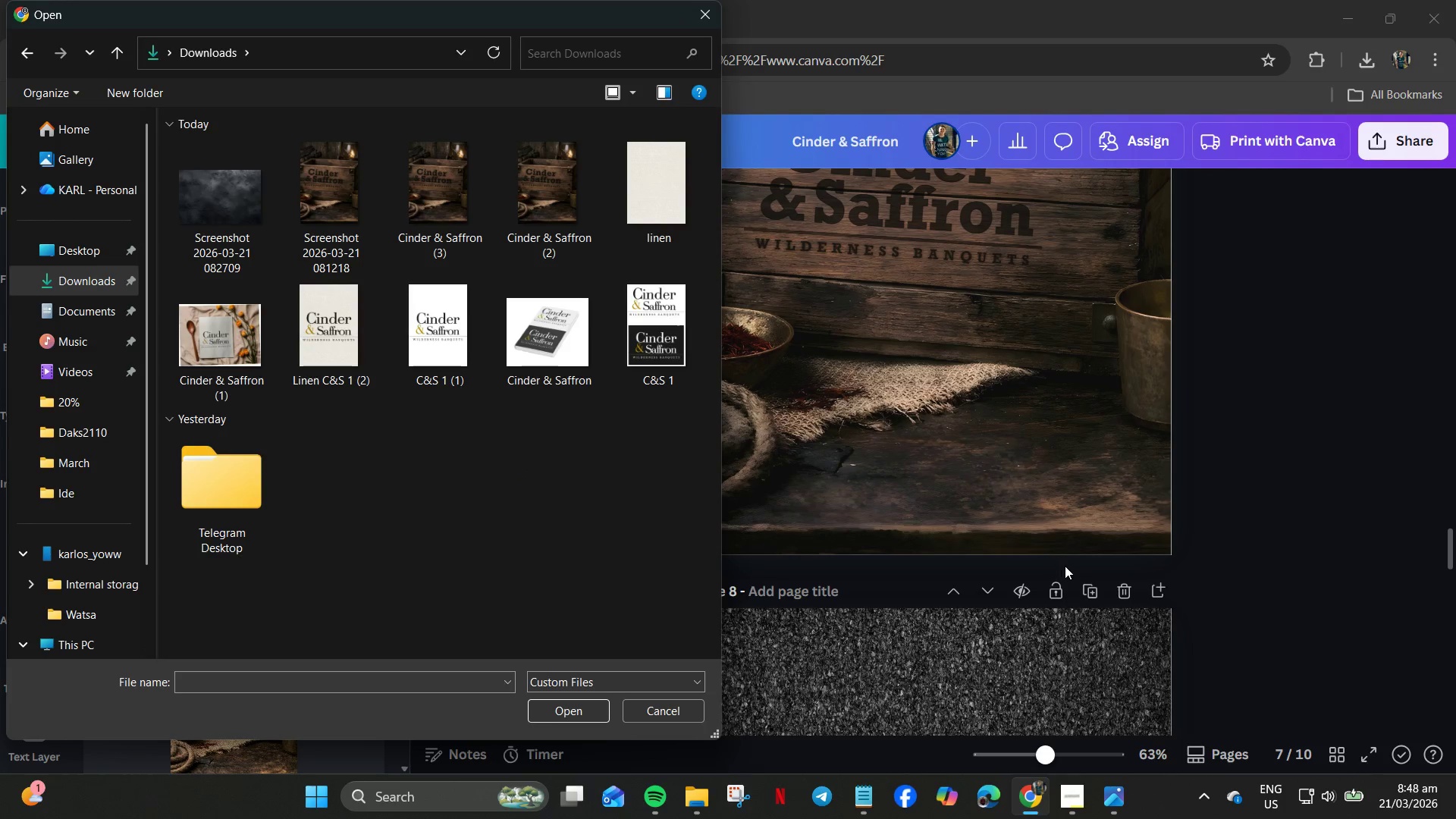 
left_click([1279, 571])
 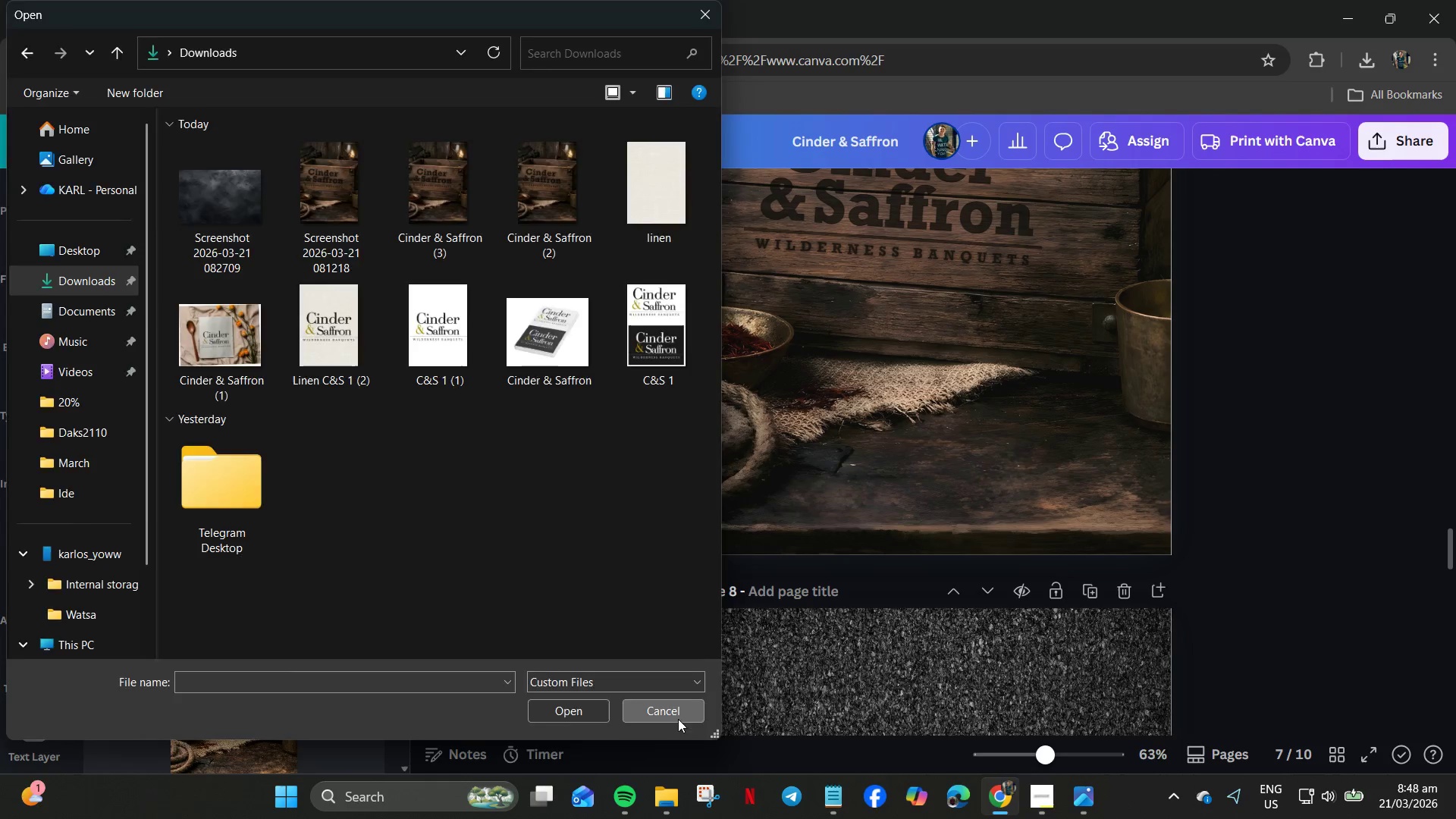 
mouse_move([1123, 604])
 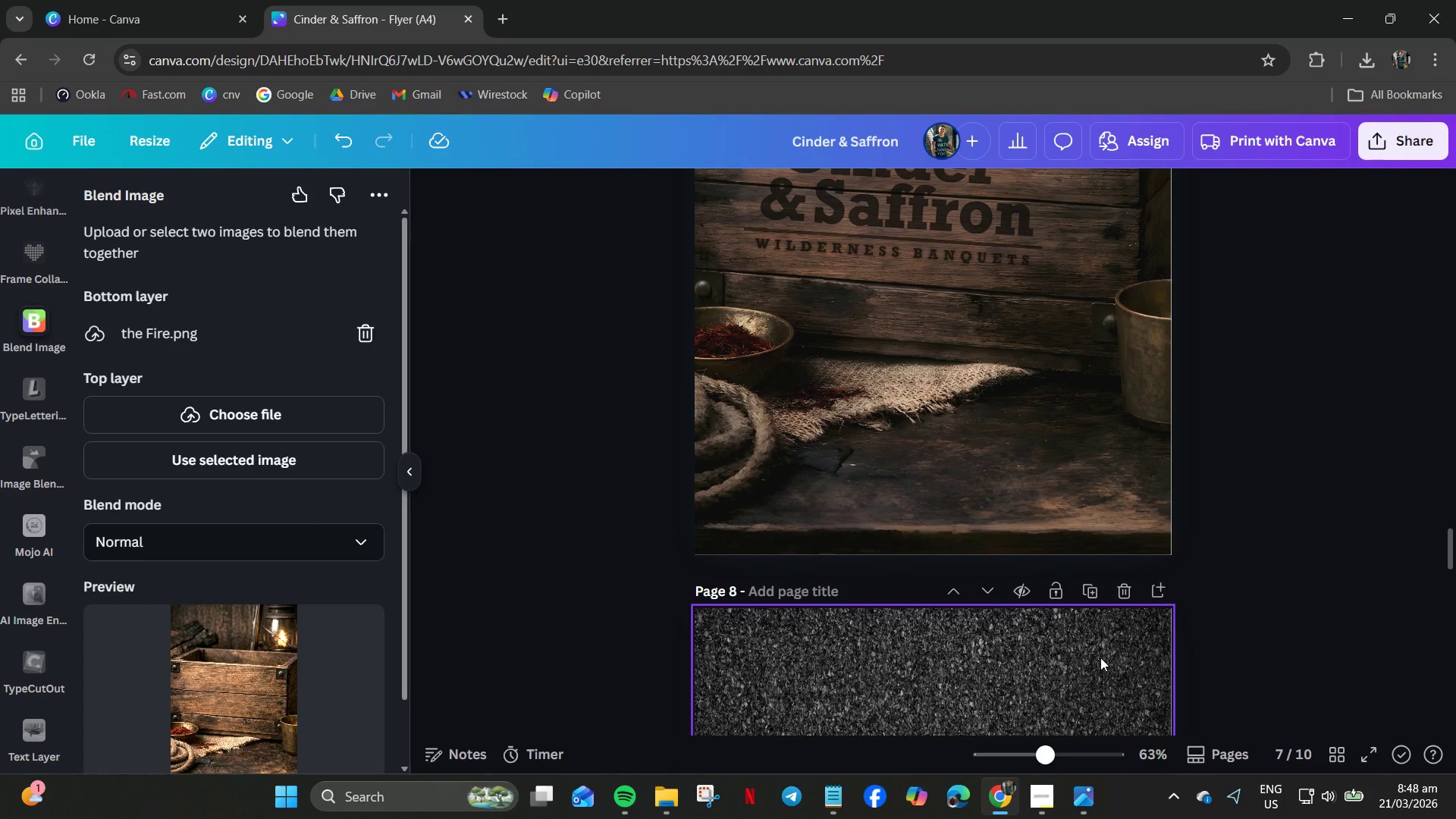 
left_click([1097, 661])
 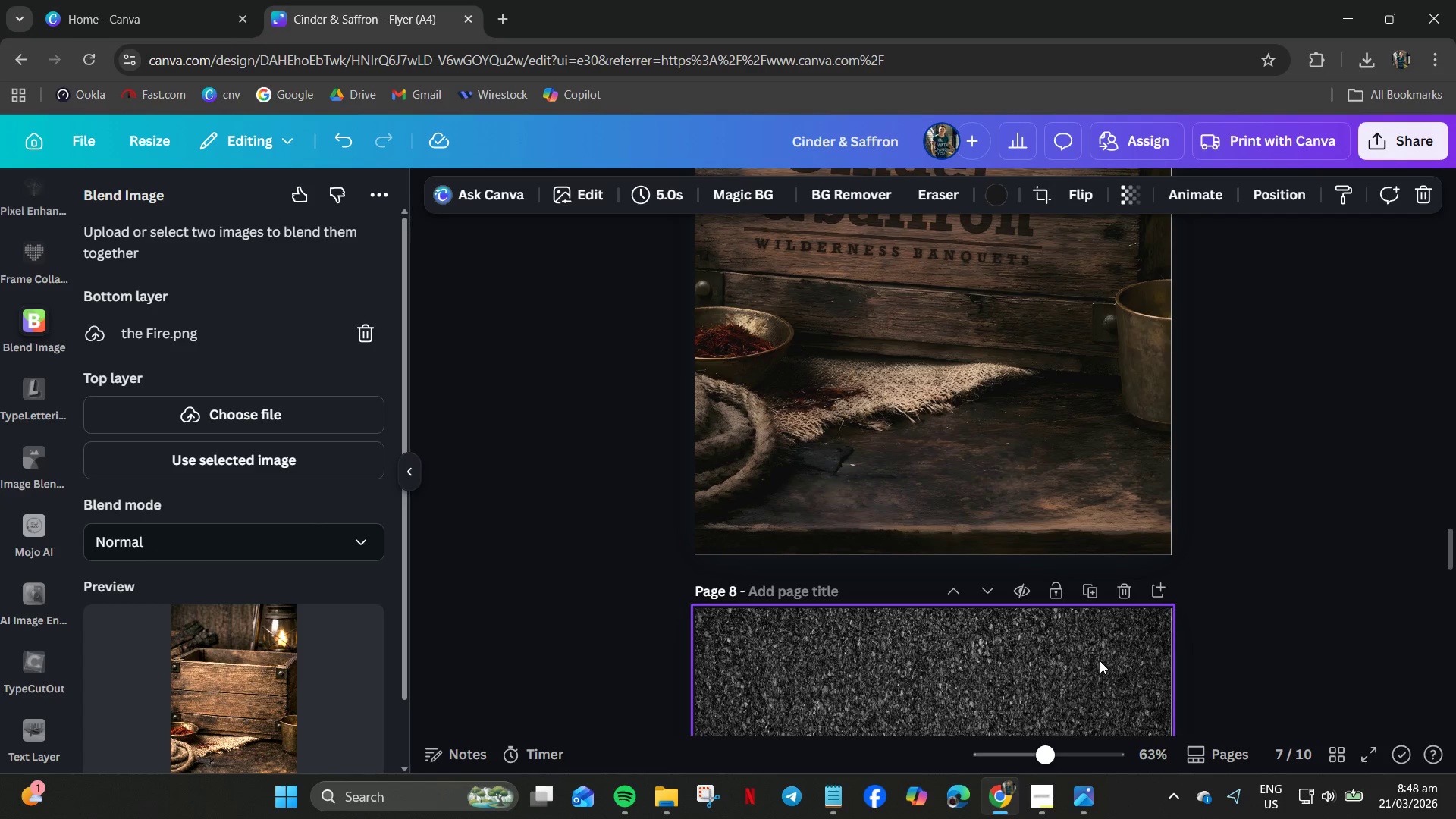 
key(Delete)
 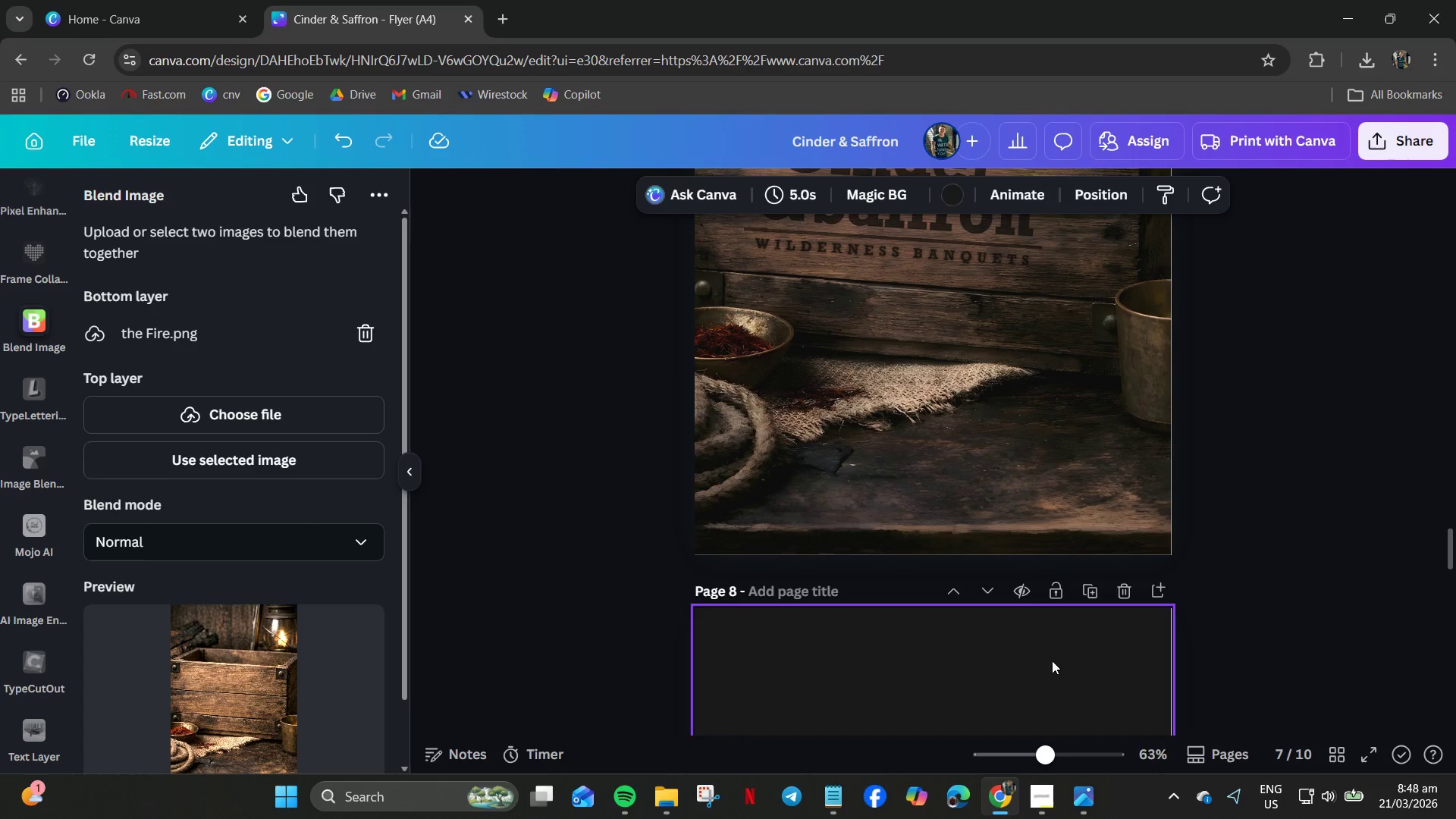 
key(Delete)
 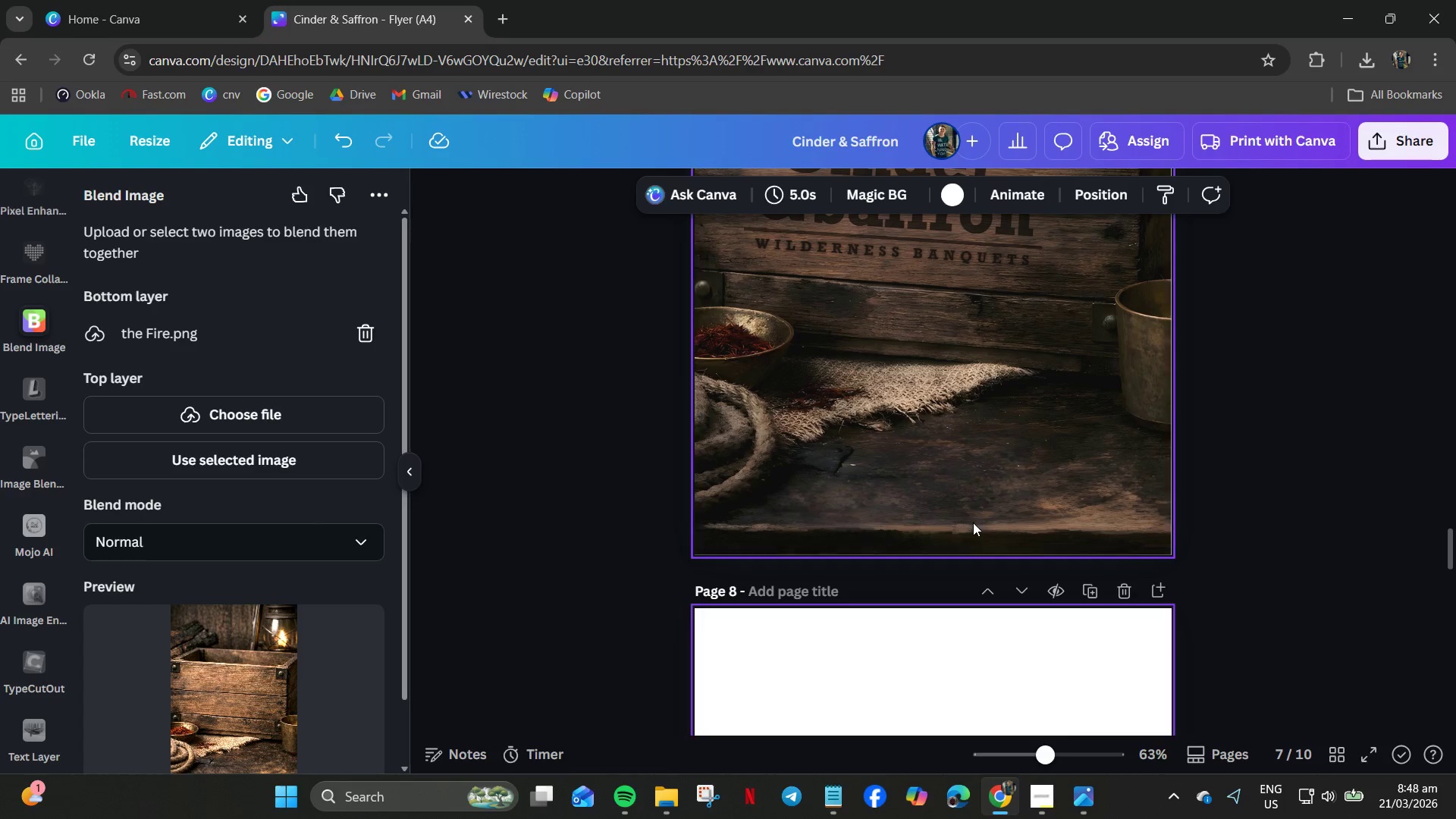 
scroll: coordinate [910, 489], scroll_direction: up, amount: 7.0
 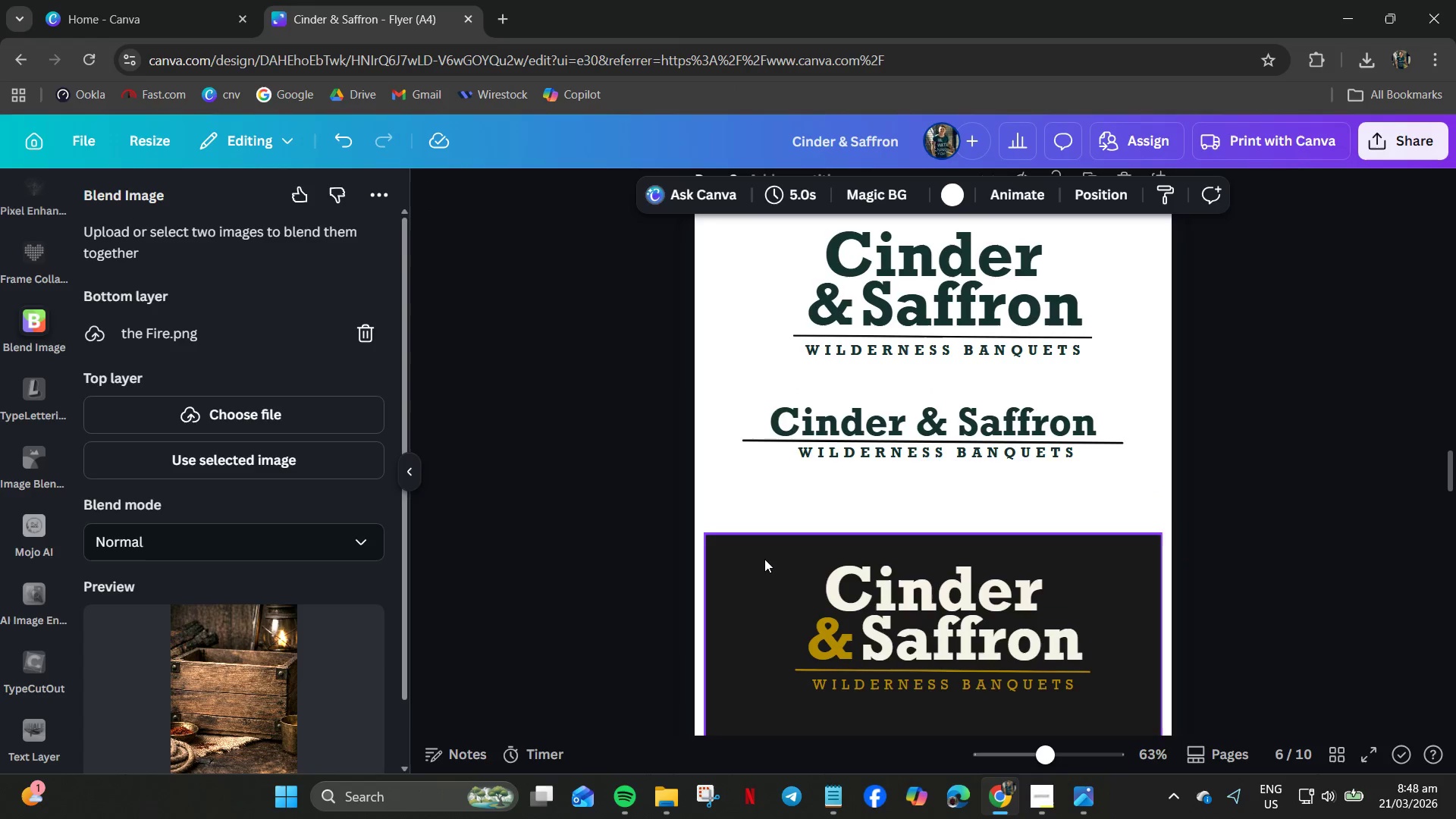 
left_click_drag(start_coordinate=[765, 559], to_coordinate=[769, 527])
 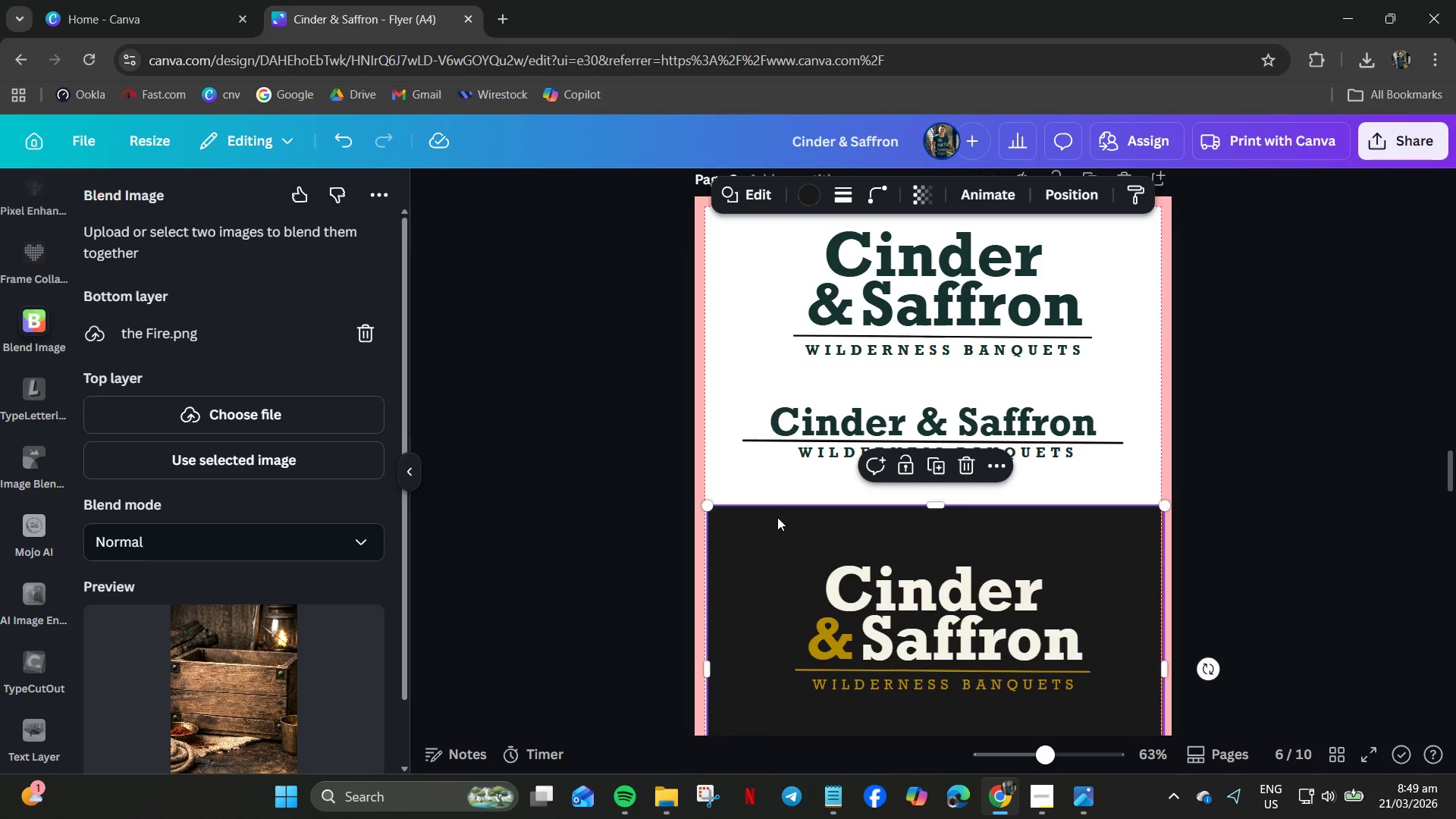 
scroll: coordinate [777, 517], scroll_direction: down, amount: 3.0
 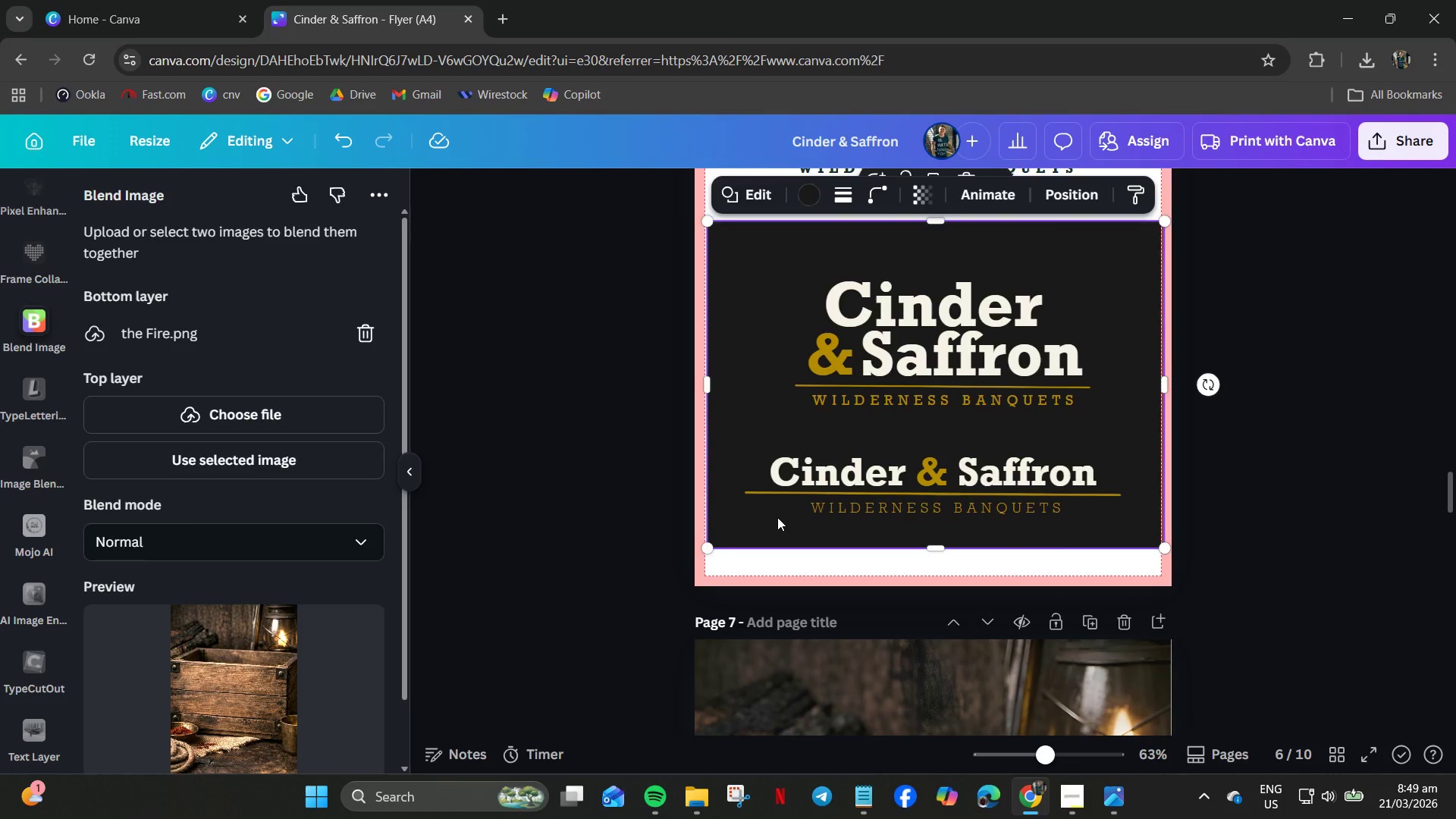 
wait(8.15)
 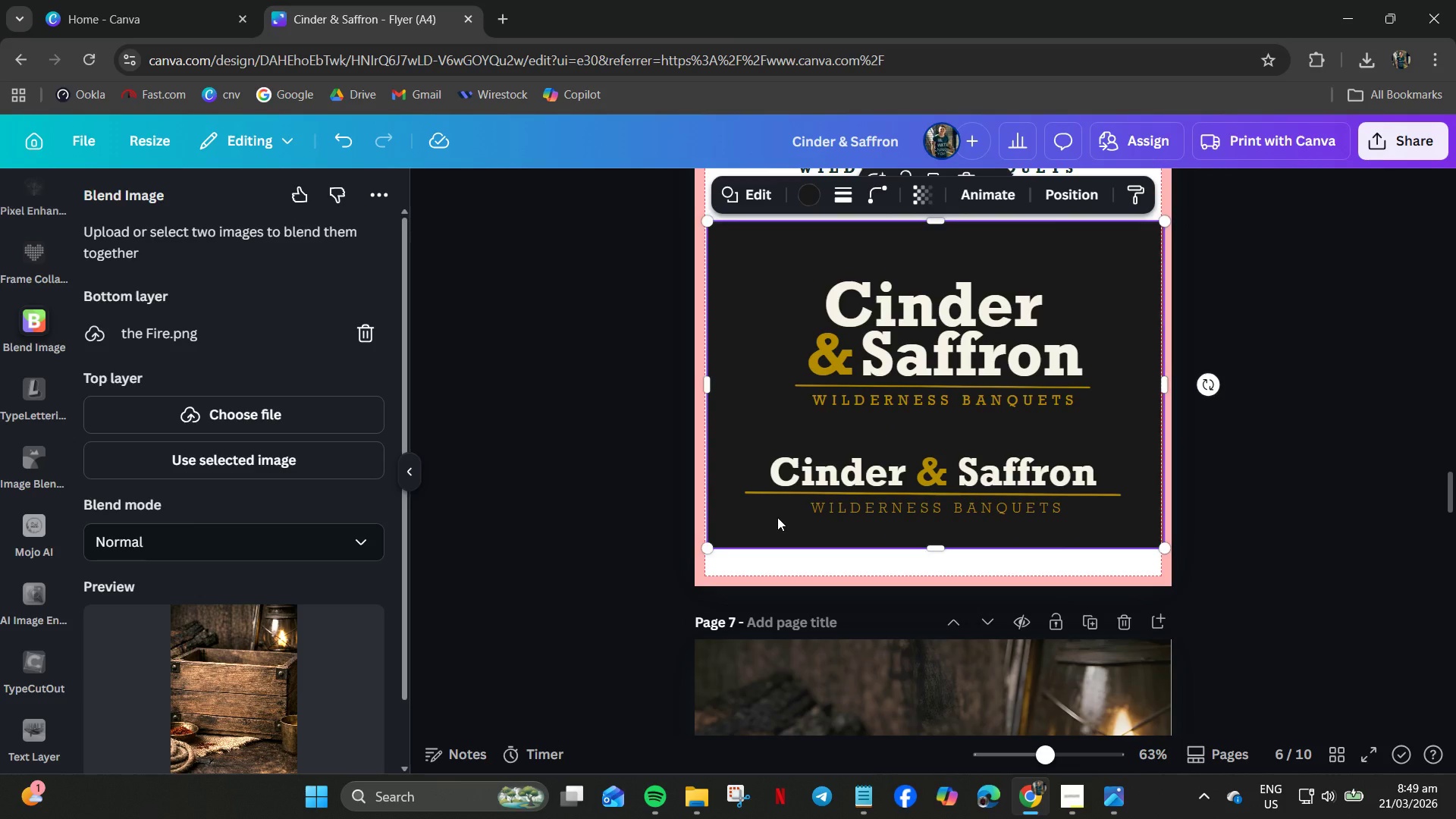 
scroll: coordinate [897, 517], scroll_direction: down, amount: 5.0
 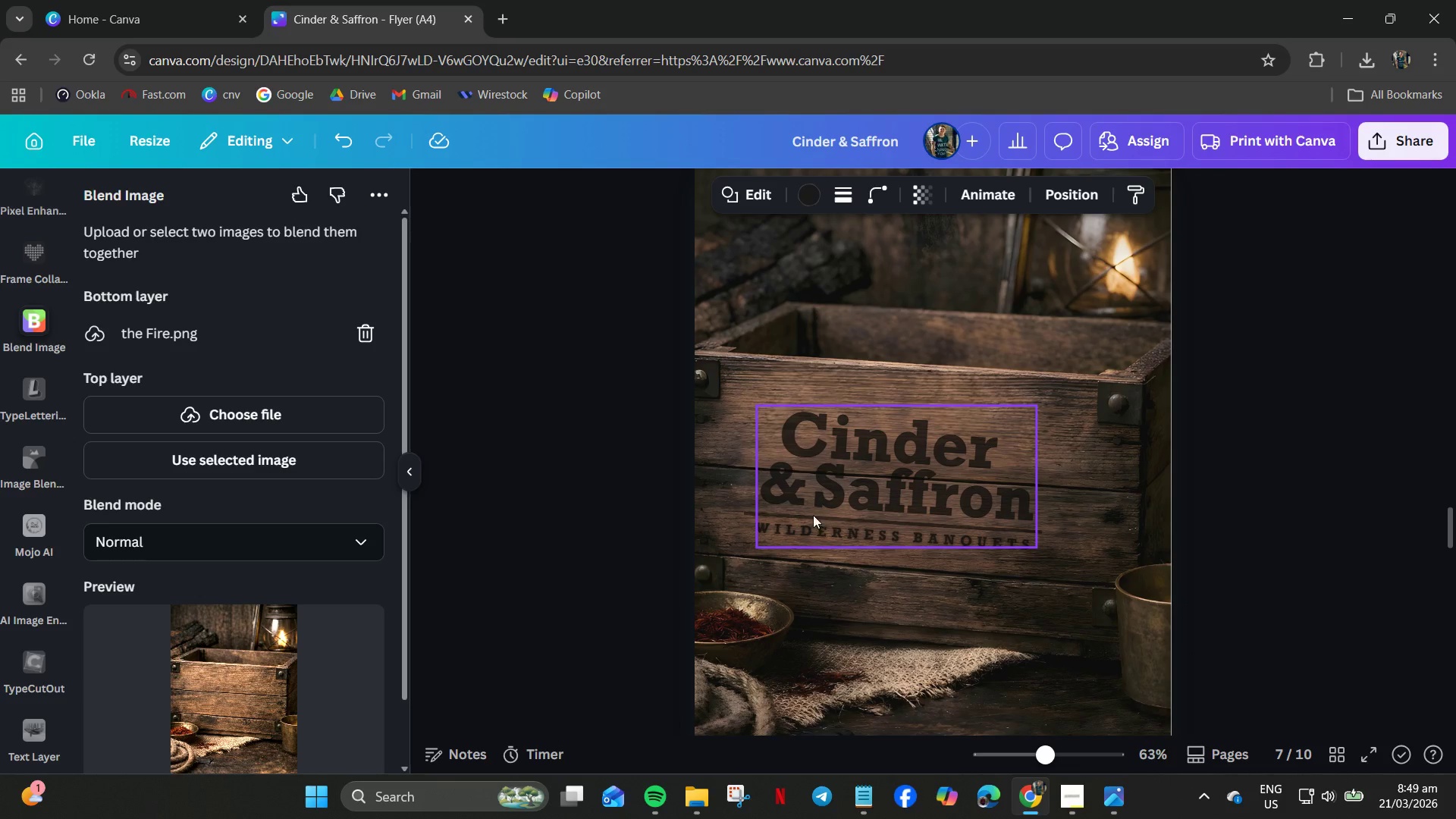 
left_click_drag(start_coordinate=[623, 410], to_coordinate=[955, 560])
 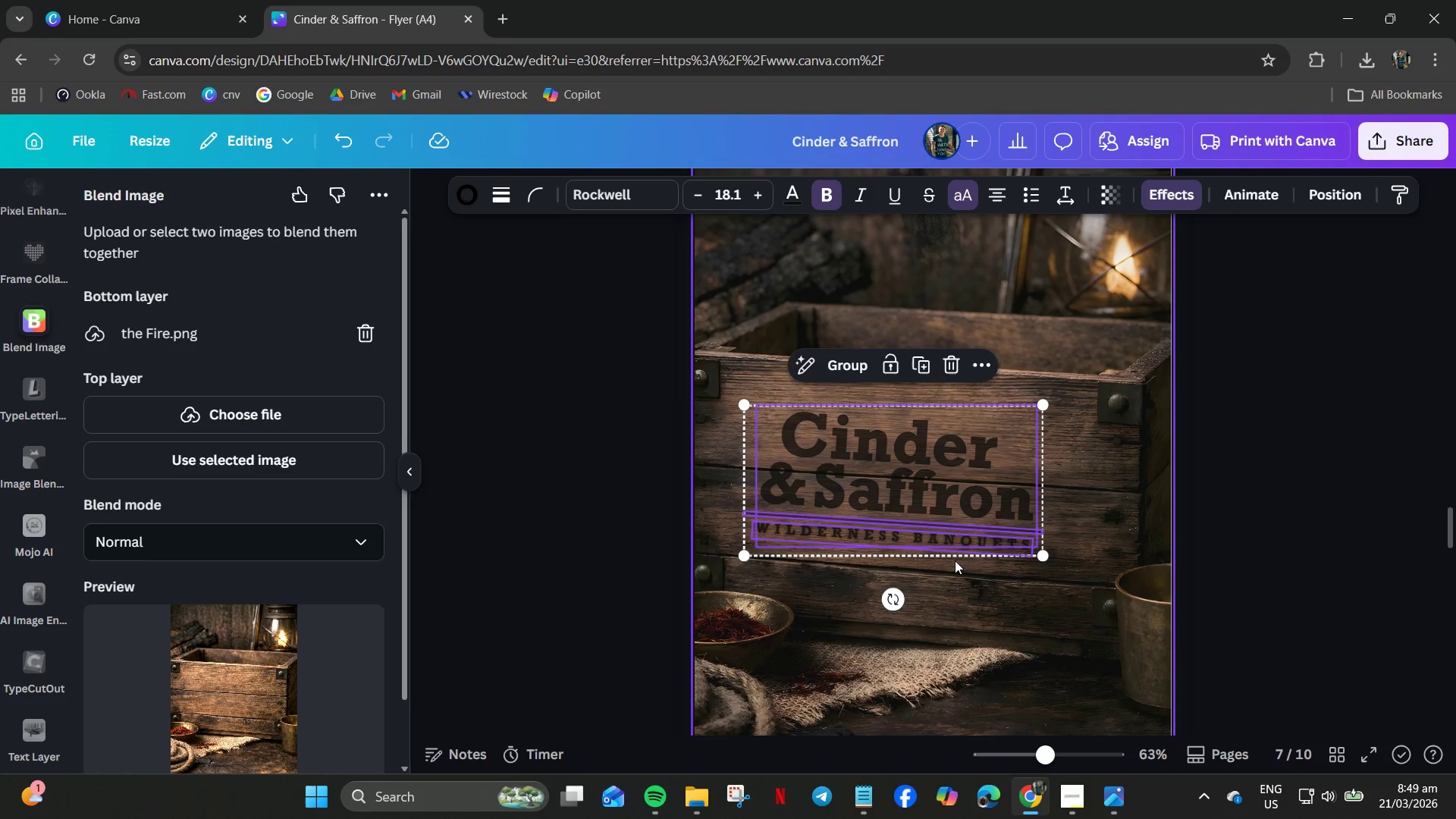 
hold_key(key=ControlLeft, duration=0.64)
 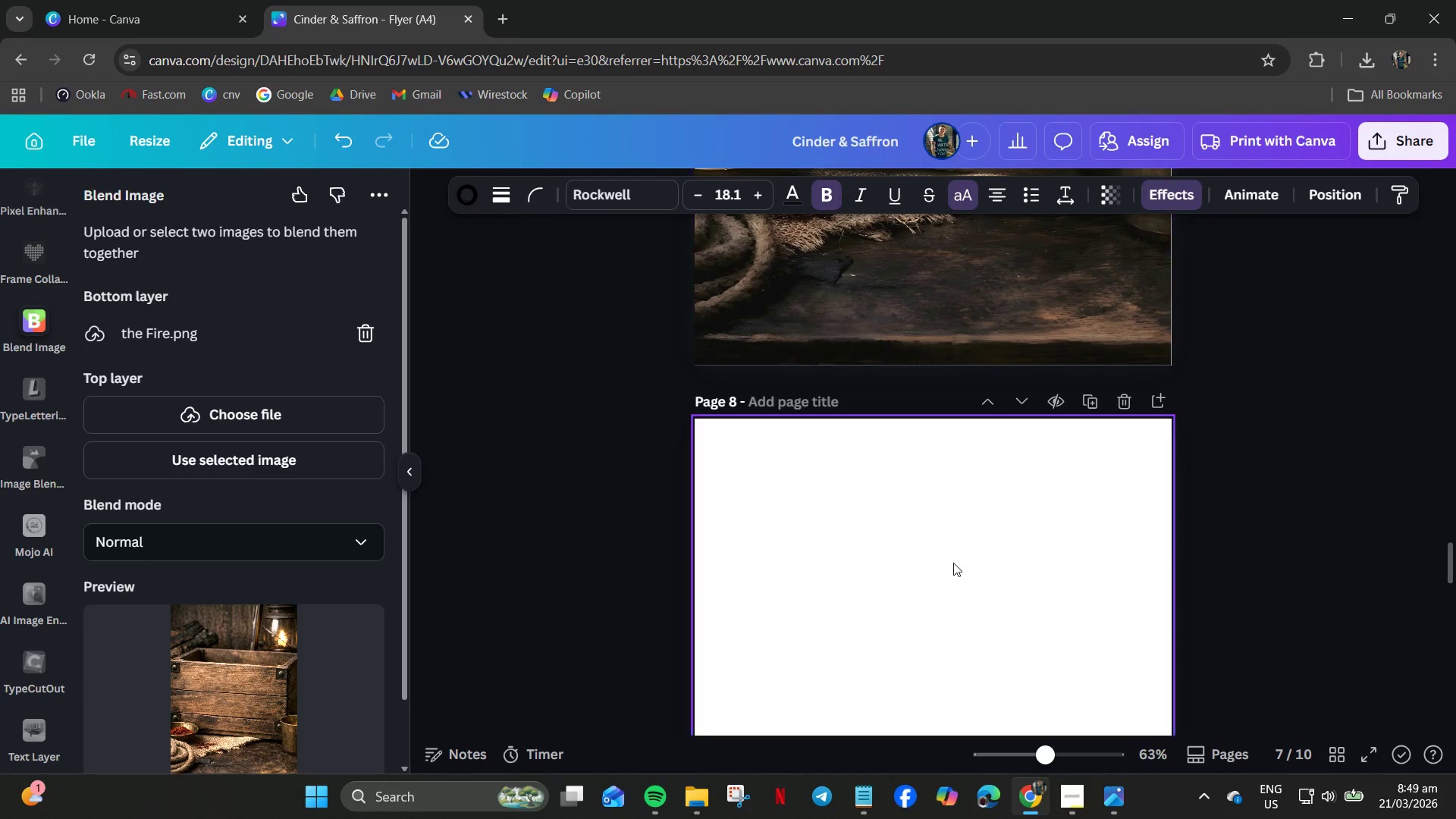 
key(C)
 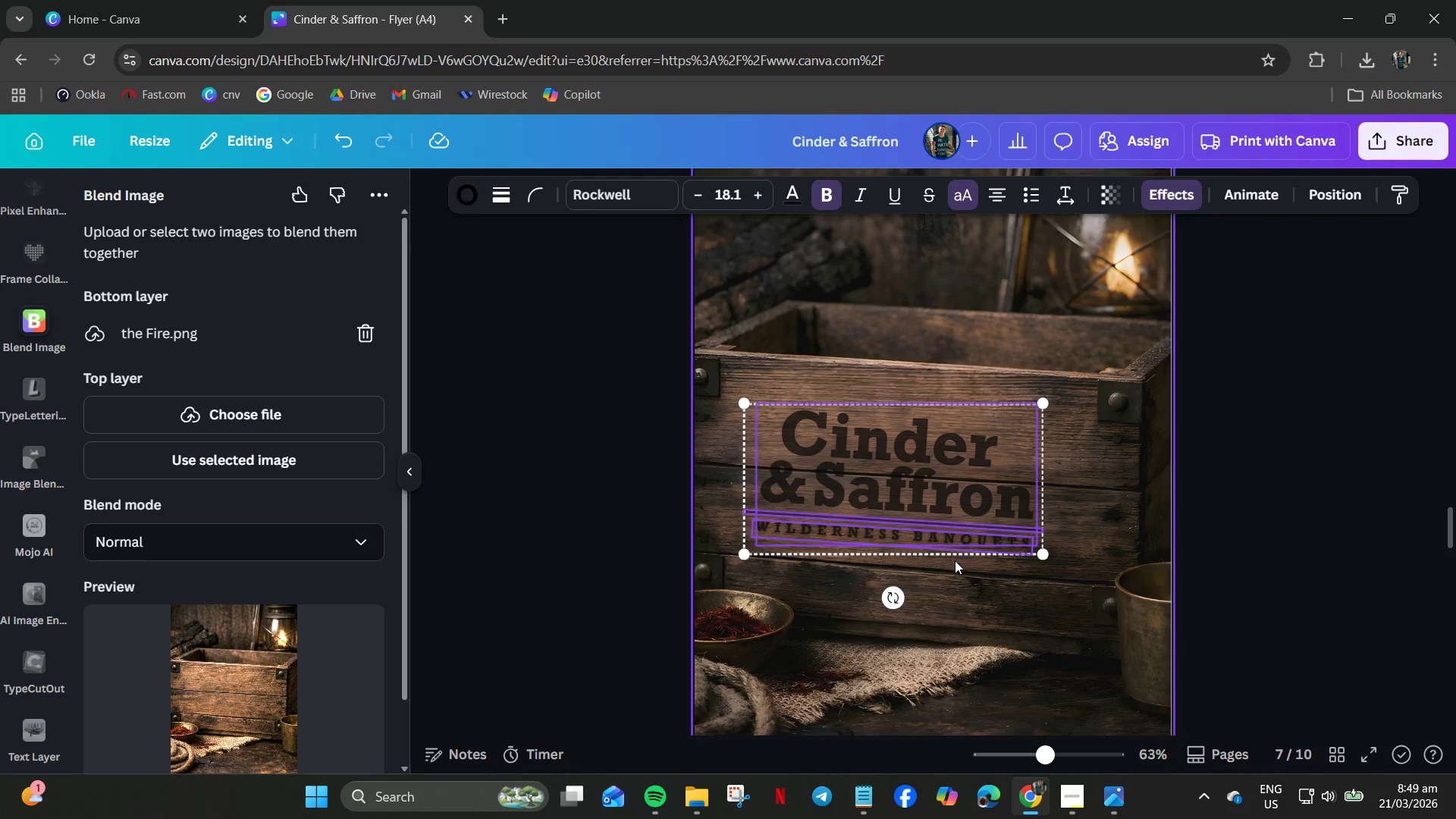 
scroll: coordinate [955, 560], scroll_direction: down, amount: 5.0
 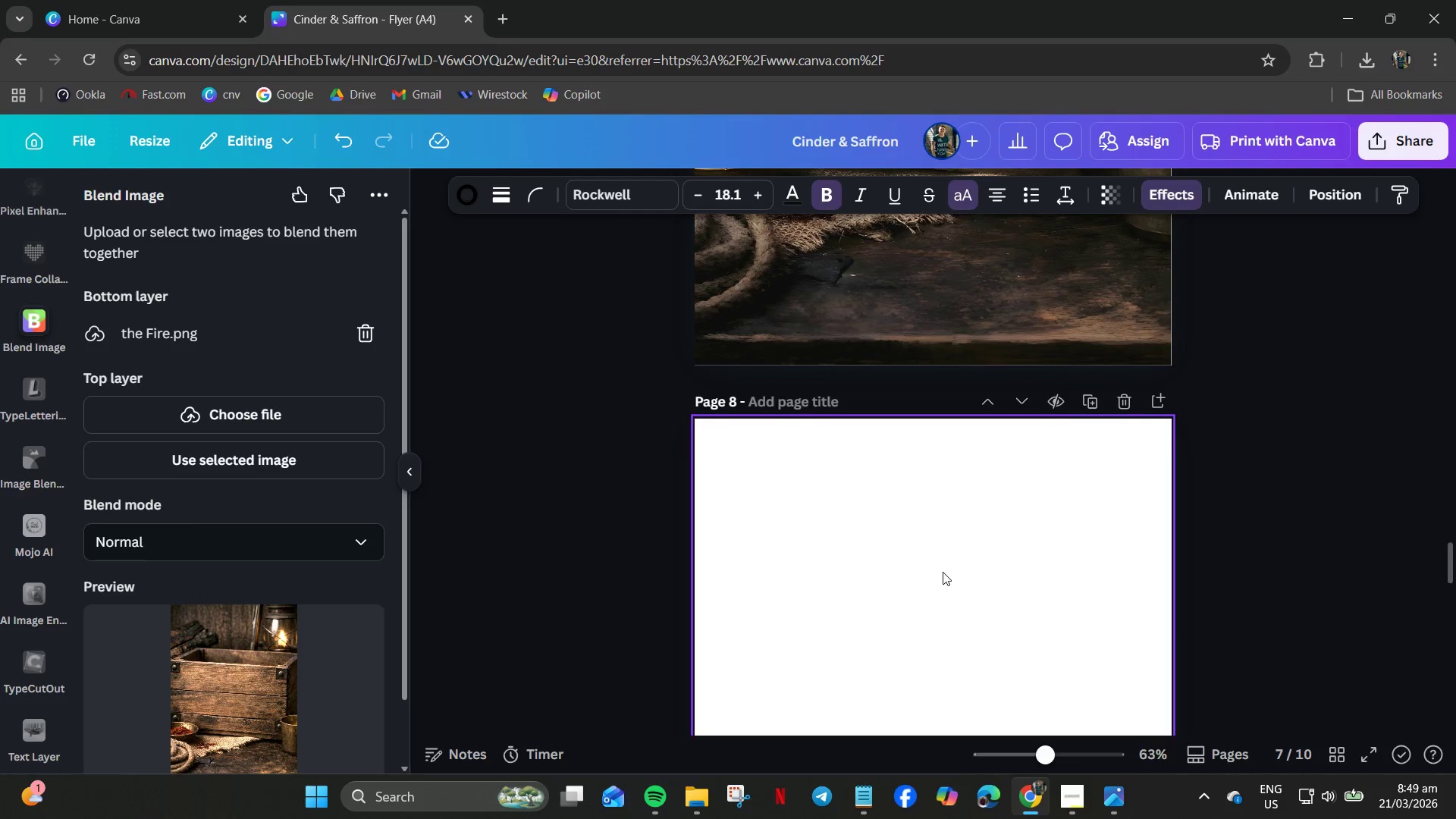 
key(Control+V)
 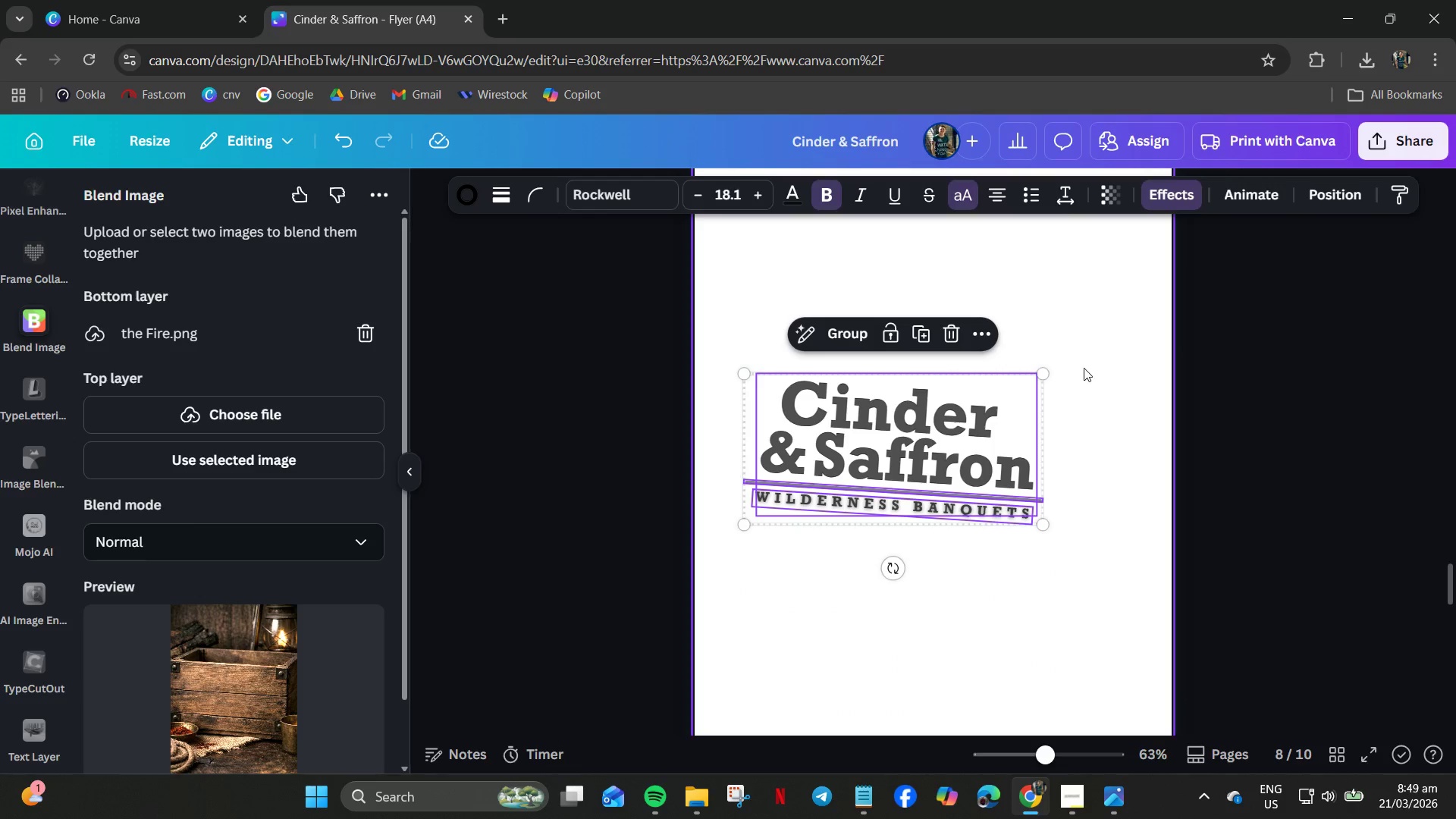 
scroll: coordinate [942, 573], scroll_direction: down, amount: 3.0
 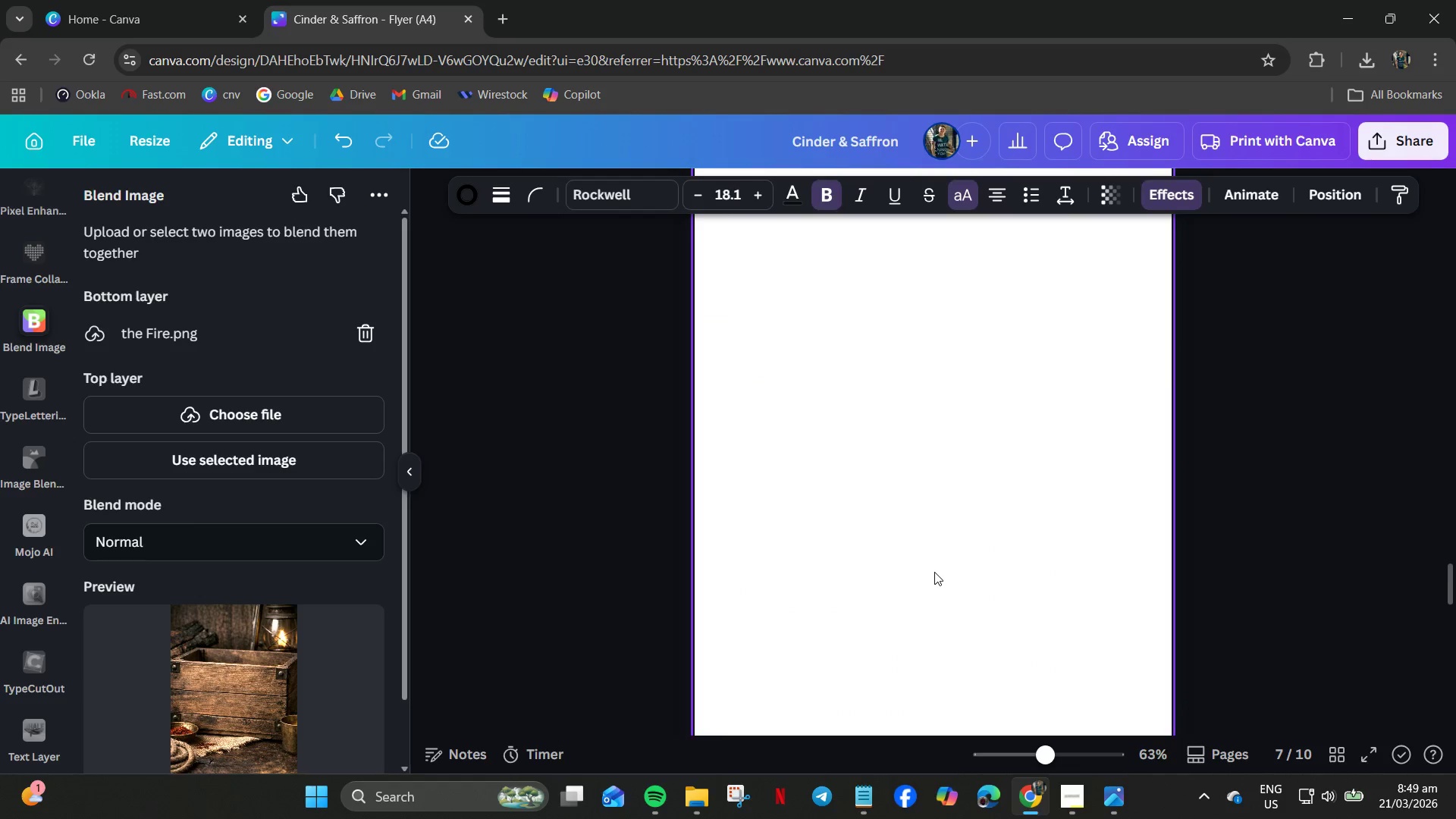 
right_click([1009, 442])
 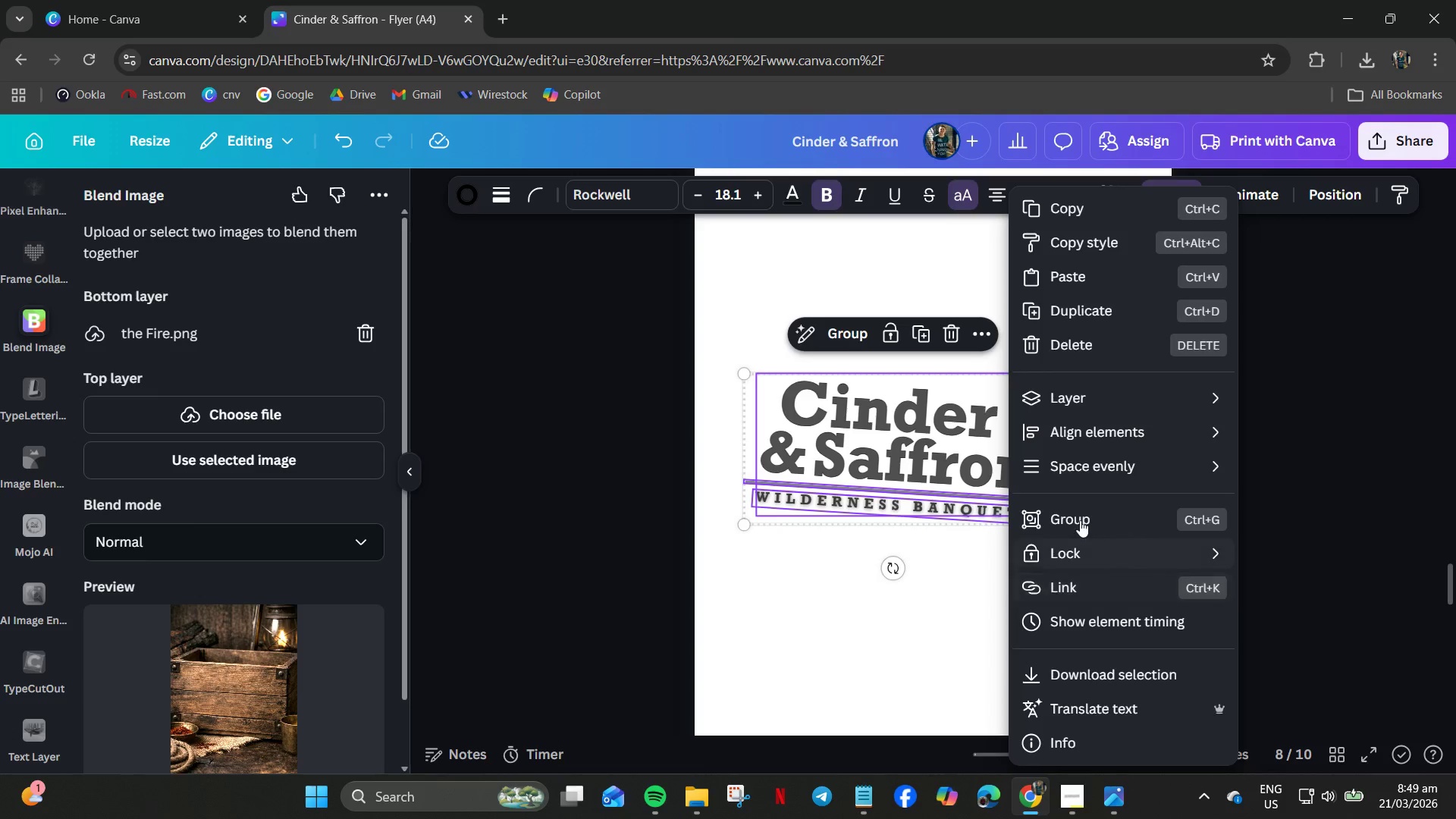 
left_click([1080, 519])
 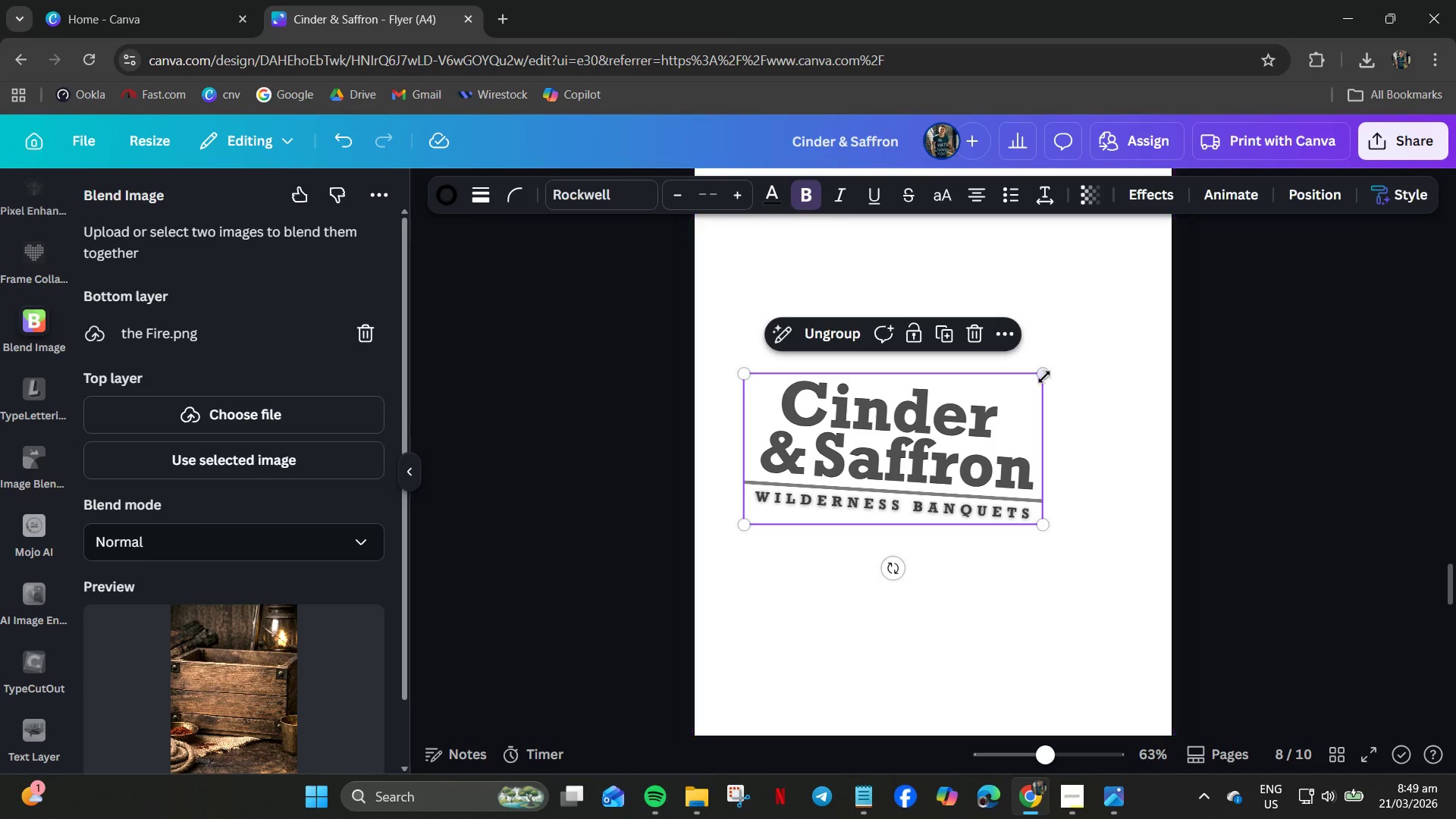 
left_click_drag(start_coordinate=[1040, 376], to_coordinate=[1154, 291])
 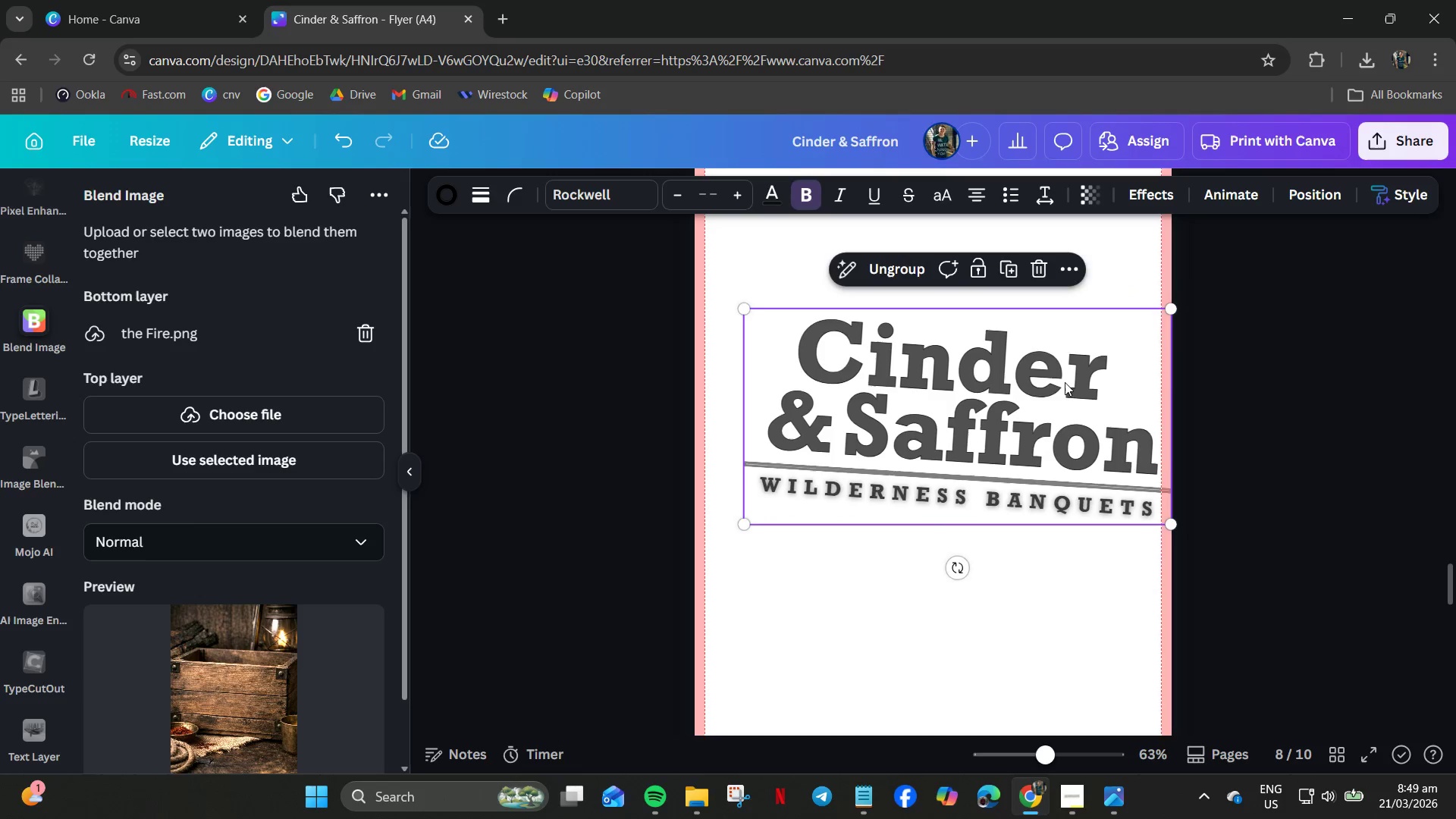 
left_click_drag(start_coordinate=[1055, 387], to_coordinate=[999, 391])
 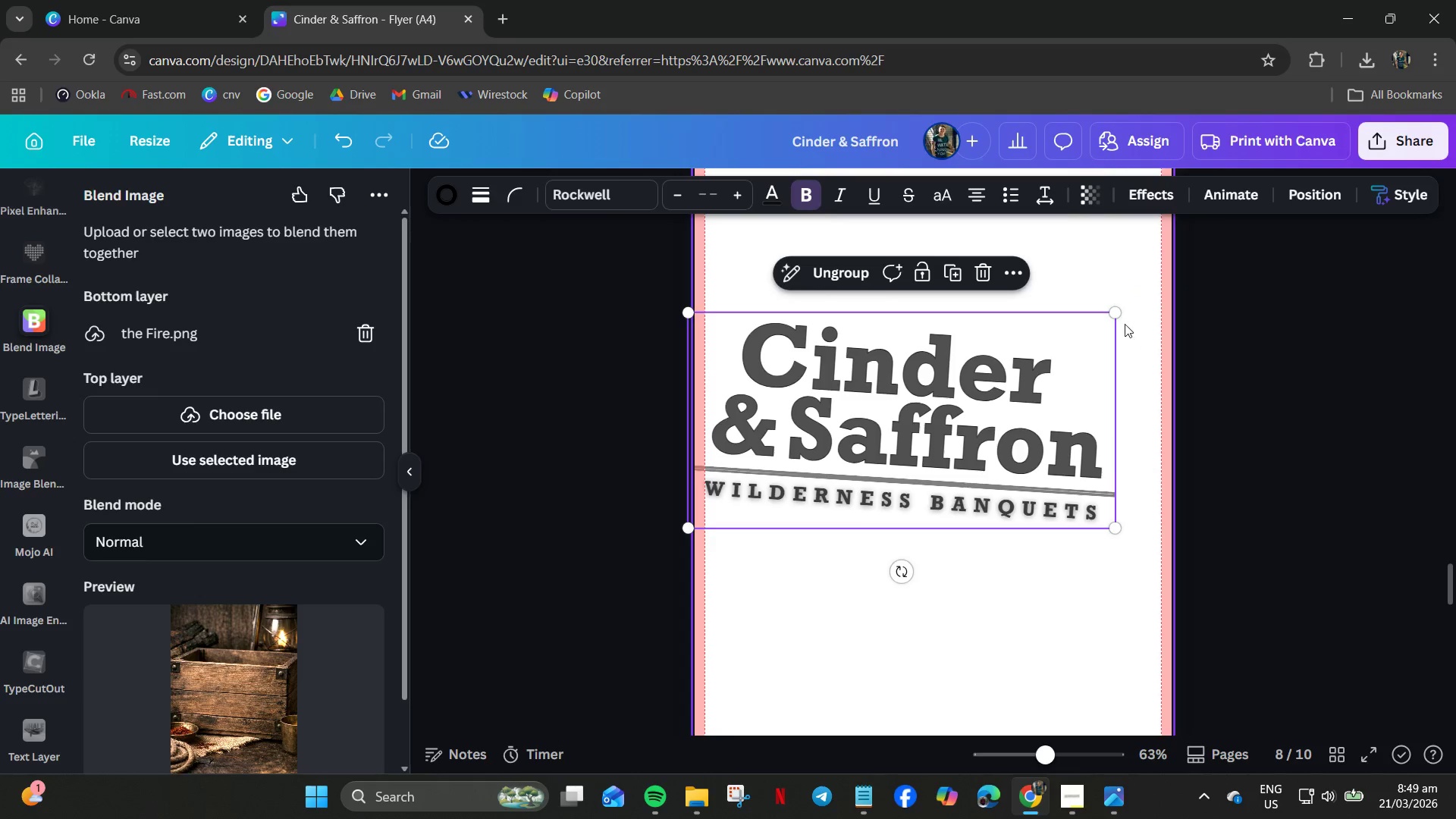 
left_click_drag(start_coordinate=[1116, 314], to_coordinate=[1101, 321])
 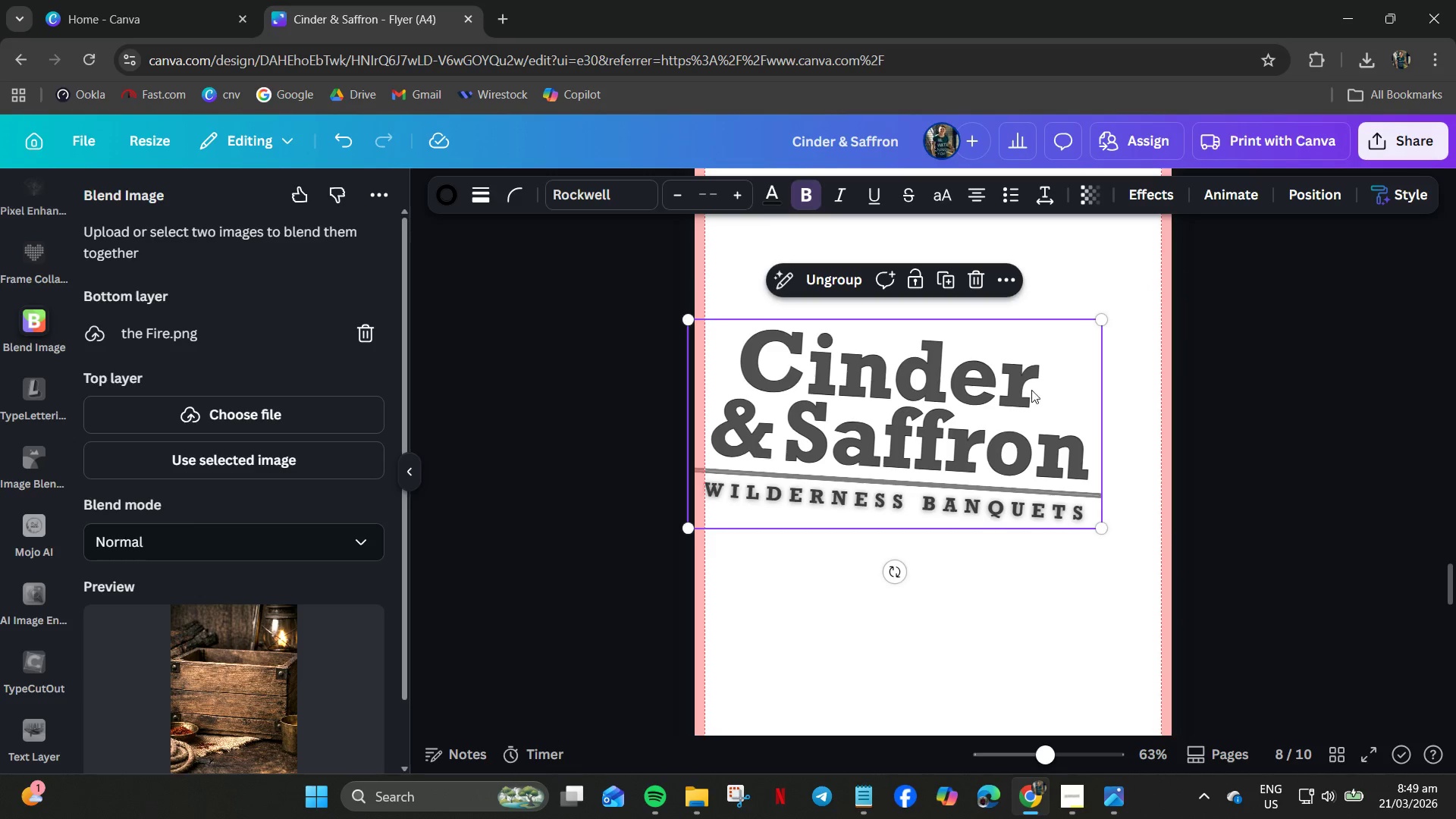 
left_click_drag(start_coordinate=[1031, 390], to_coordinate=[1062, 381])
 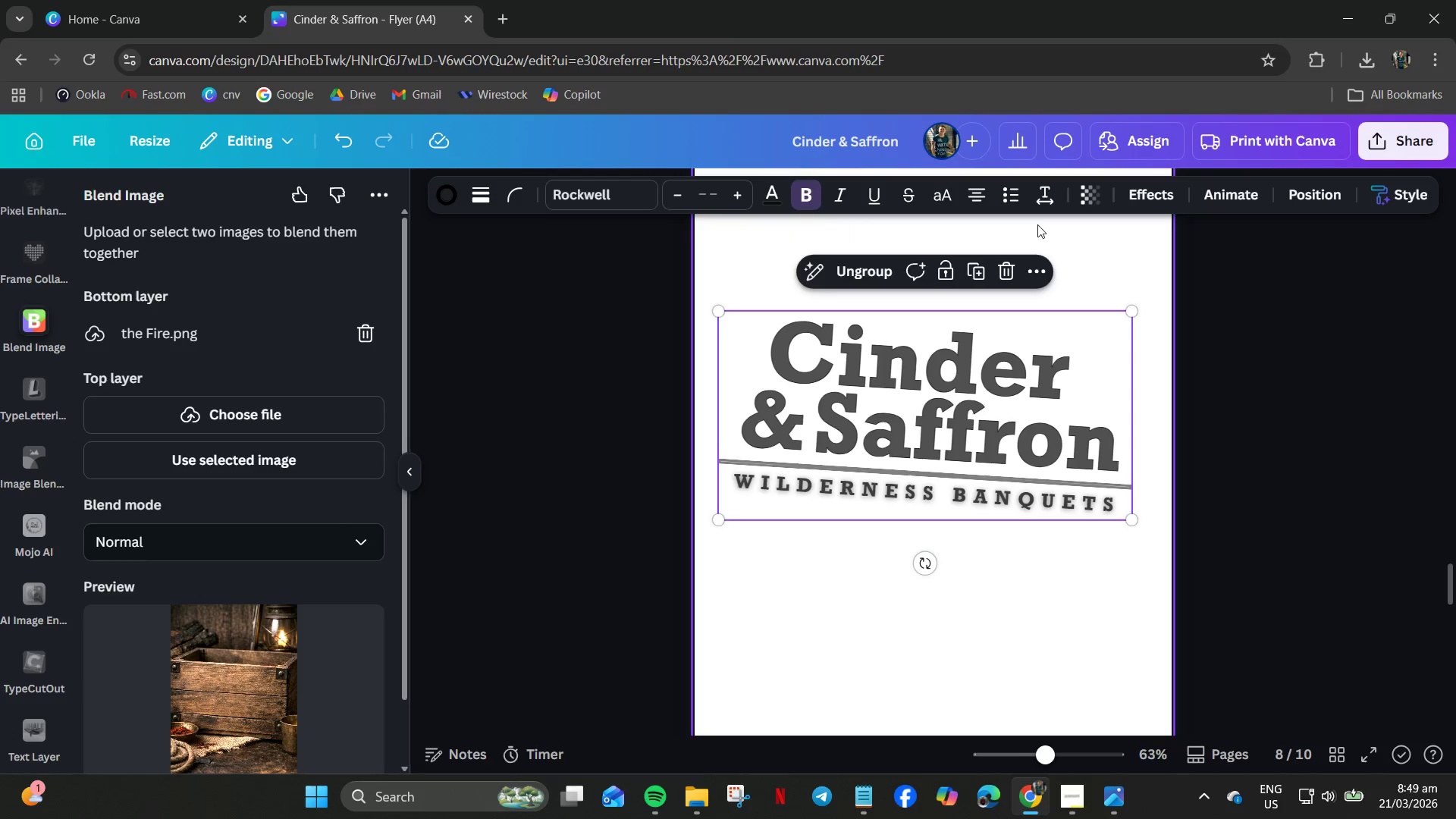 
left_click([1094, 195])
 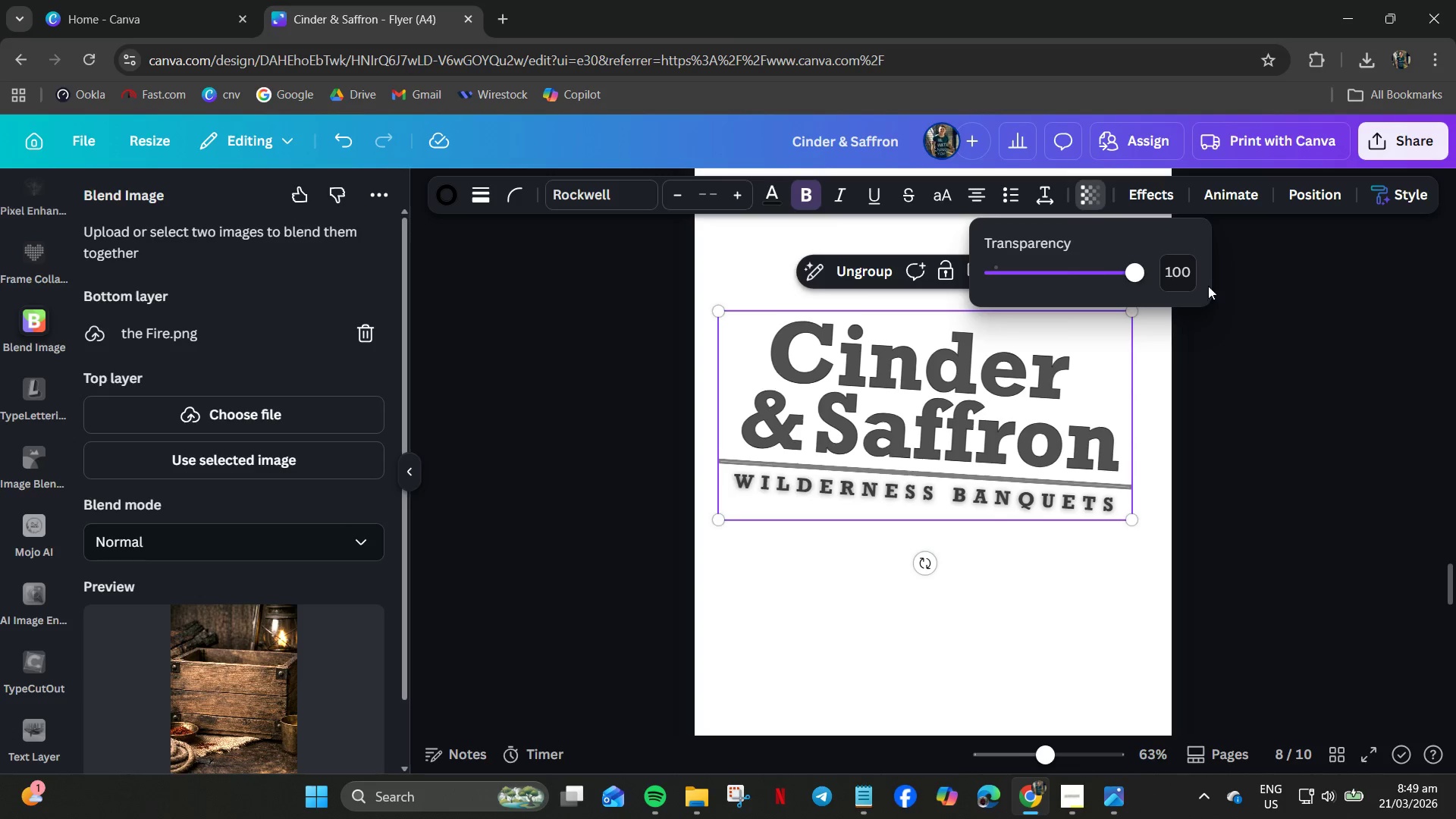 
left_click([1313, 341])
 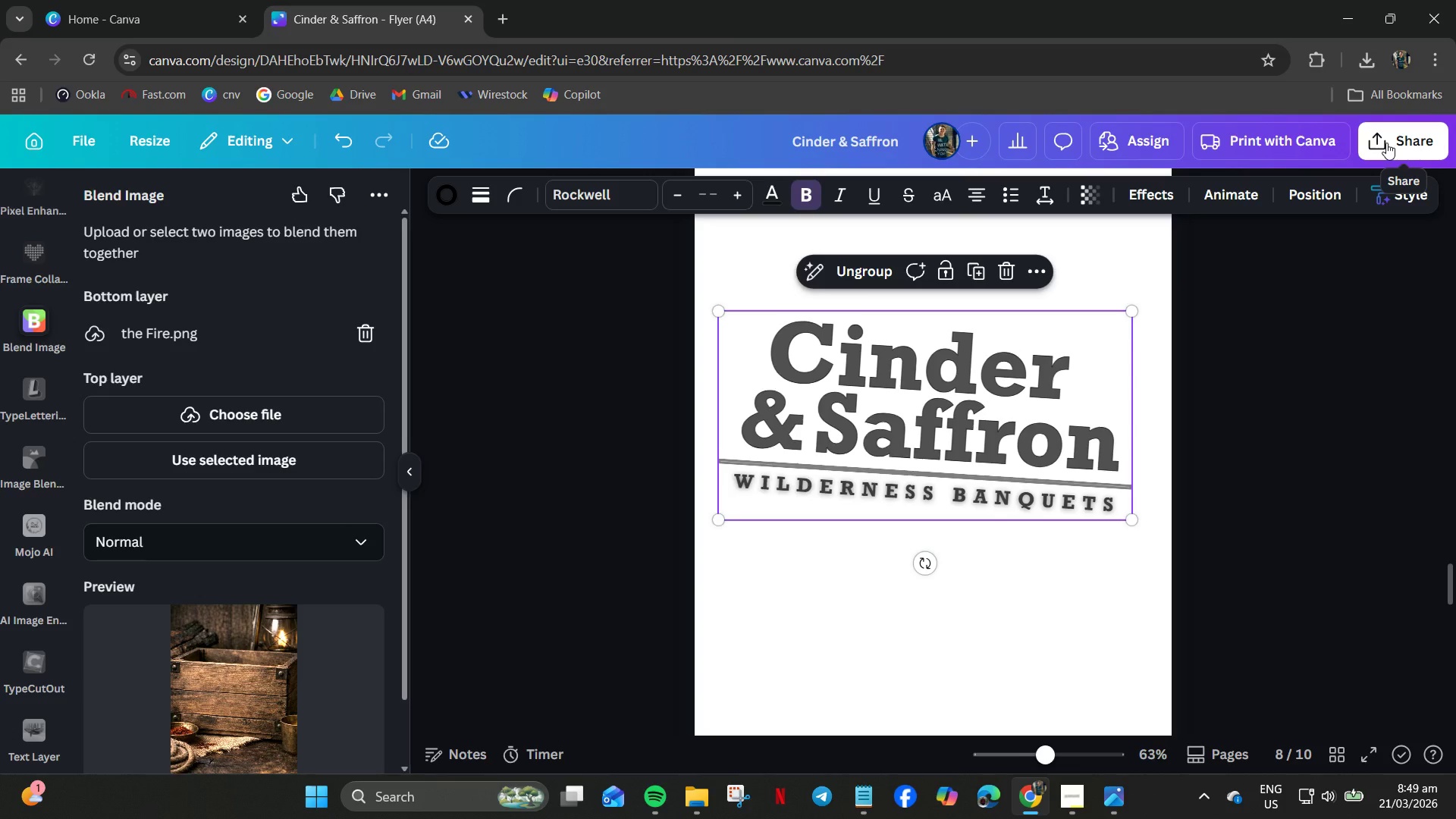 
scroll: coordinate [1269, 544], scroll_direction: up, amount: 2.0
 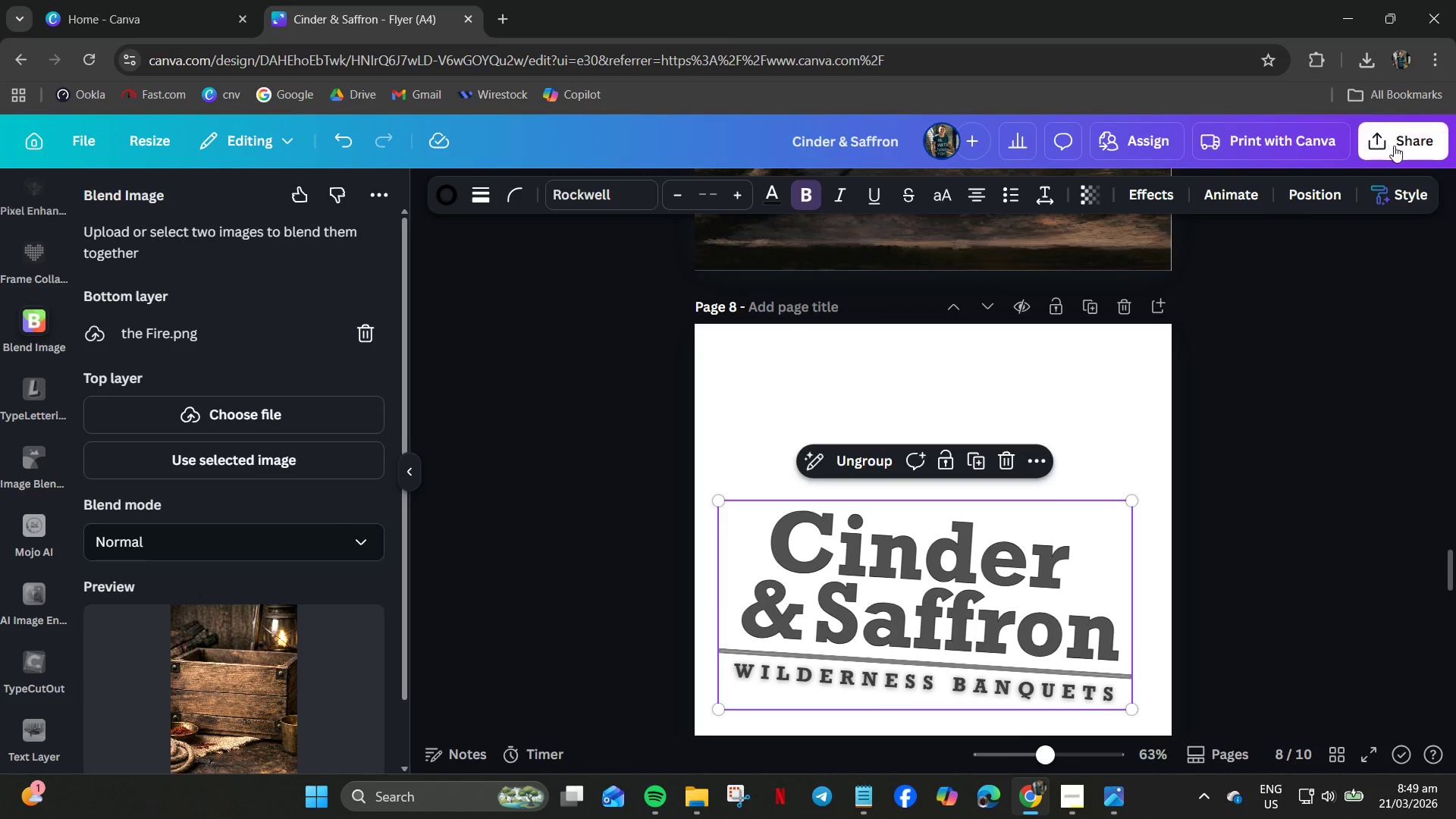 
left_click([1394, 146])
 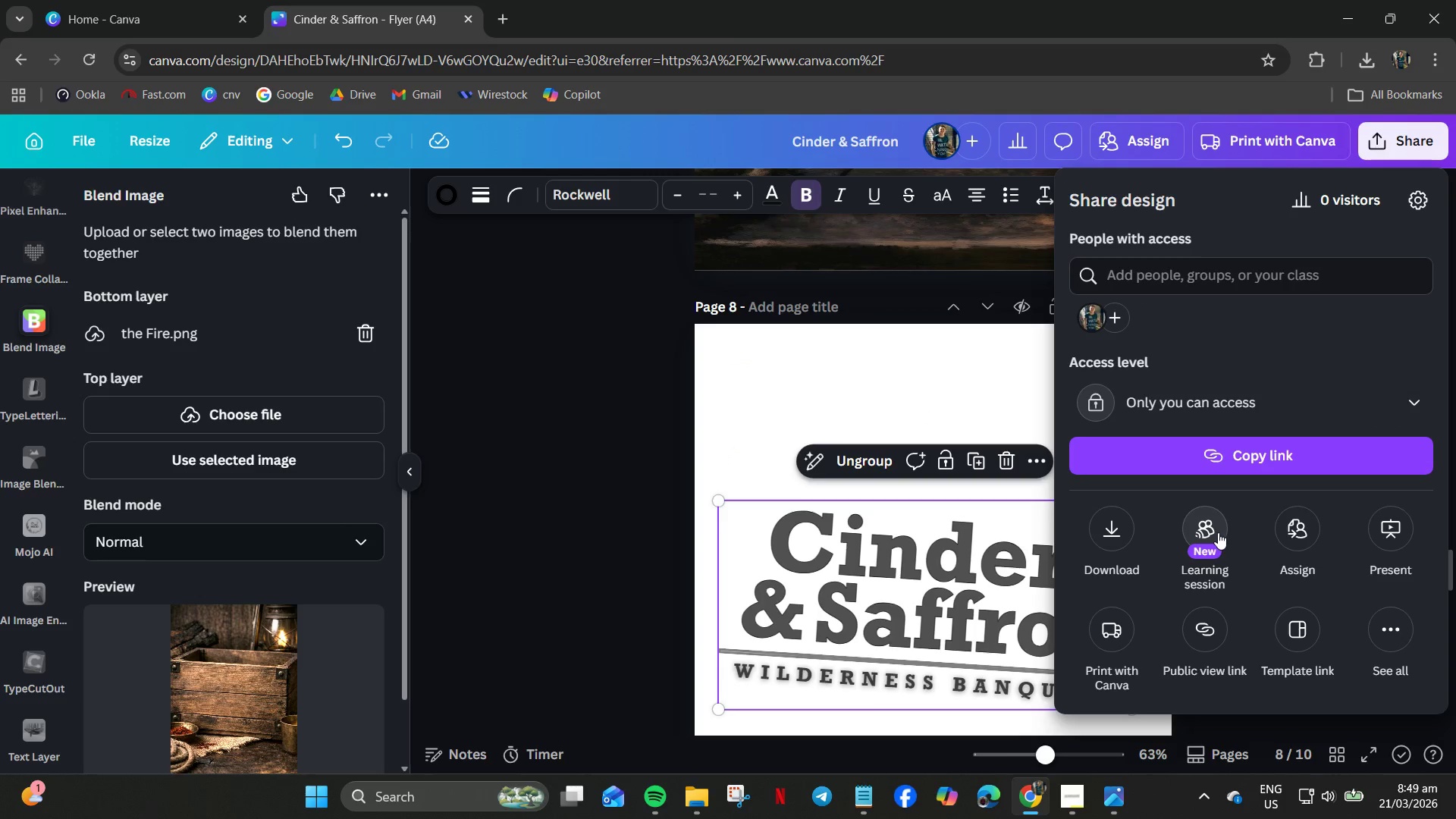 
left_click([1091, 531])
 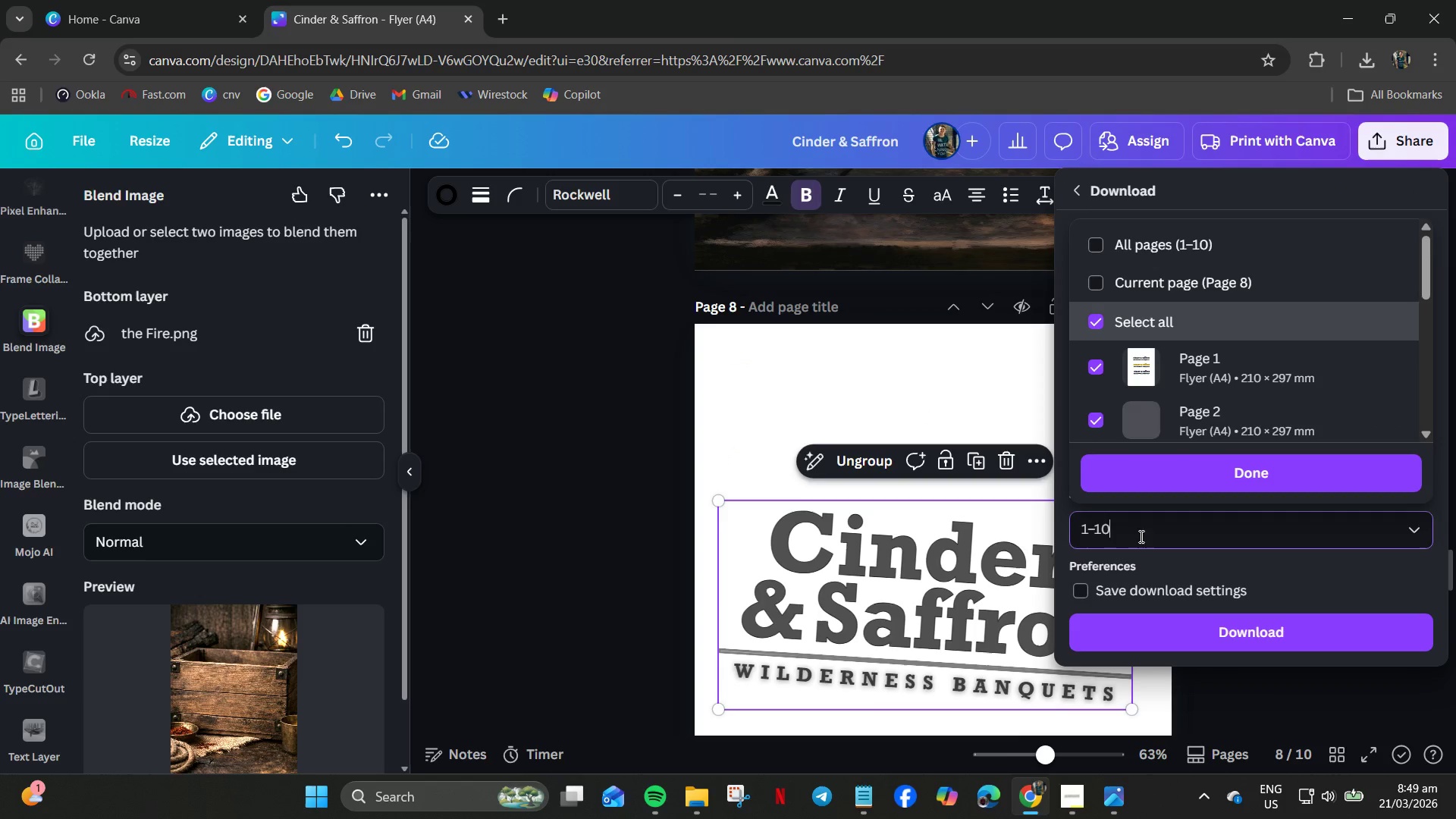 
key(Control+ControlLeft)
 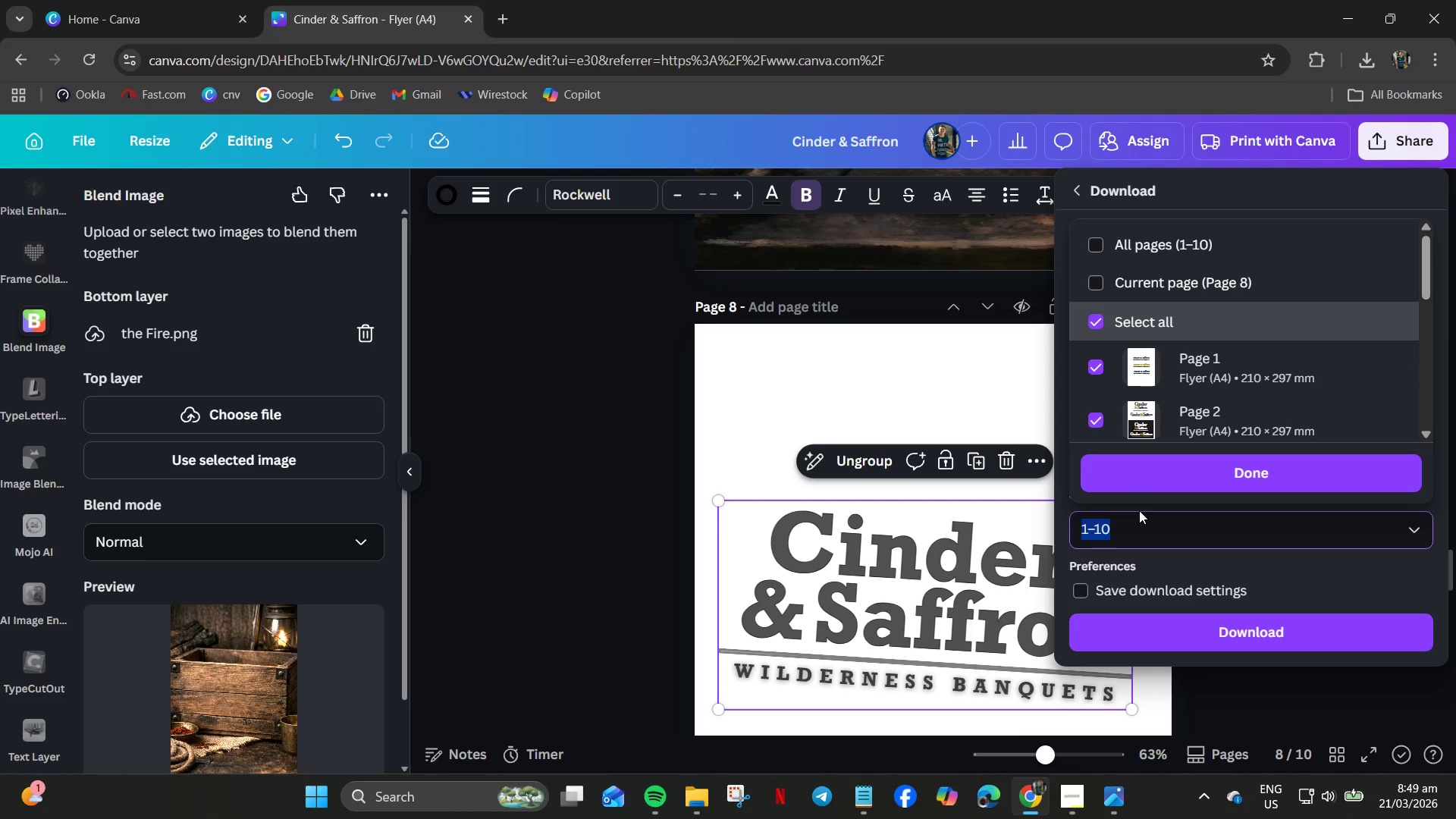 
key(Control+A)
 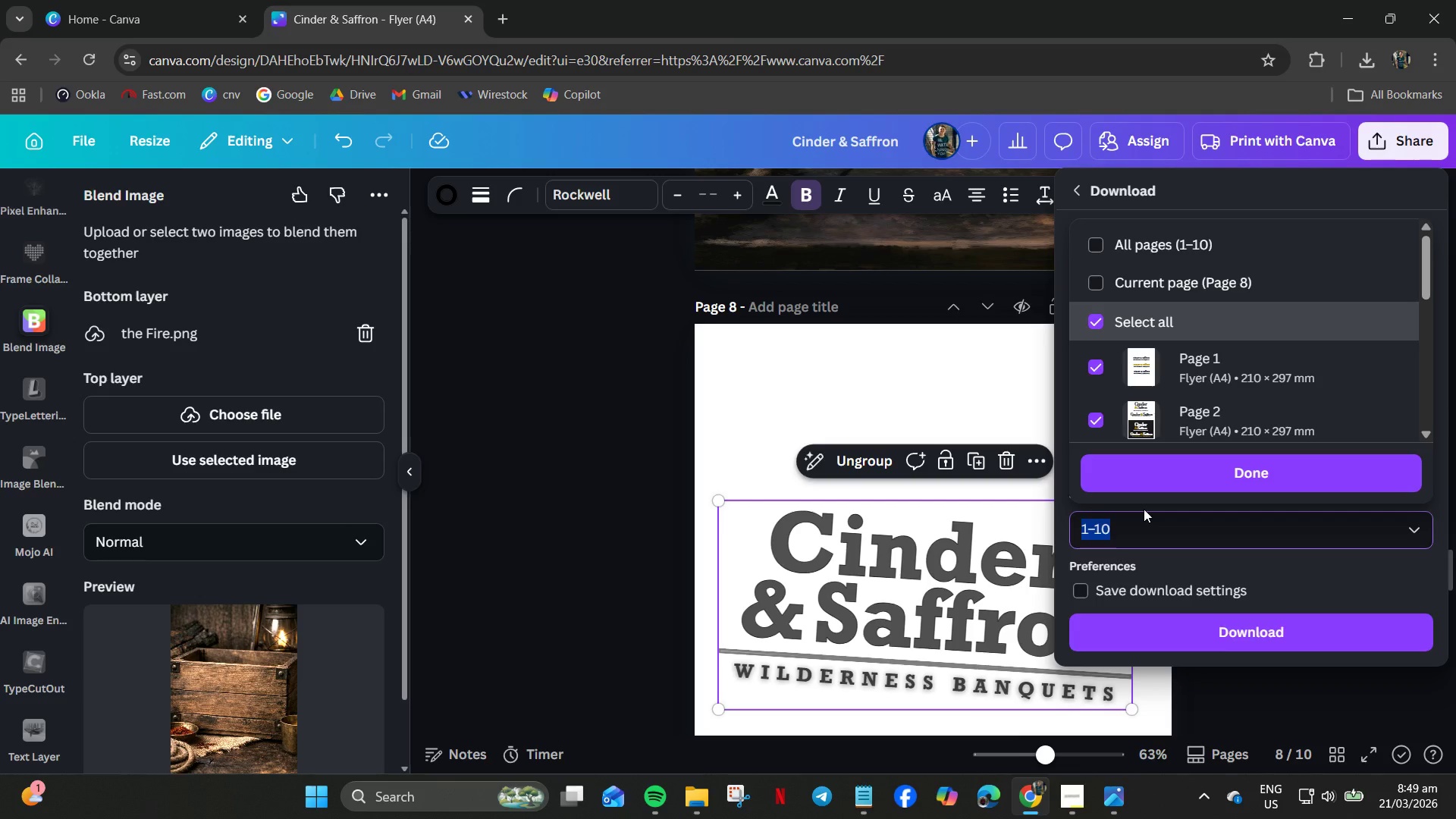 
key(Numpad8)
 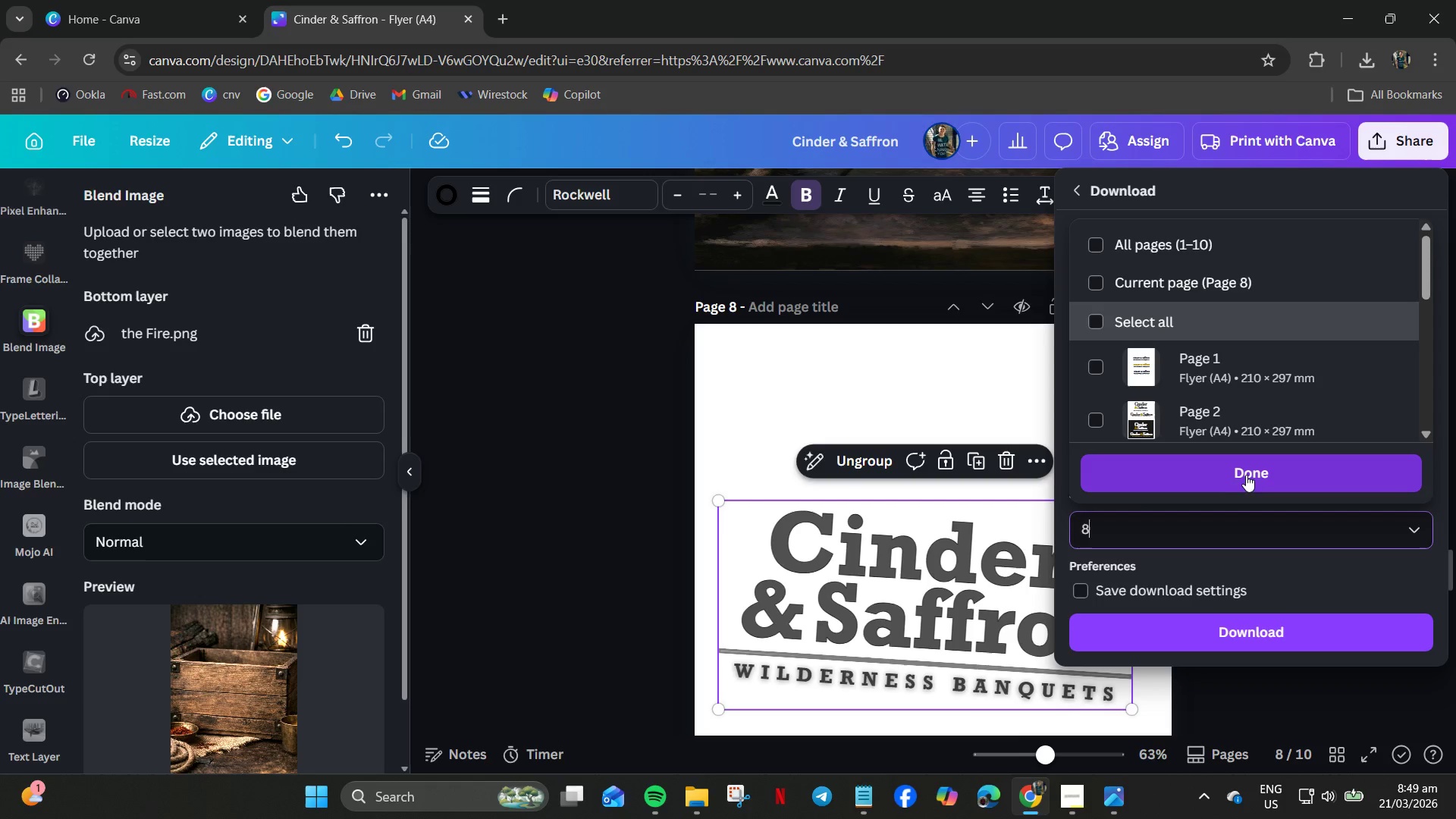 
left_click([1247, 475])
 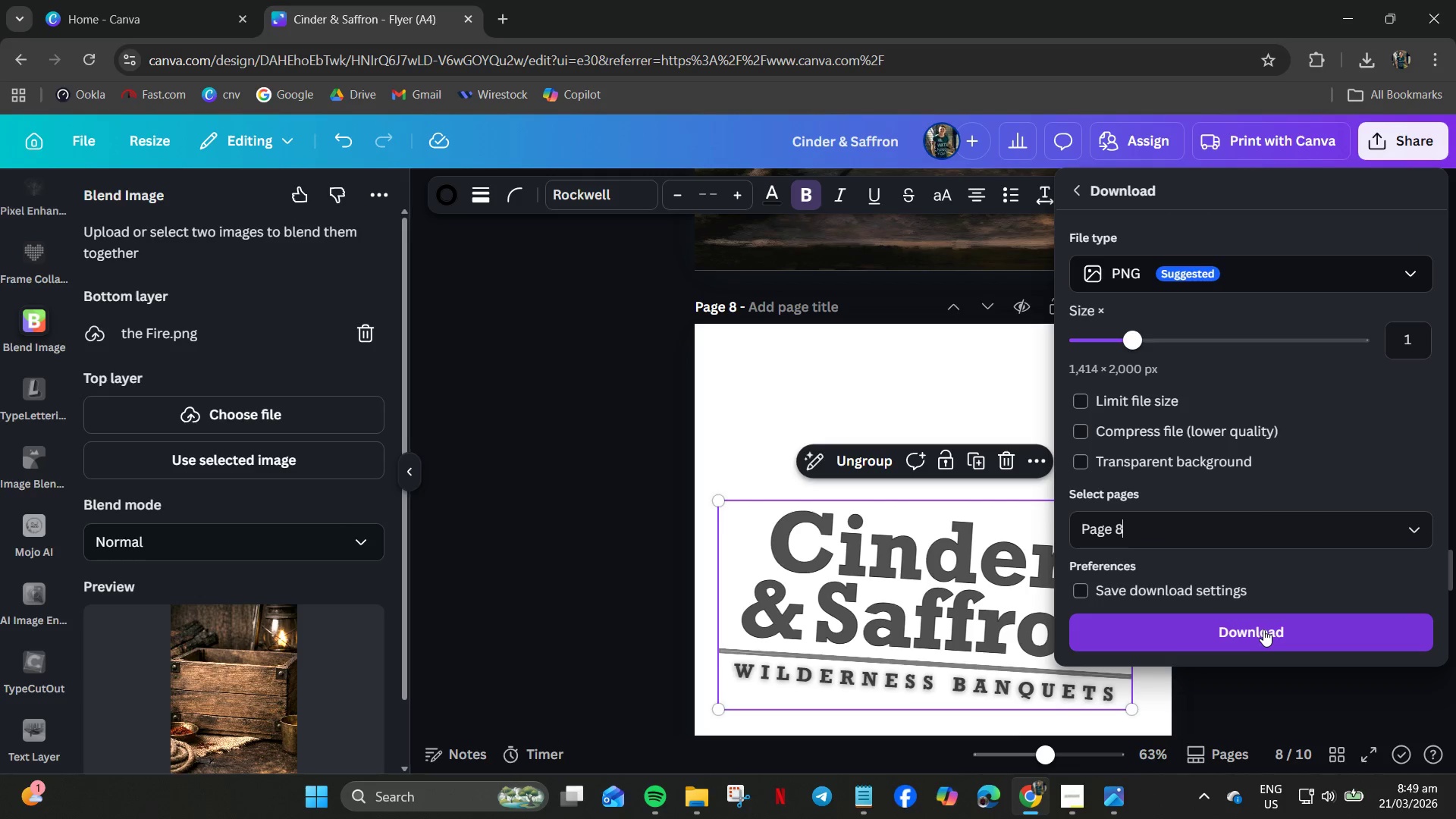 
left_click([1263, 629])
 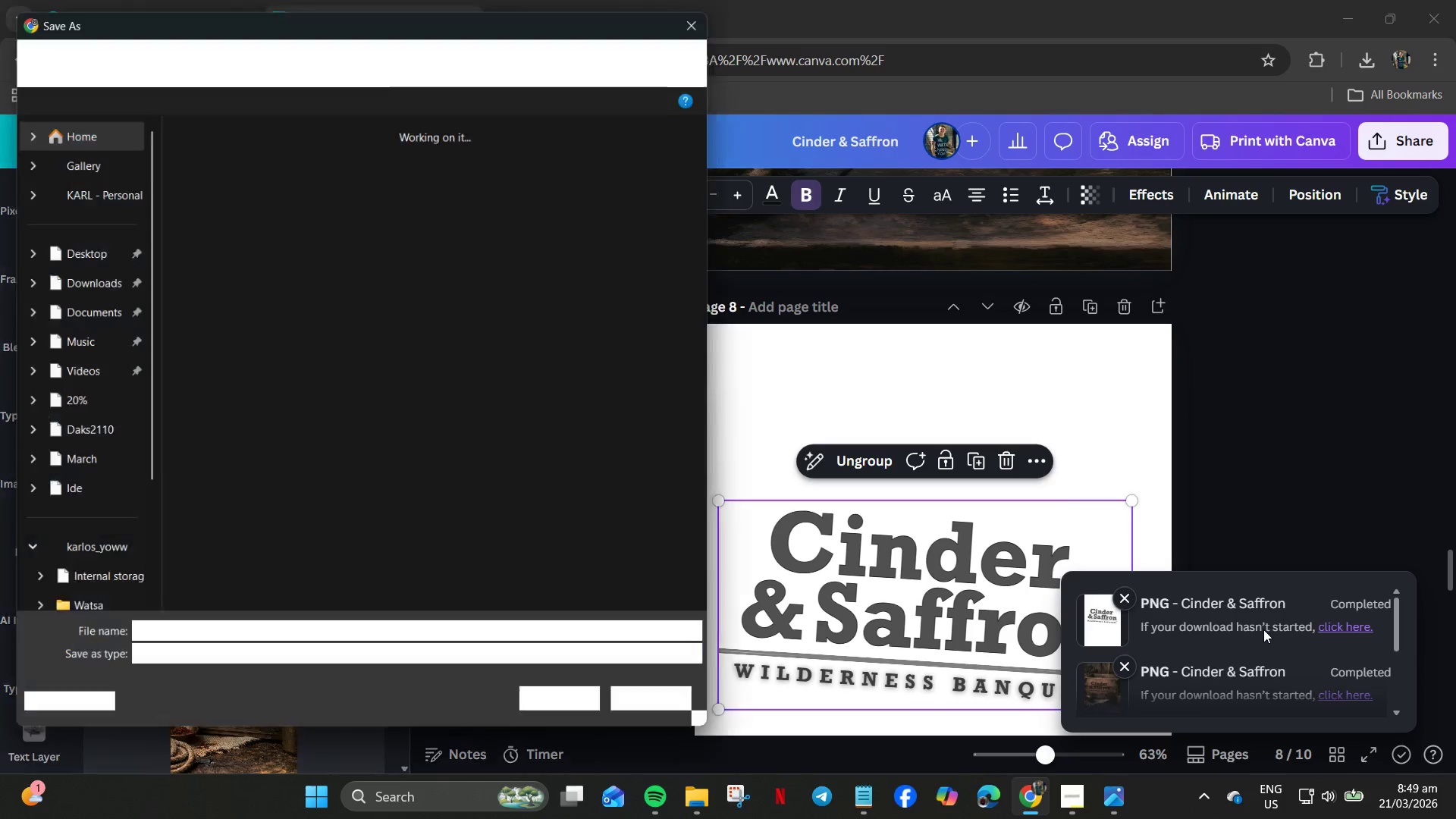 
wait(9.12)
 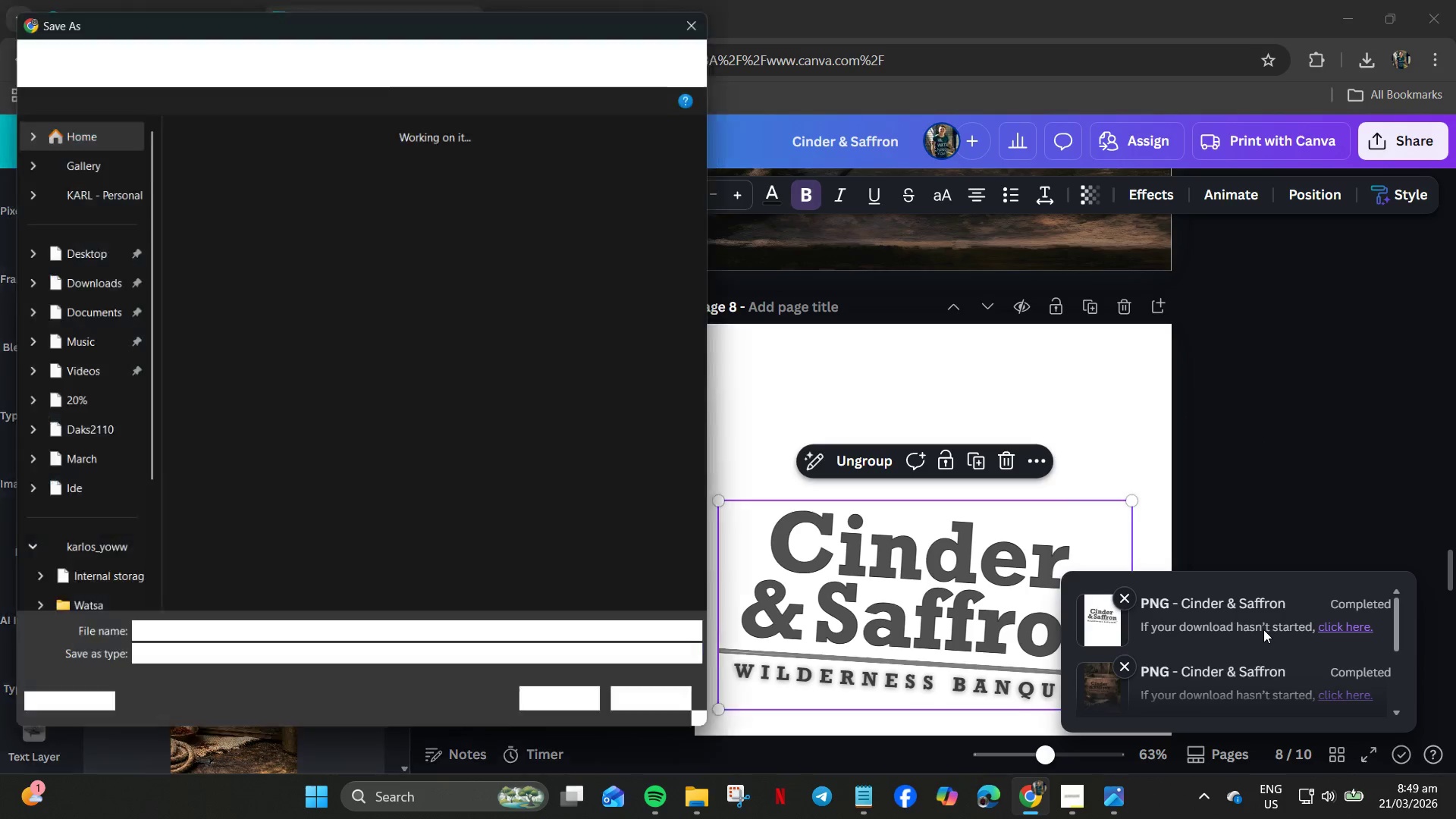 
left_click([225, 413])
 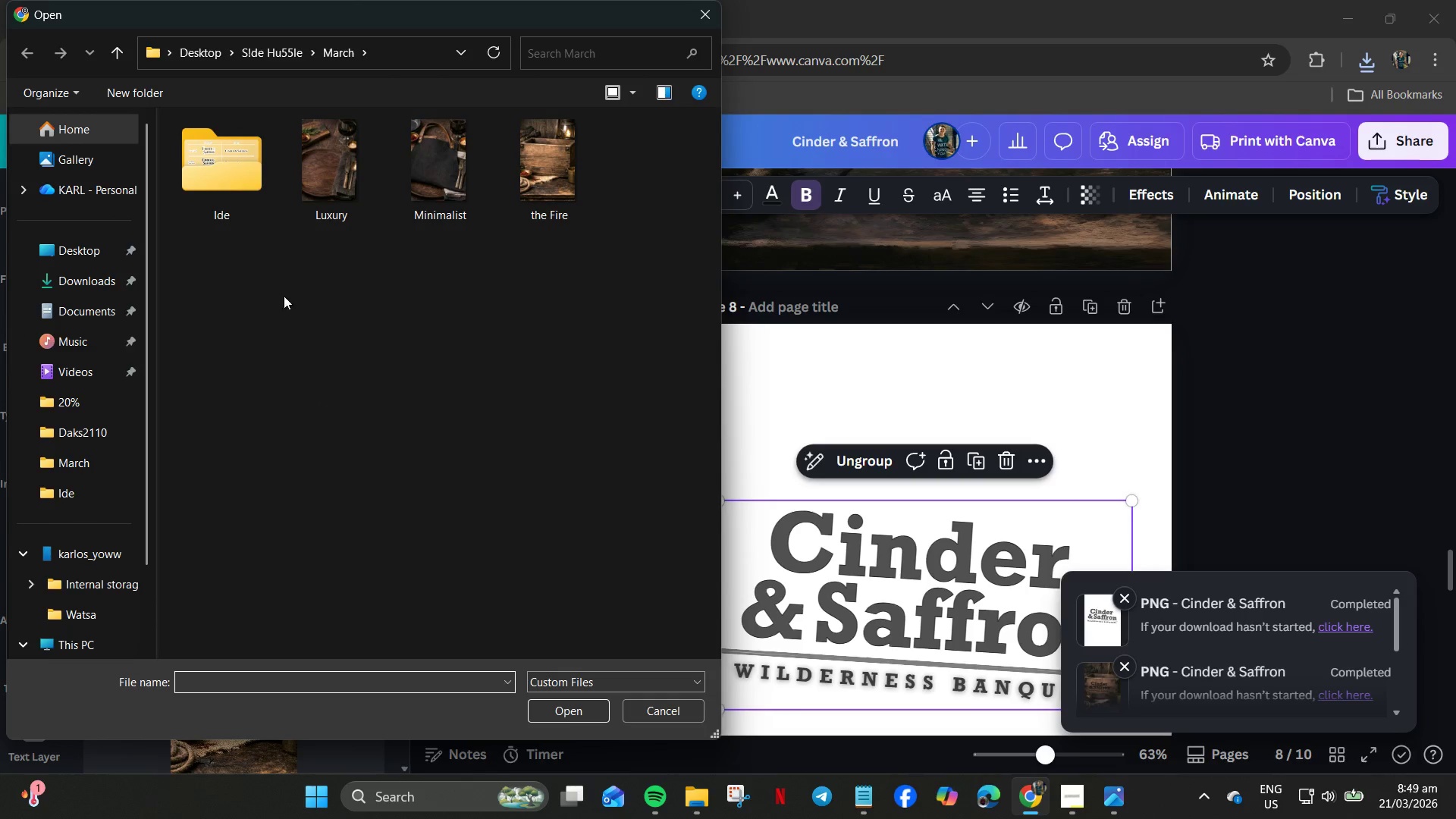 
left_click([62, 286])
 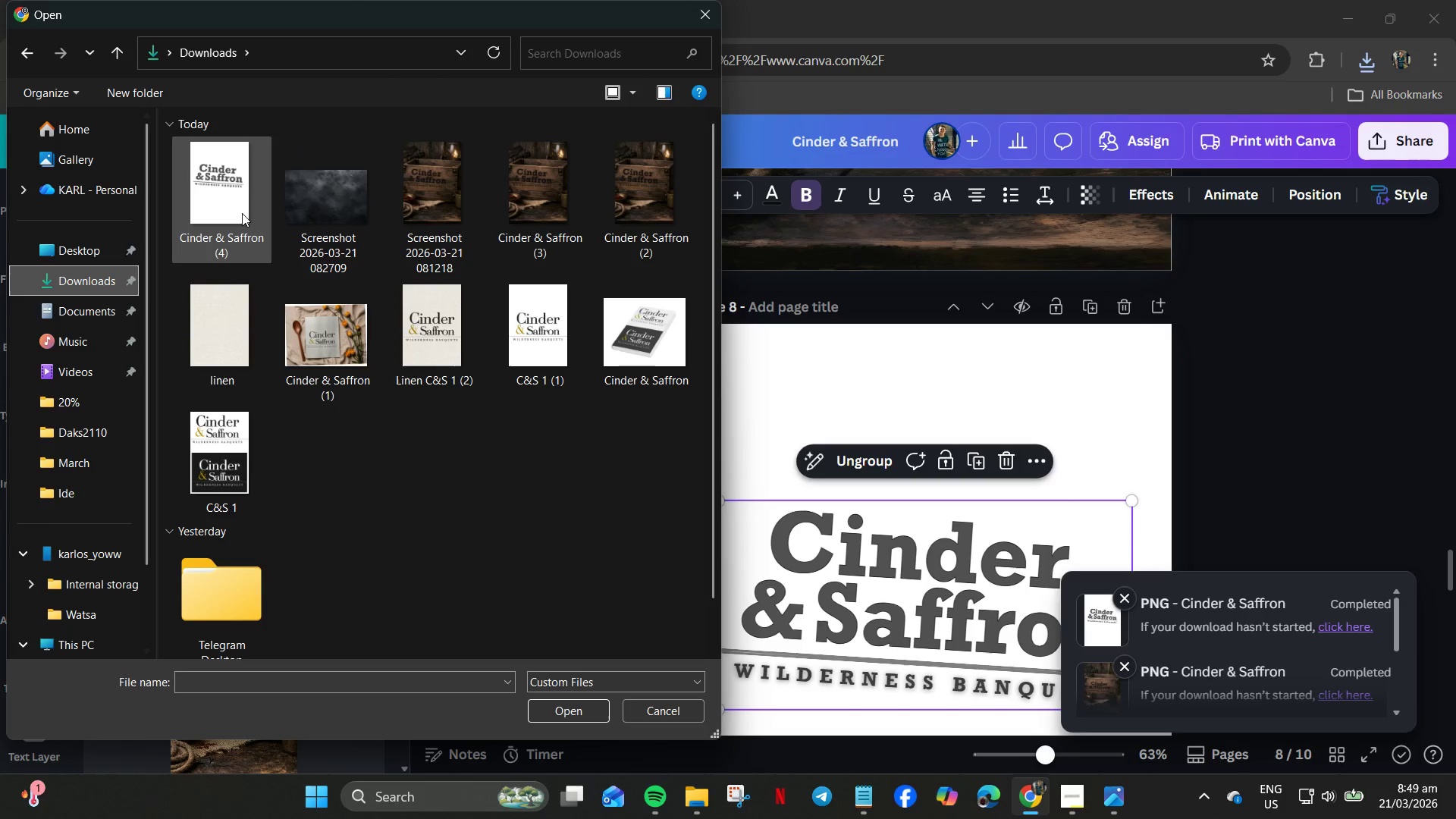 
double_click([243, 210])
 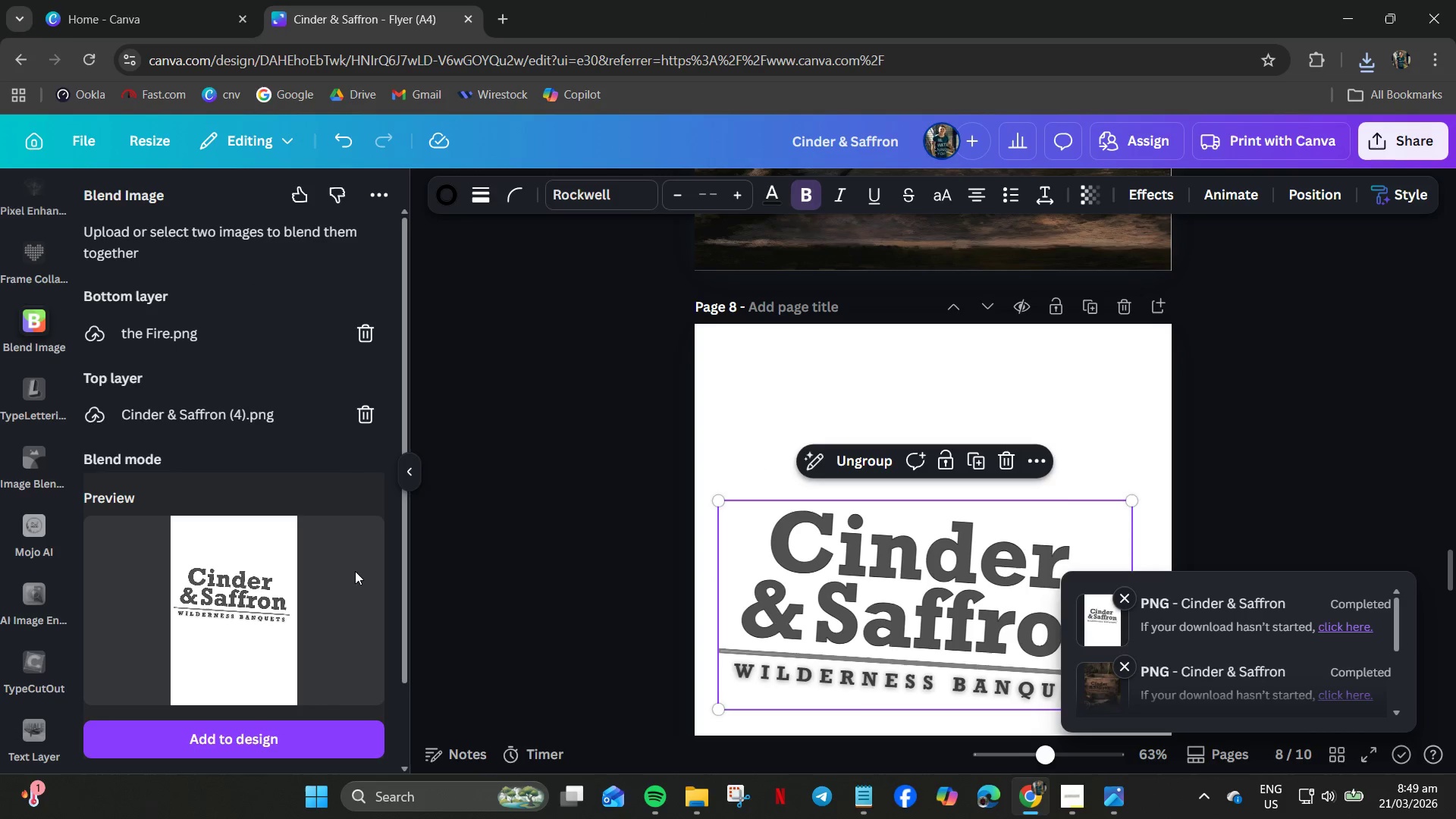 
scroll: coordinate [306, 639], scroll_direction: down, amount: 7.0
 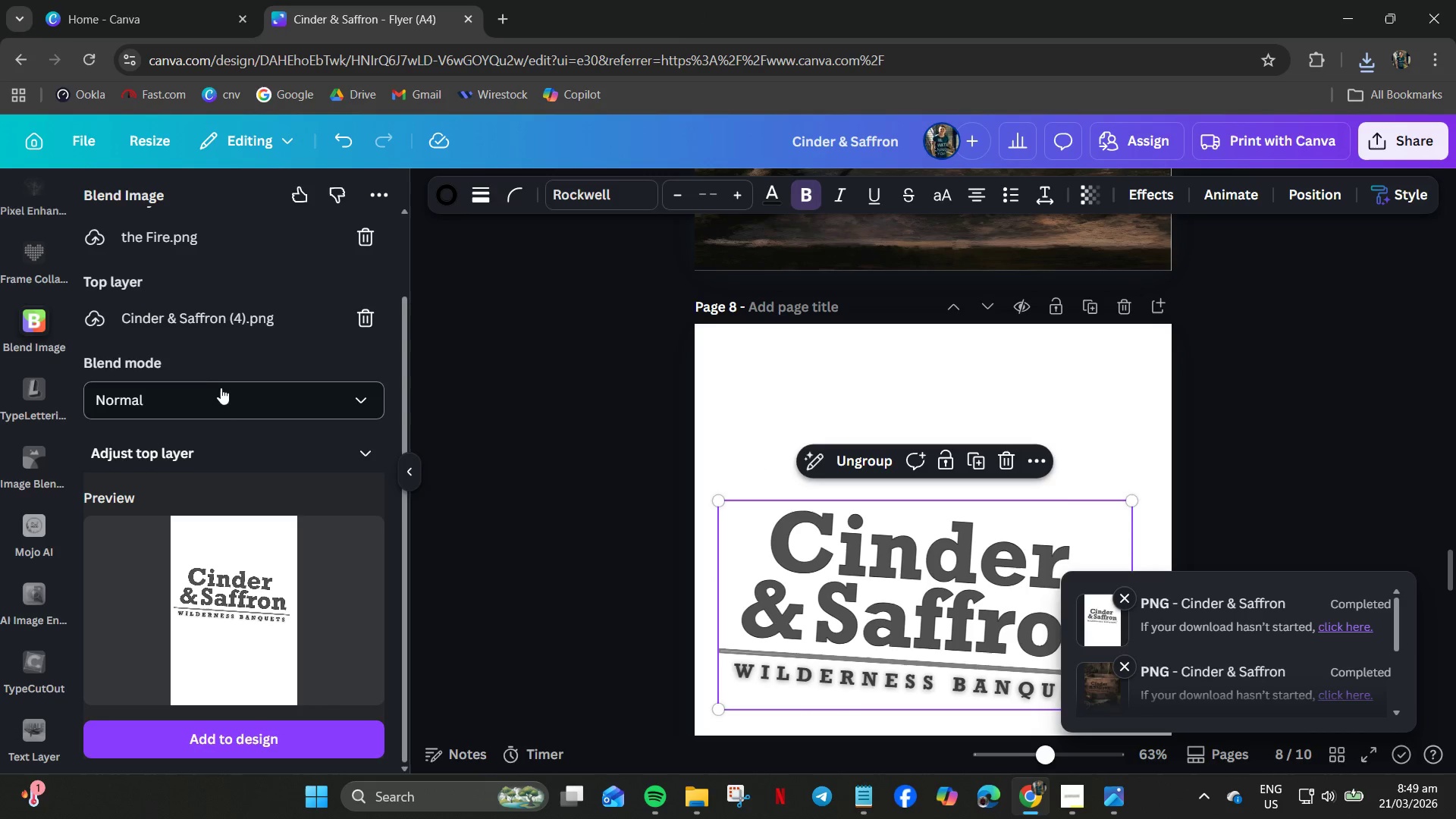 
left_click([224, 400])
 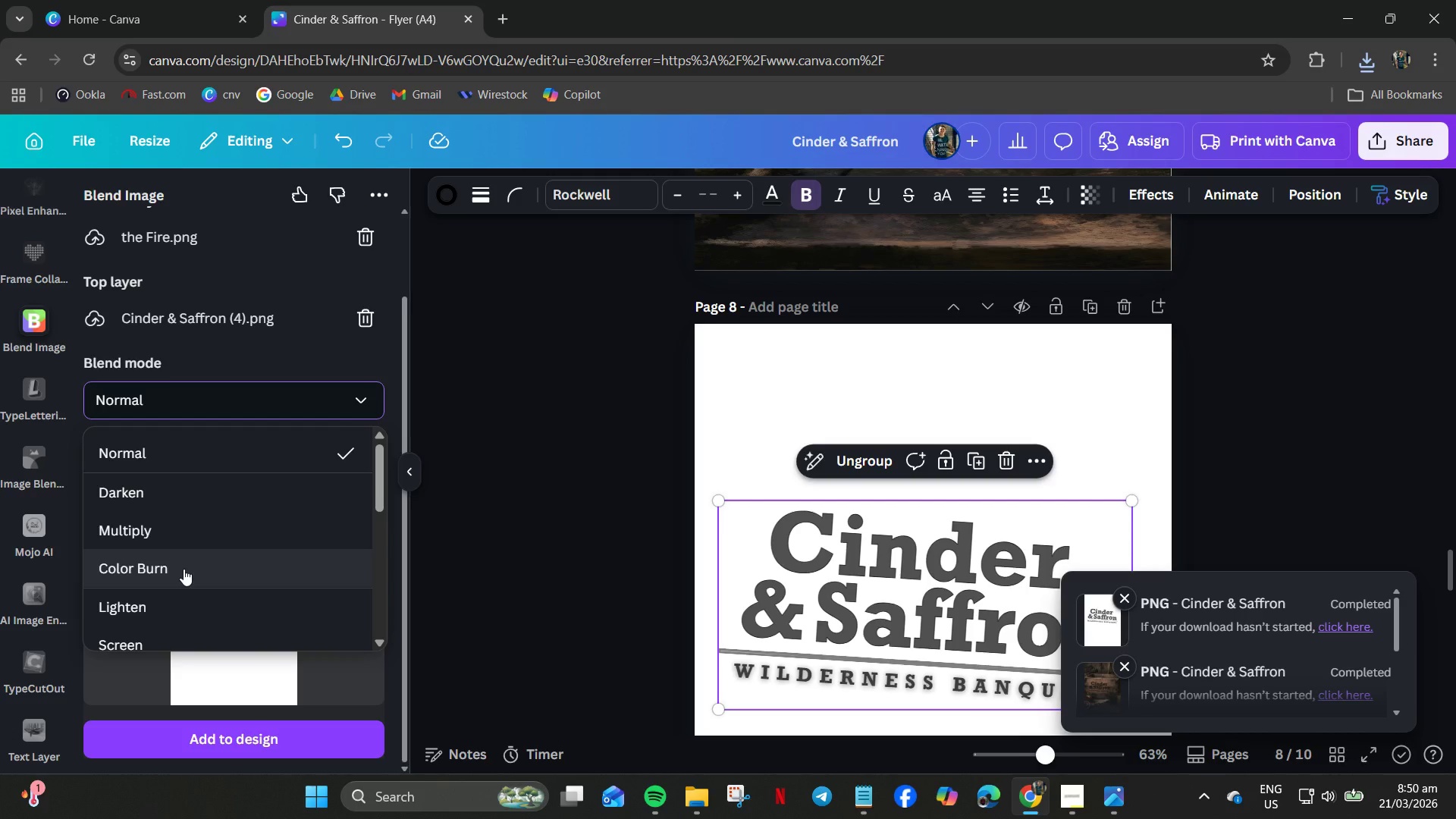 
left_click([171, 560])
 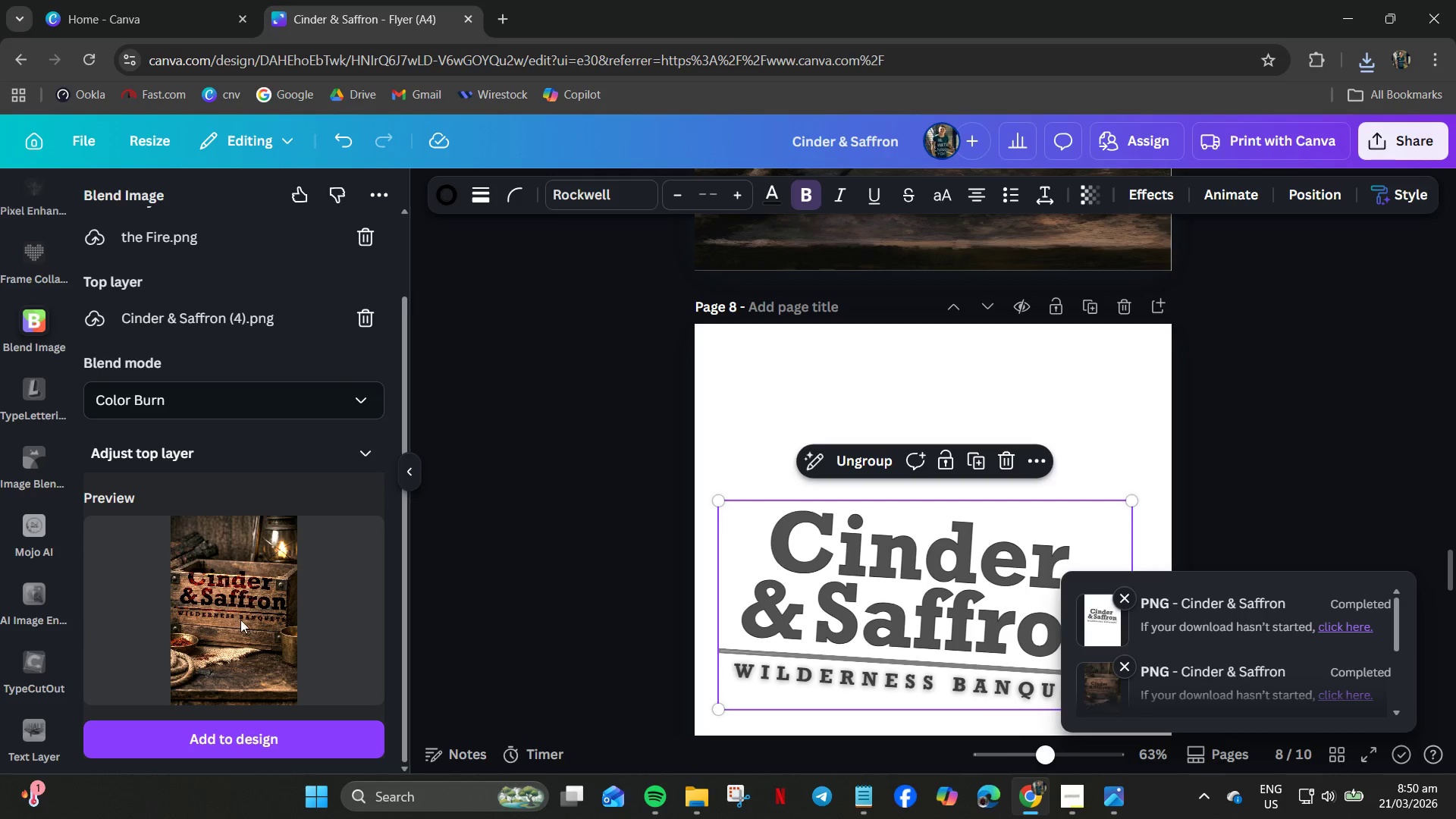 
left_click_drag(start_coordinate=[243, 598], to_coordinate=[242, 612])
 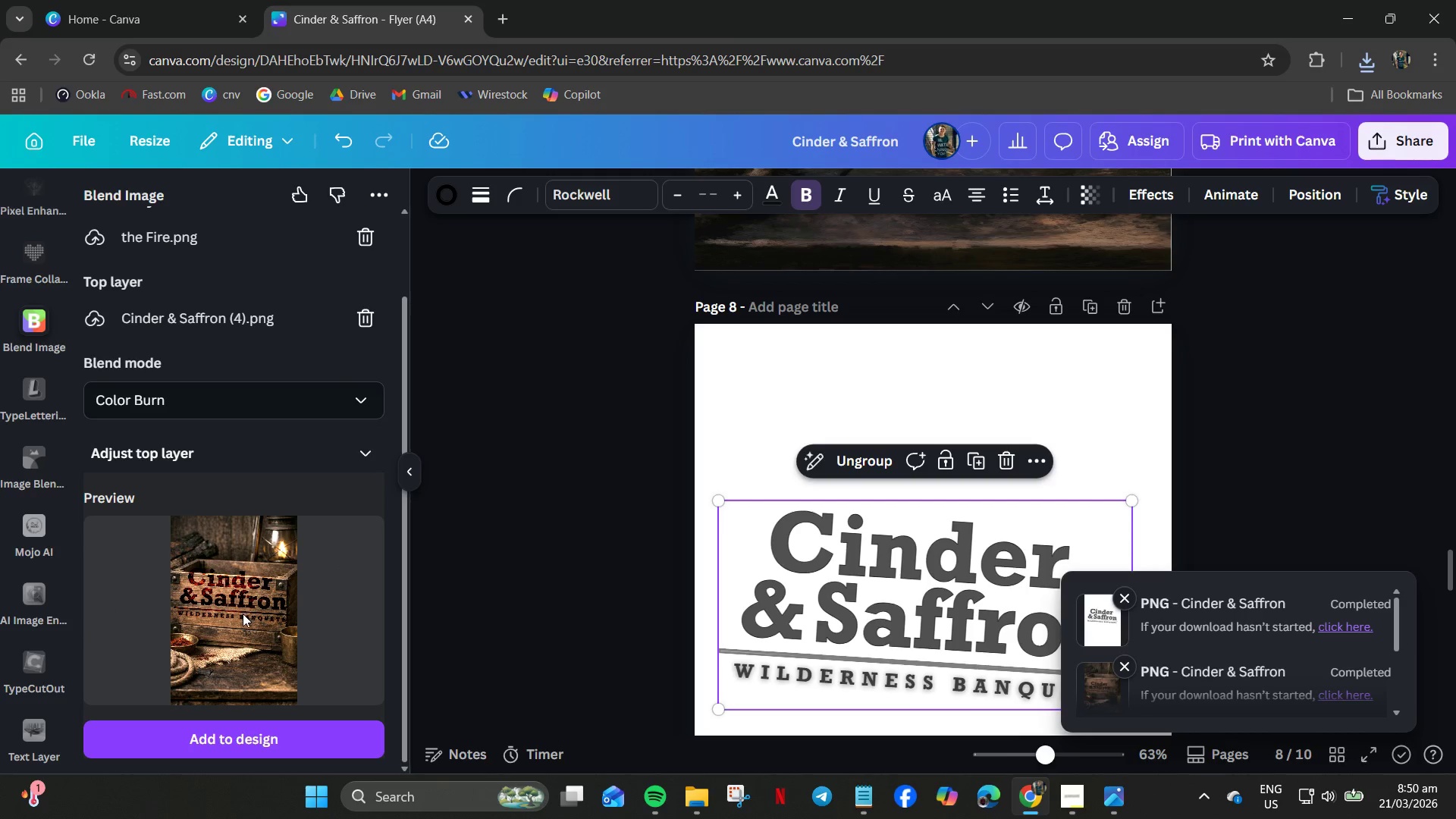 
scroll: coordinate [244, 618], scroll_direction: down, amount: 3.0
 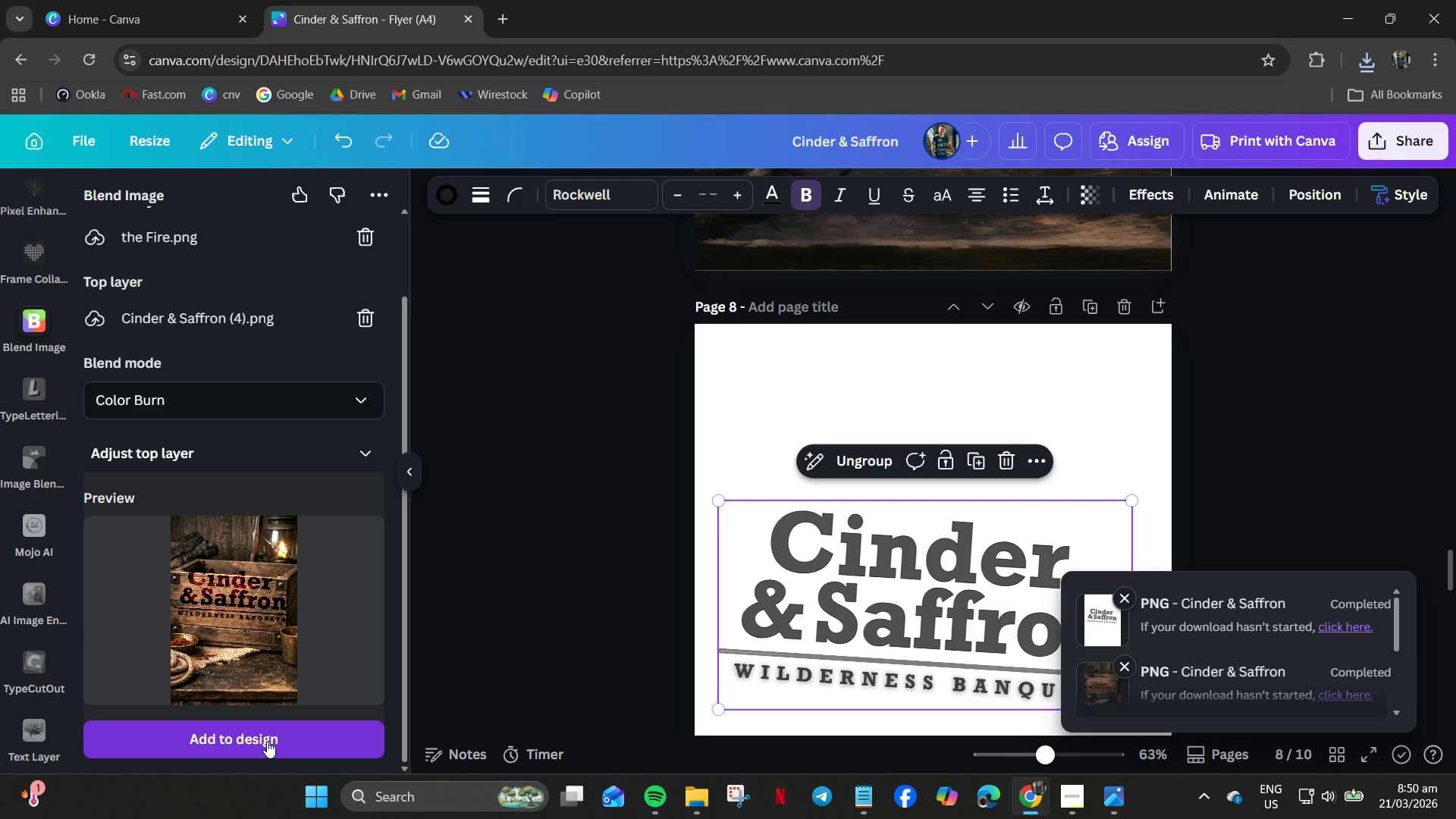 
left_click([267, 741])
 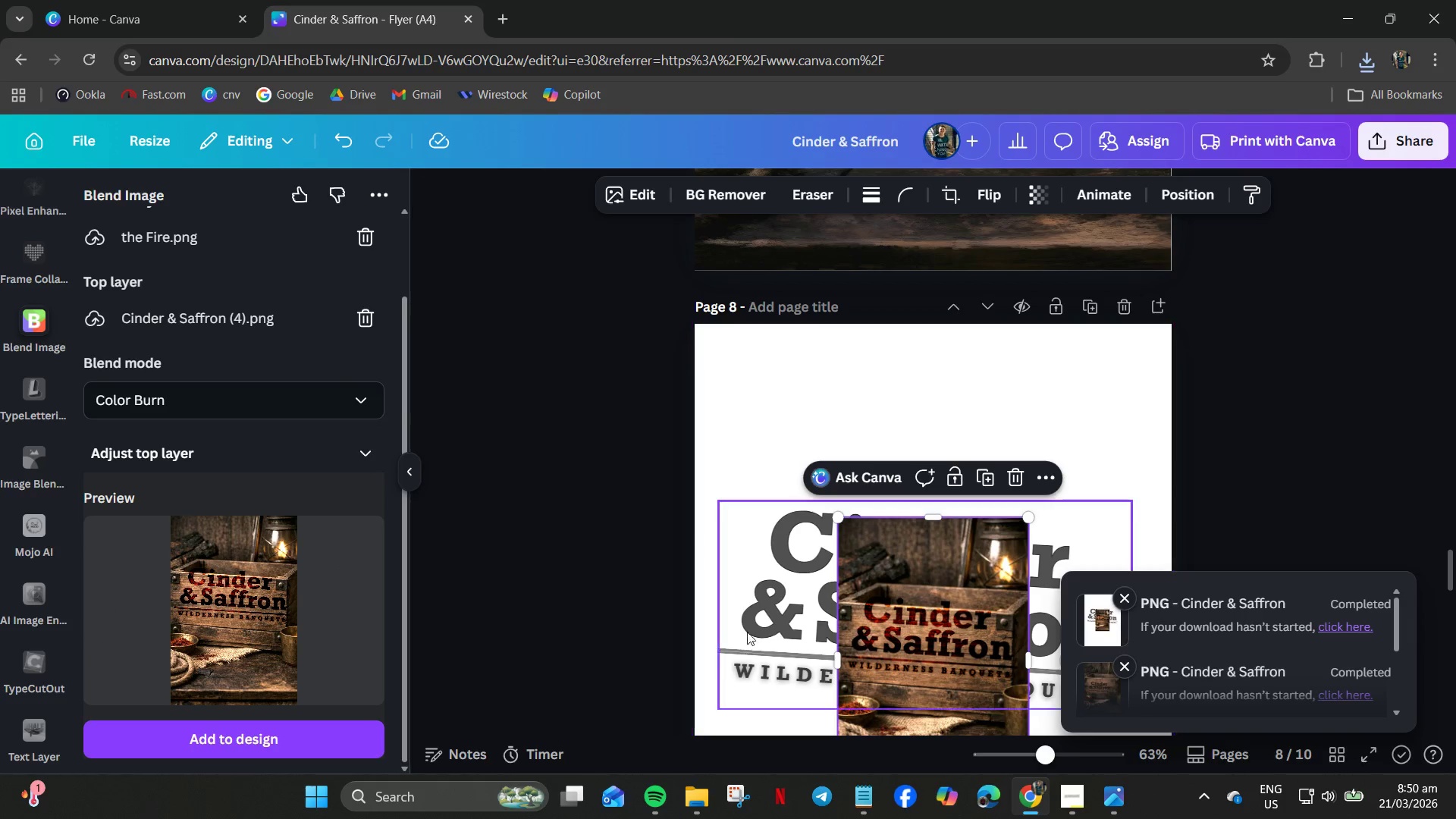 
left_click_drag(start_coordinate=[905, 610], to_coordinate=[878, 504])
 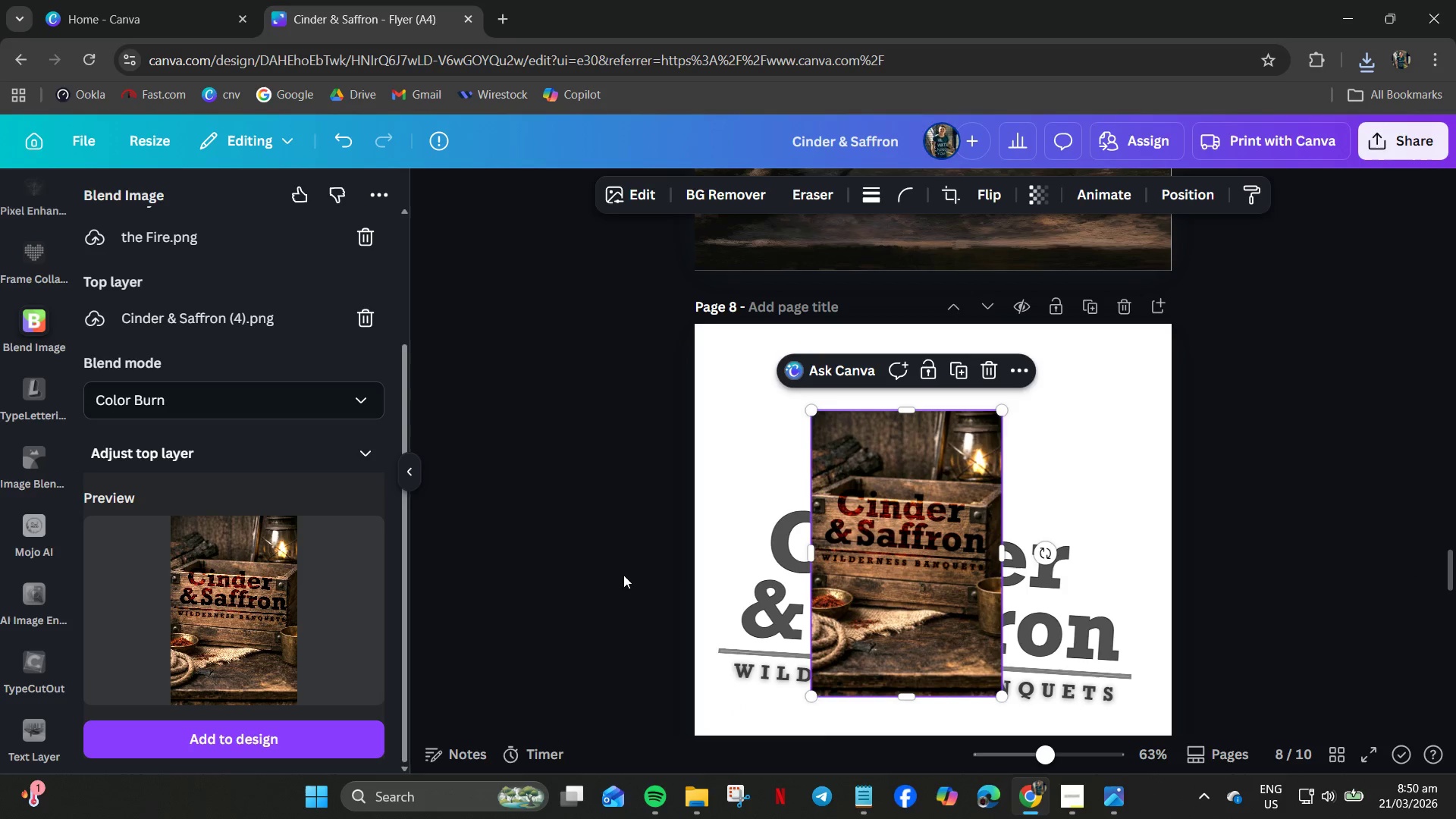 
left_click([242, 397])
 